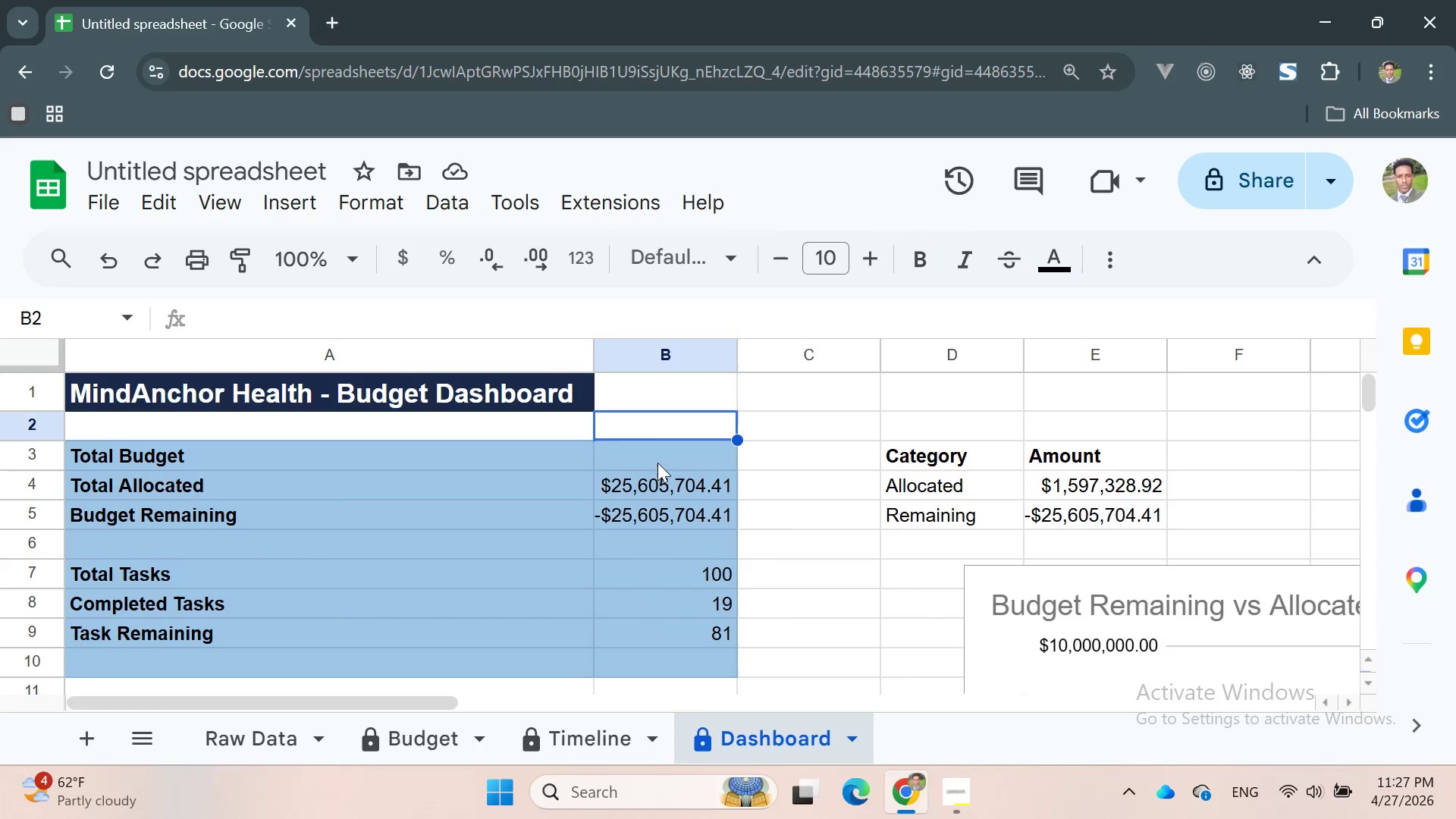 
left_click([655, 453])
 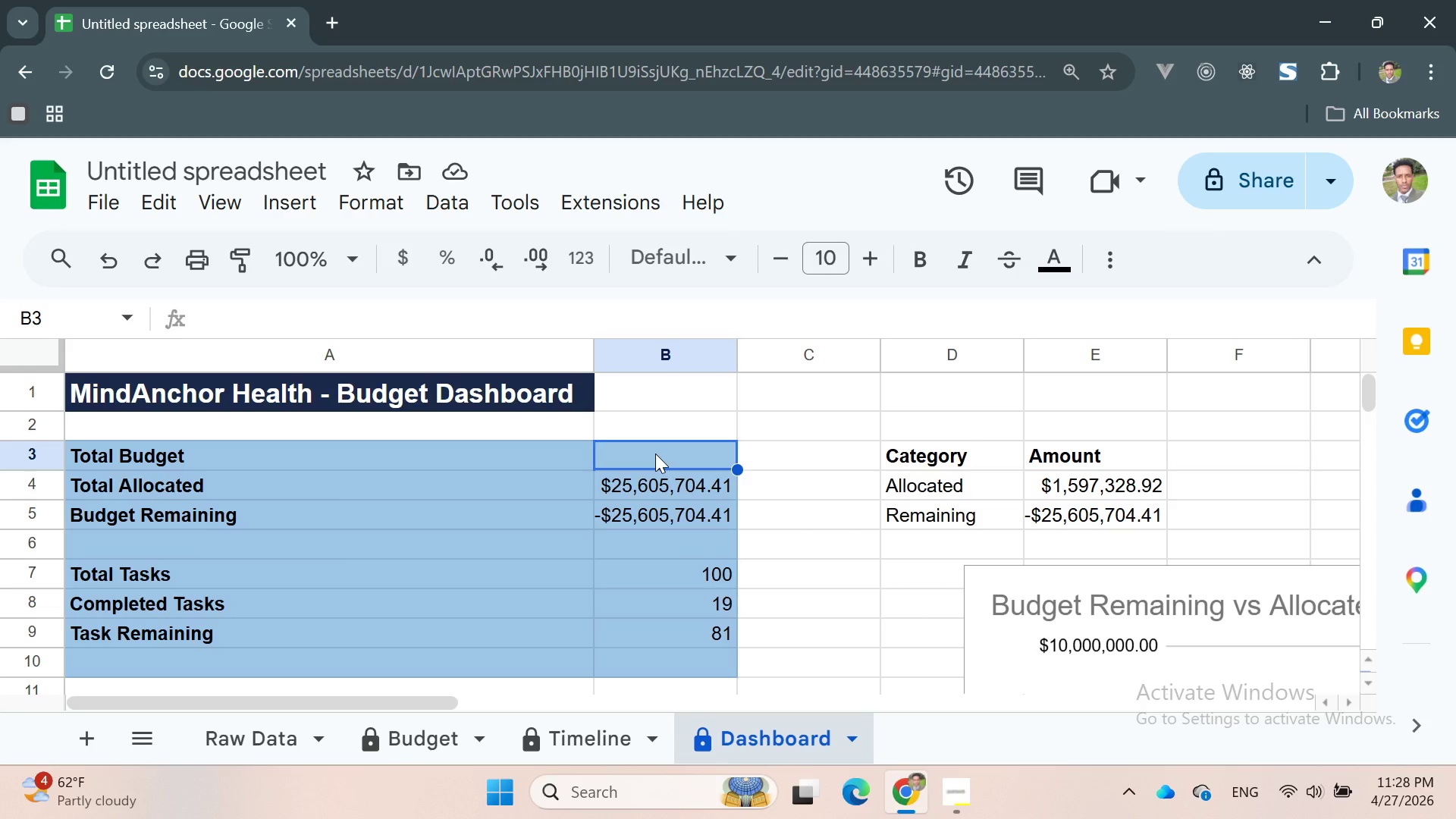 
wait(20.49)
 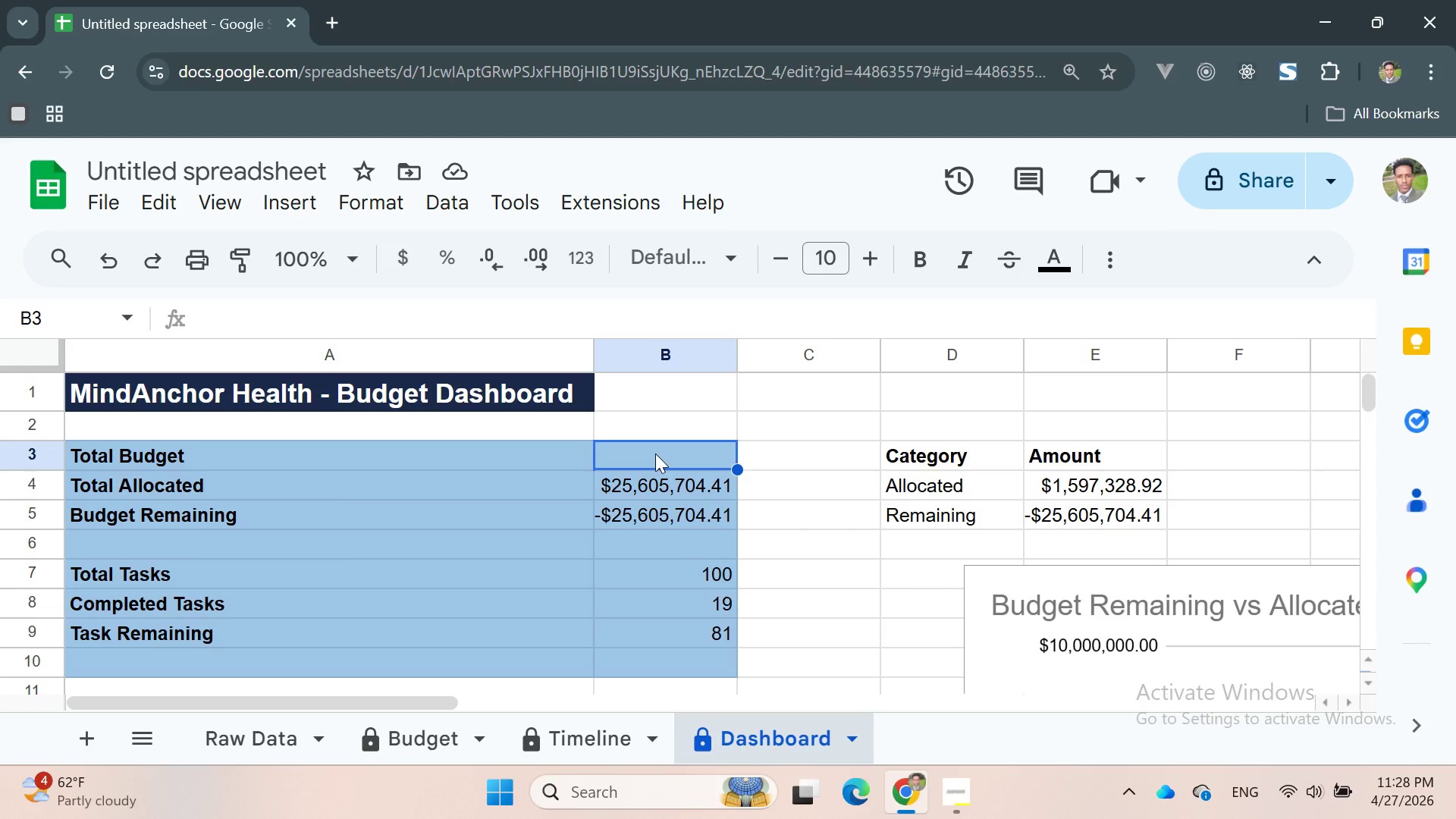 
left_click([808, 554])
 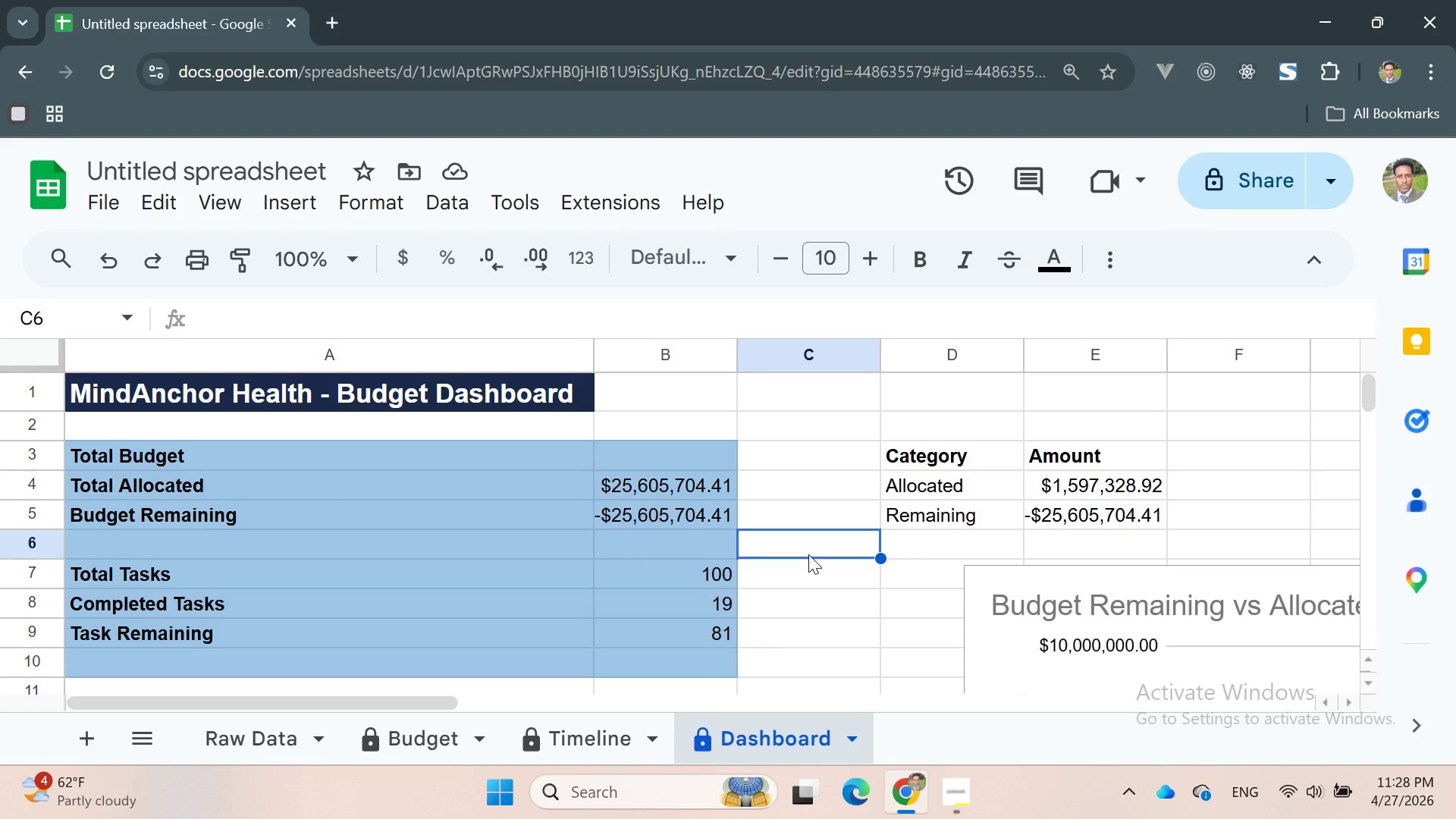 
wait(16.09)
 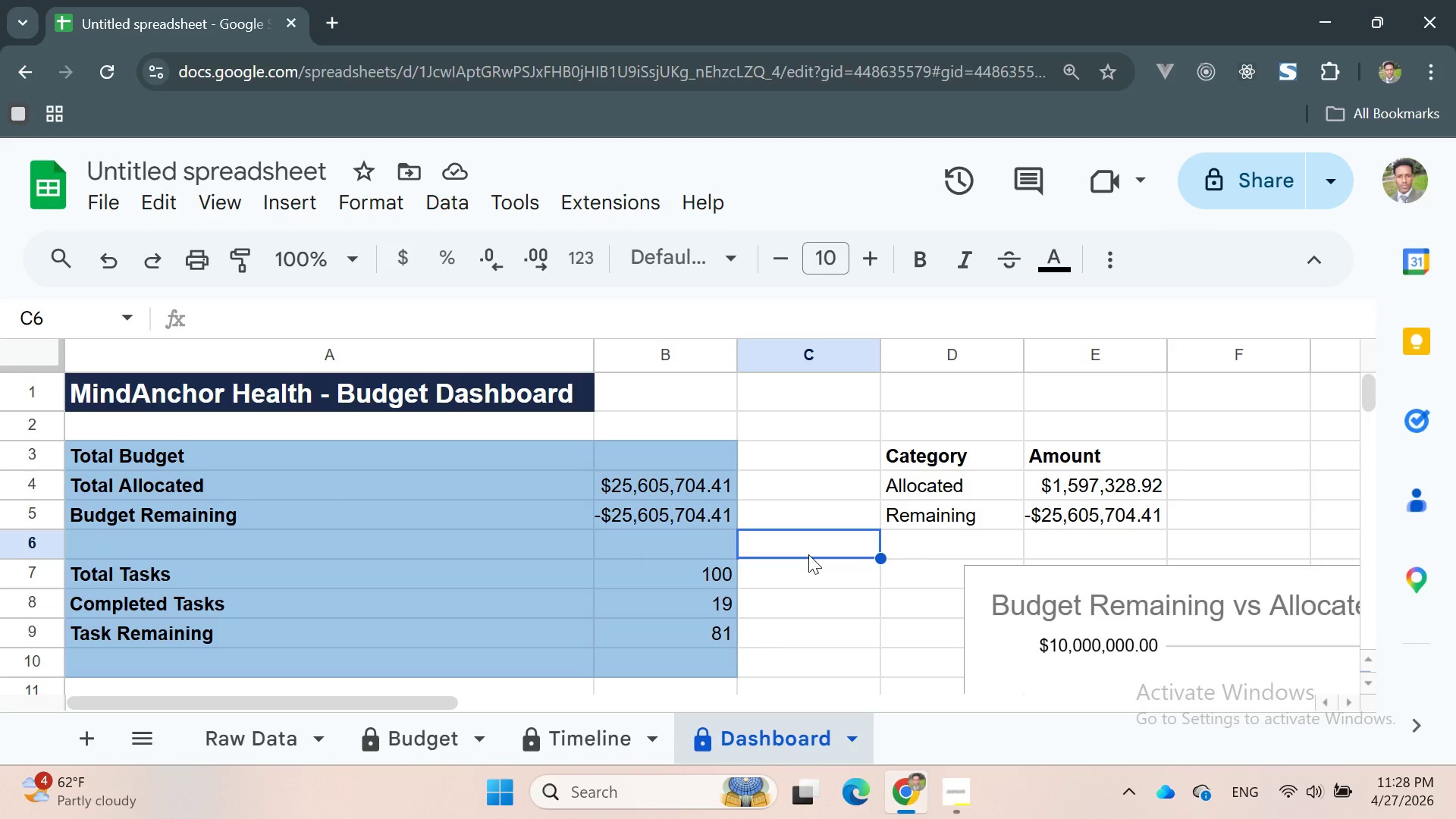 
left_click([905, 558])
 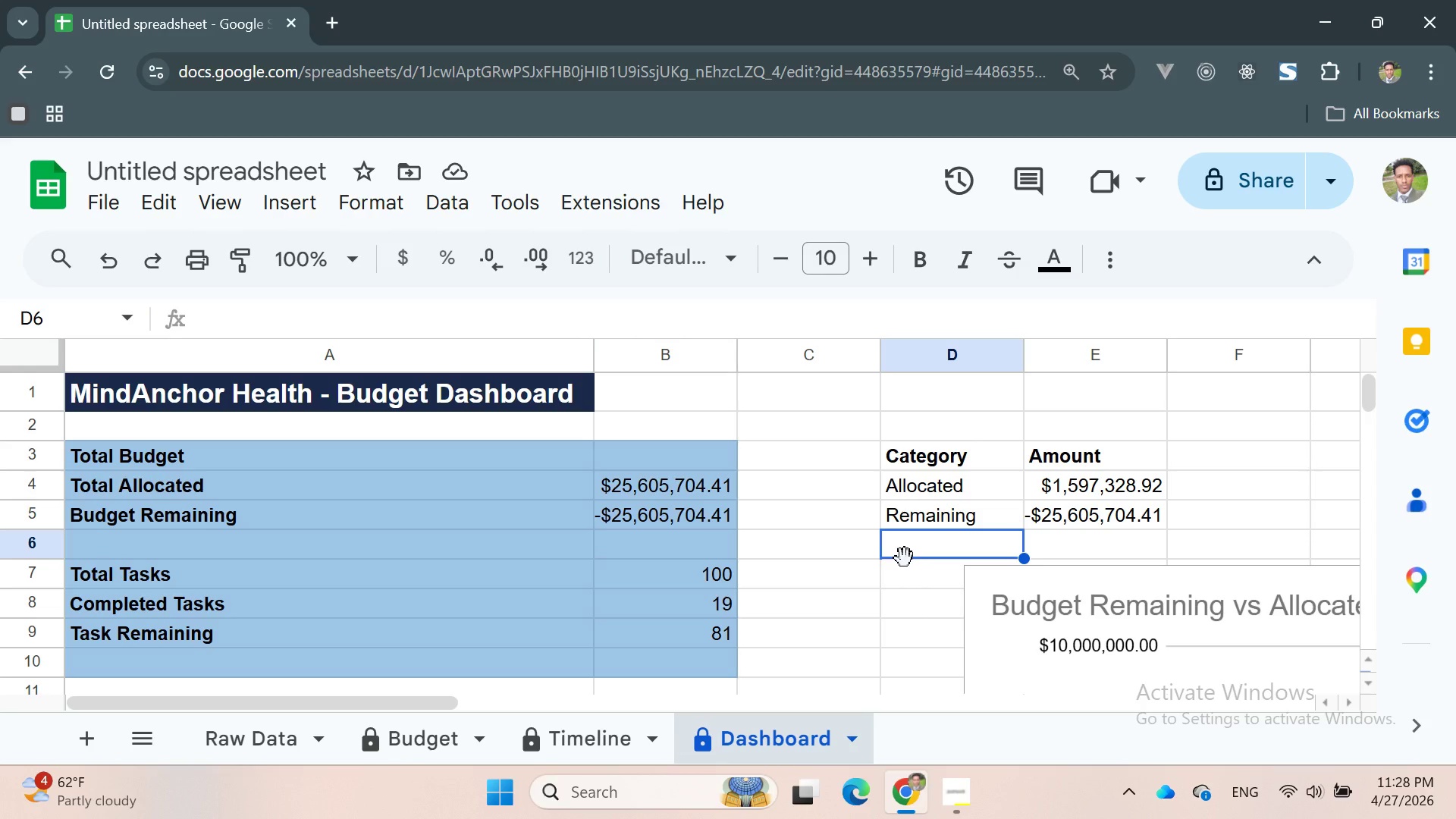 
wait(9.39)
 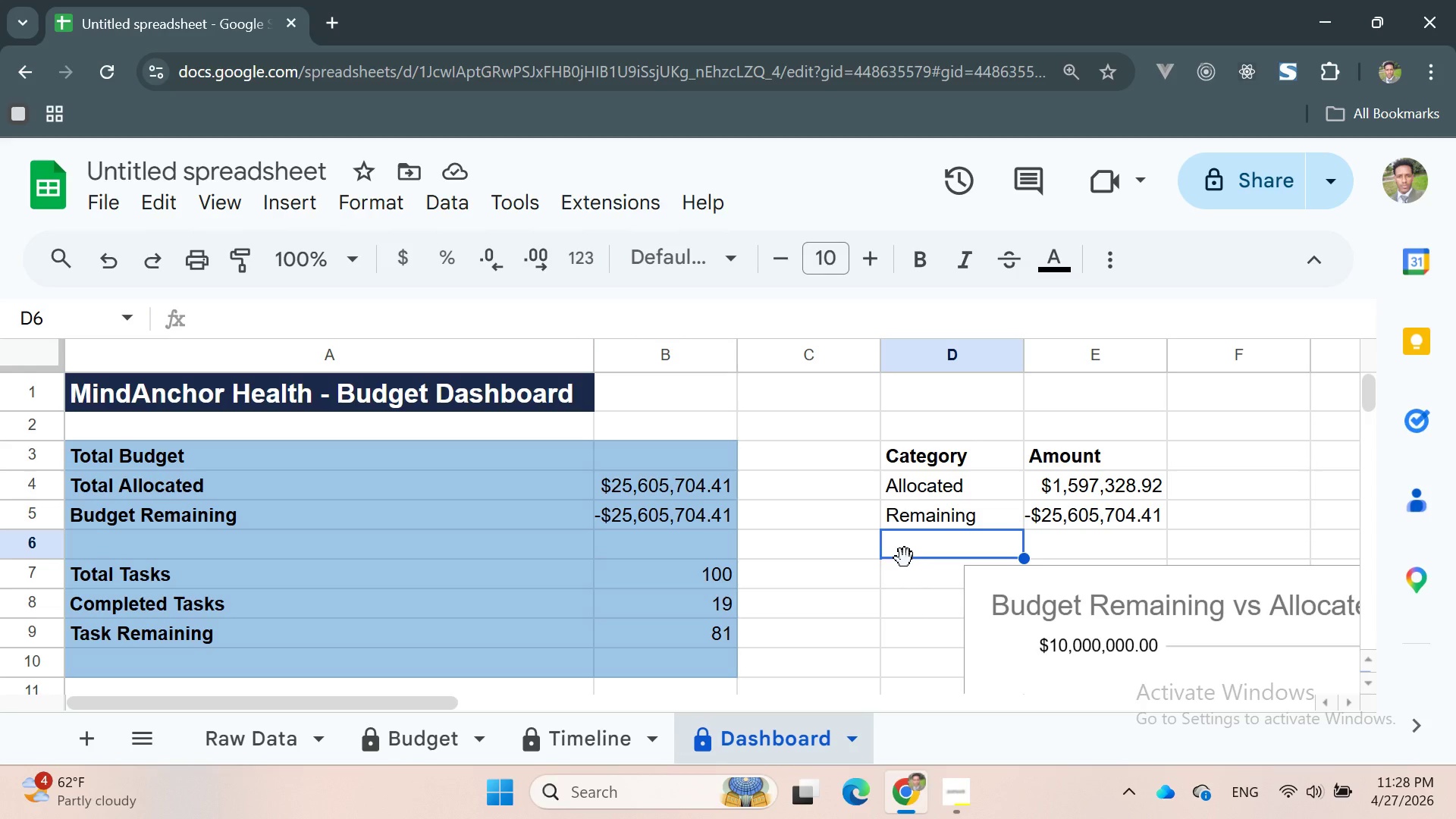 
left_click([733, 753])
 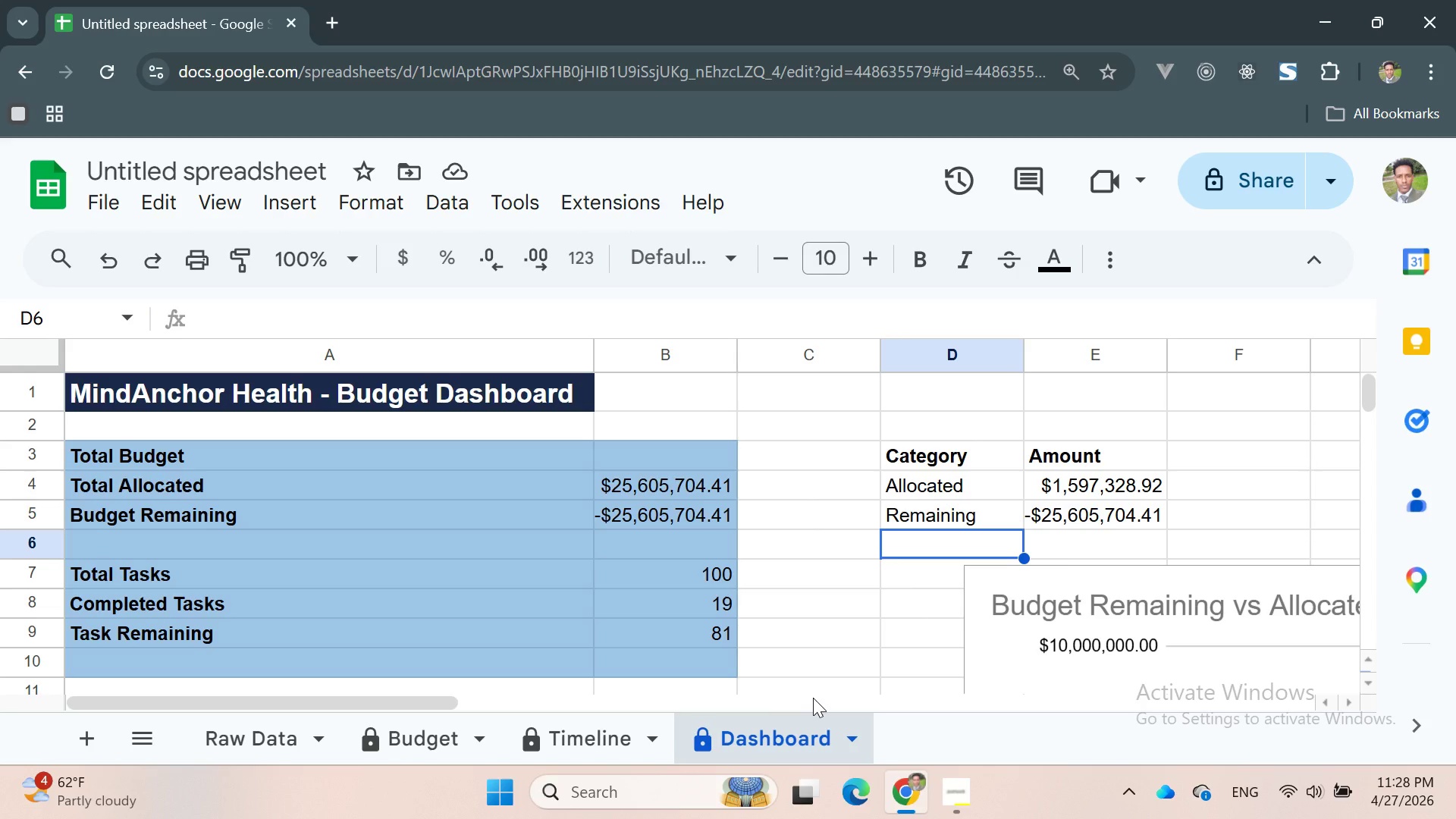 
wait(20.23)
 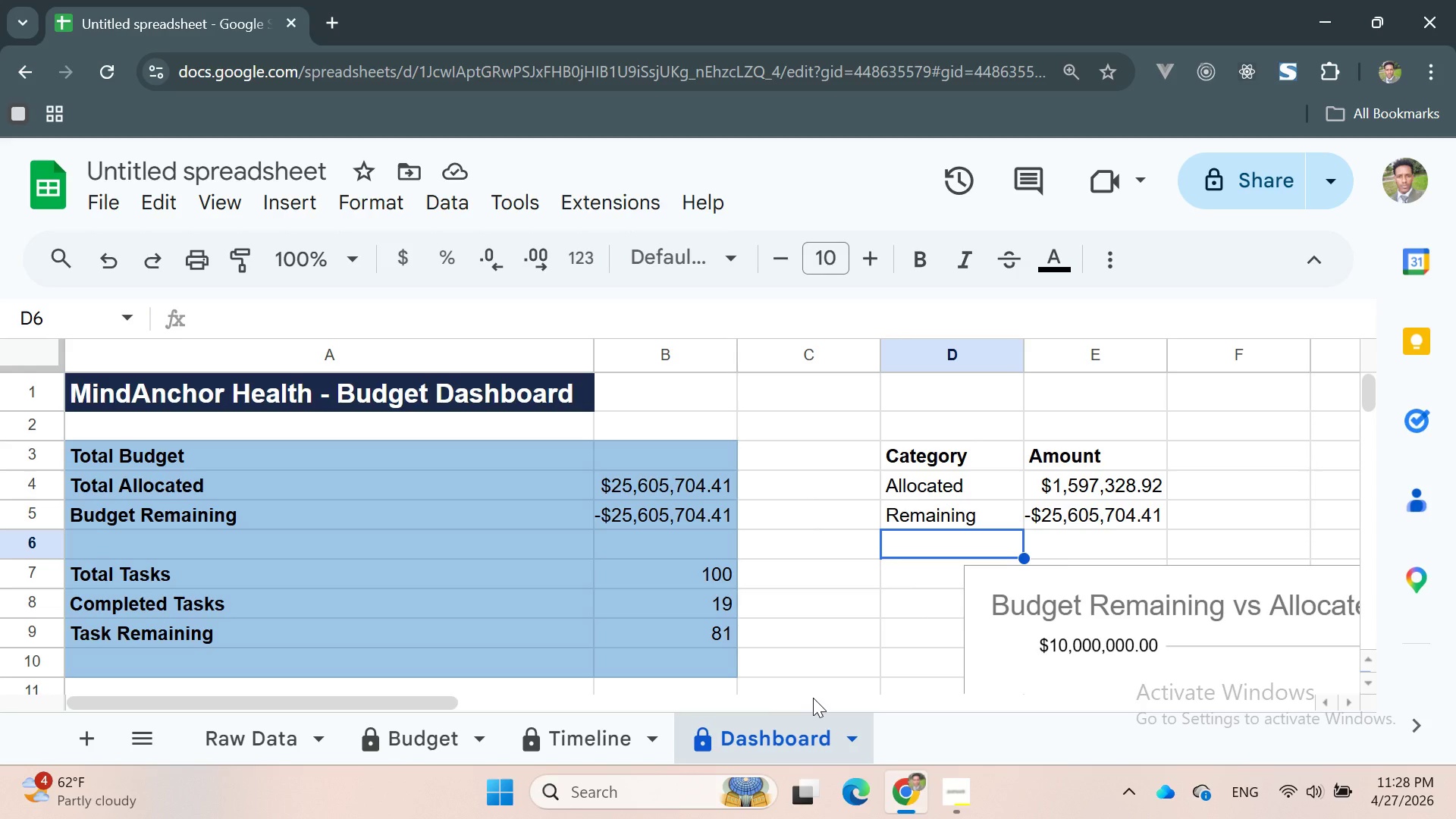 
scroll: coordinate [825, 758], scroll_direction: up, amount: 1.0
 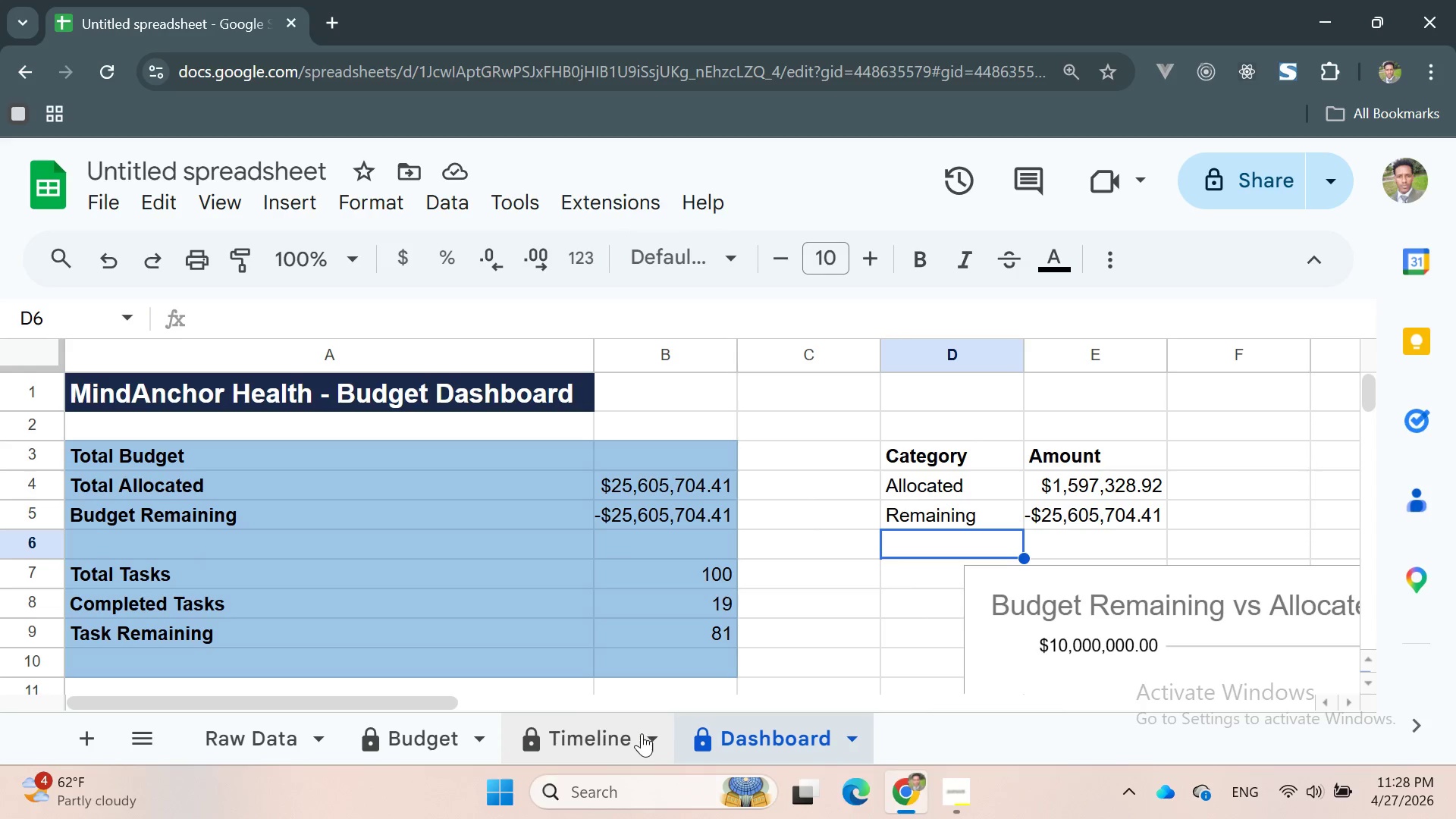 
left_click([634, 735])
 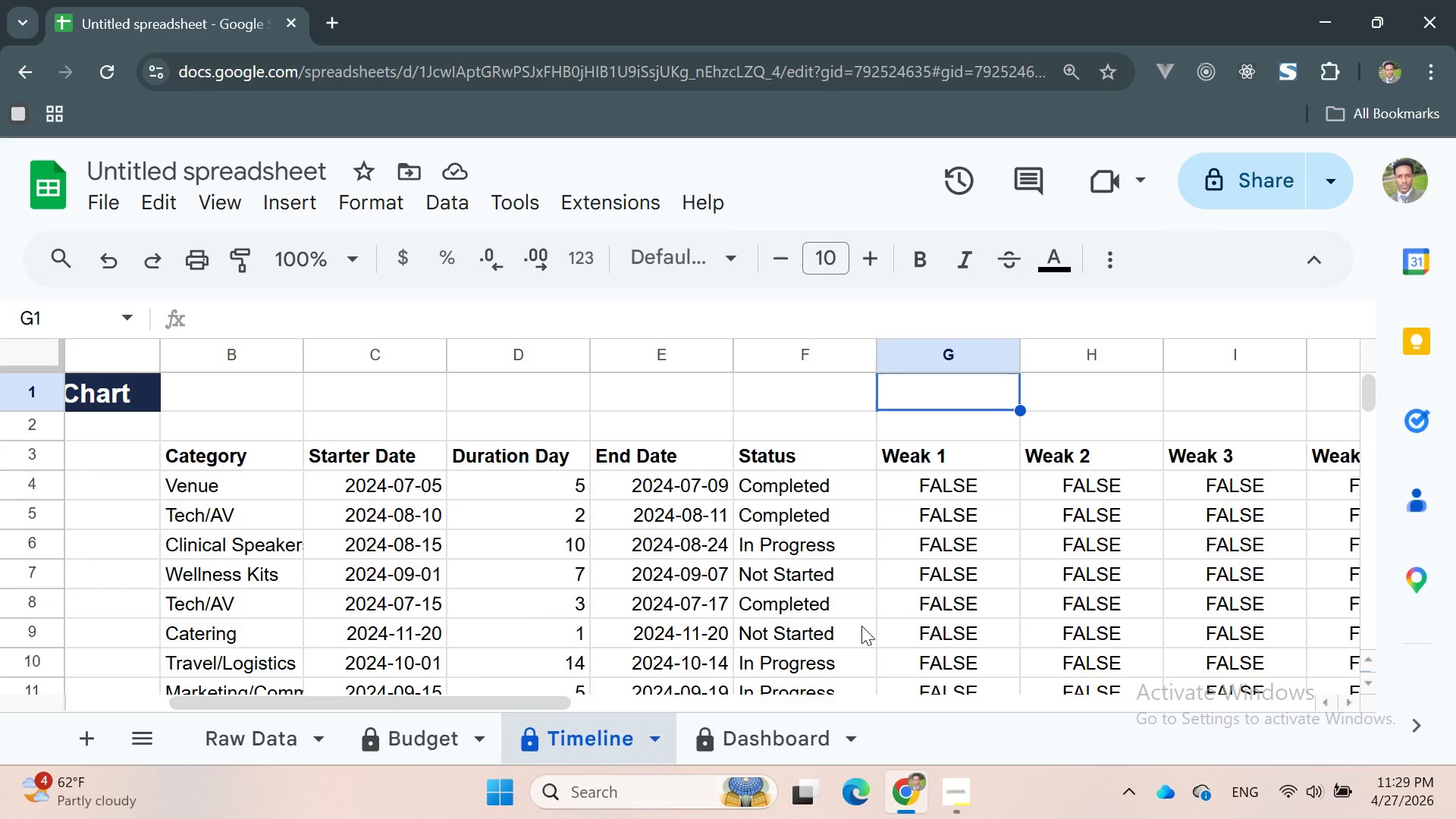 
wait(12.28)
 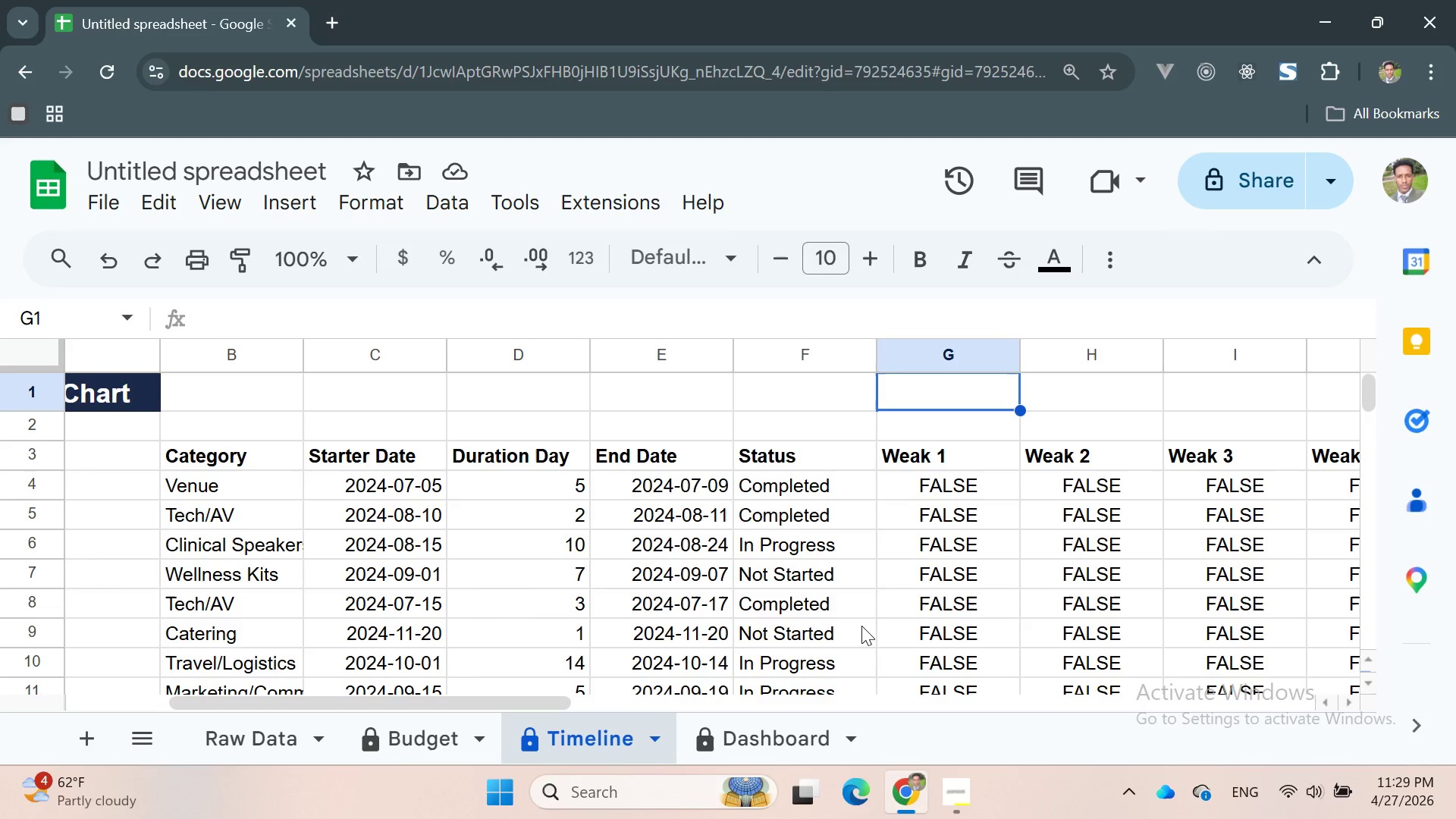 
scroll: coordinate [861, 639], scroll_direction: down, amount: 1.0
 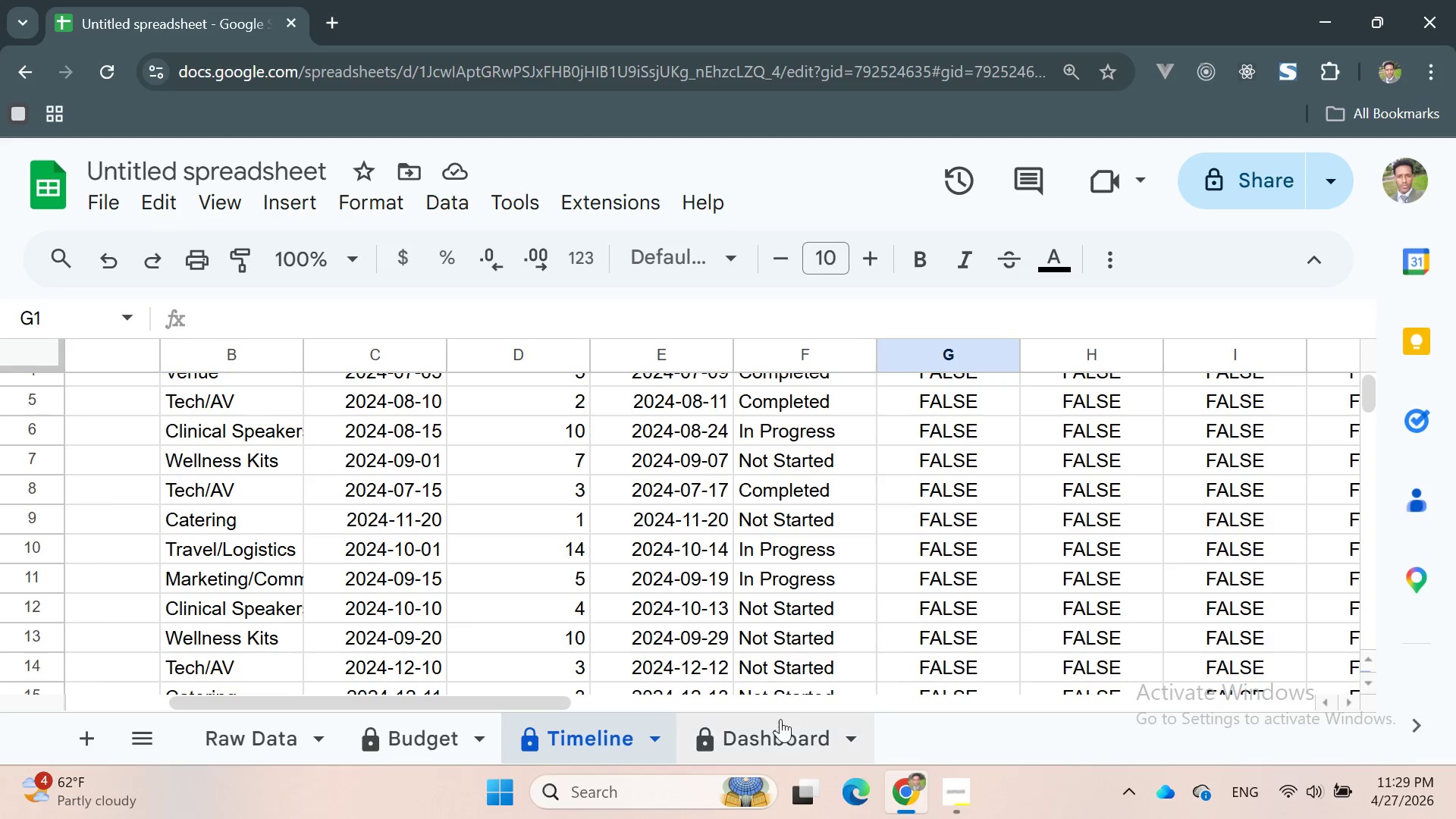 
left_click([780, 719])
 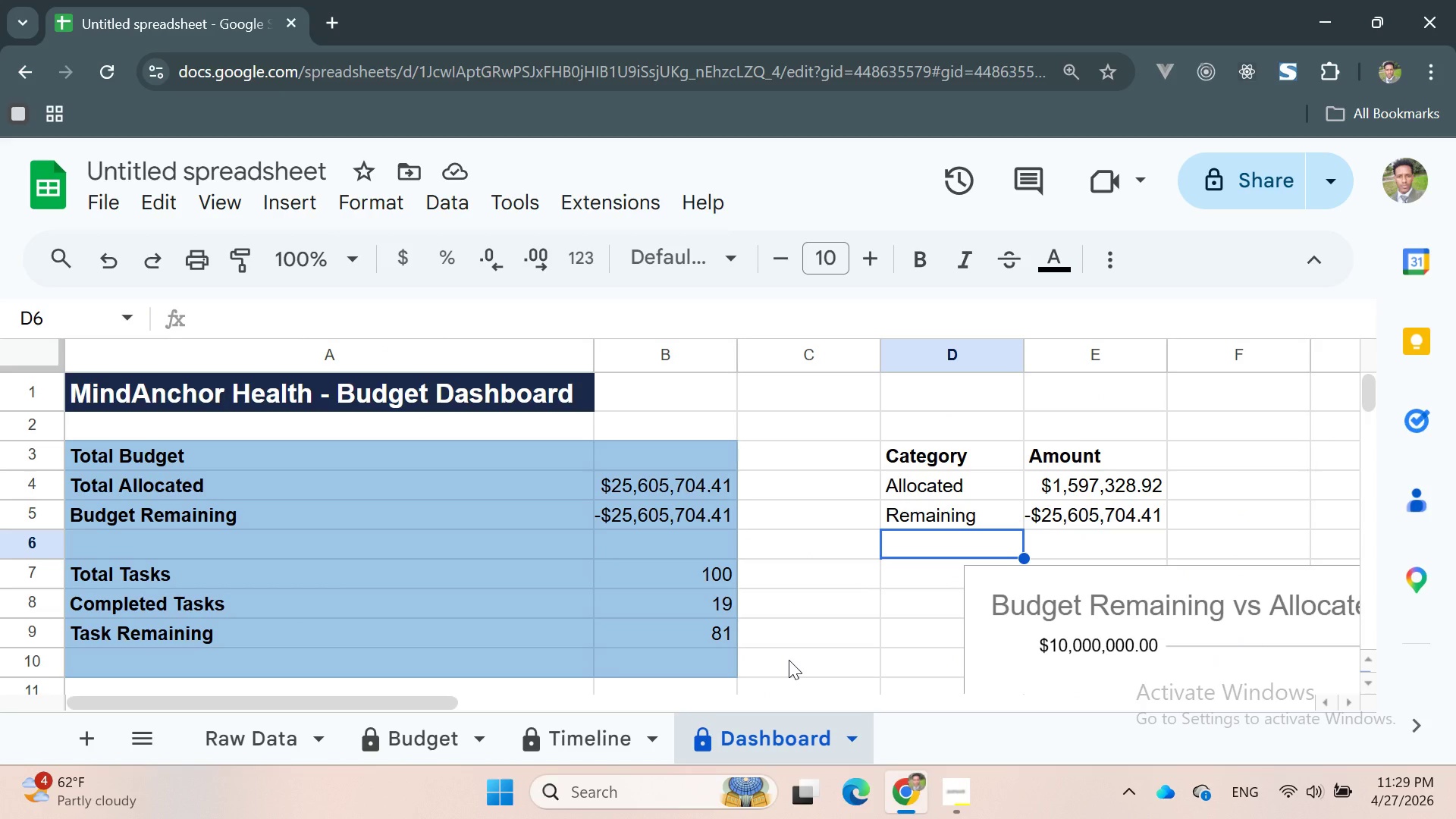 
wait(10.66)
 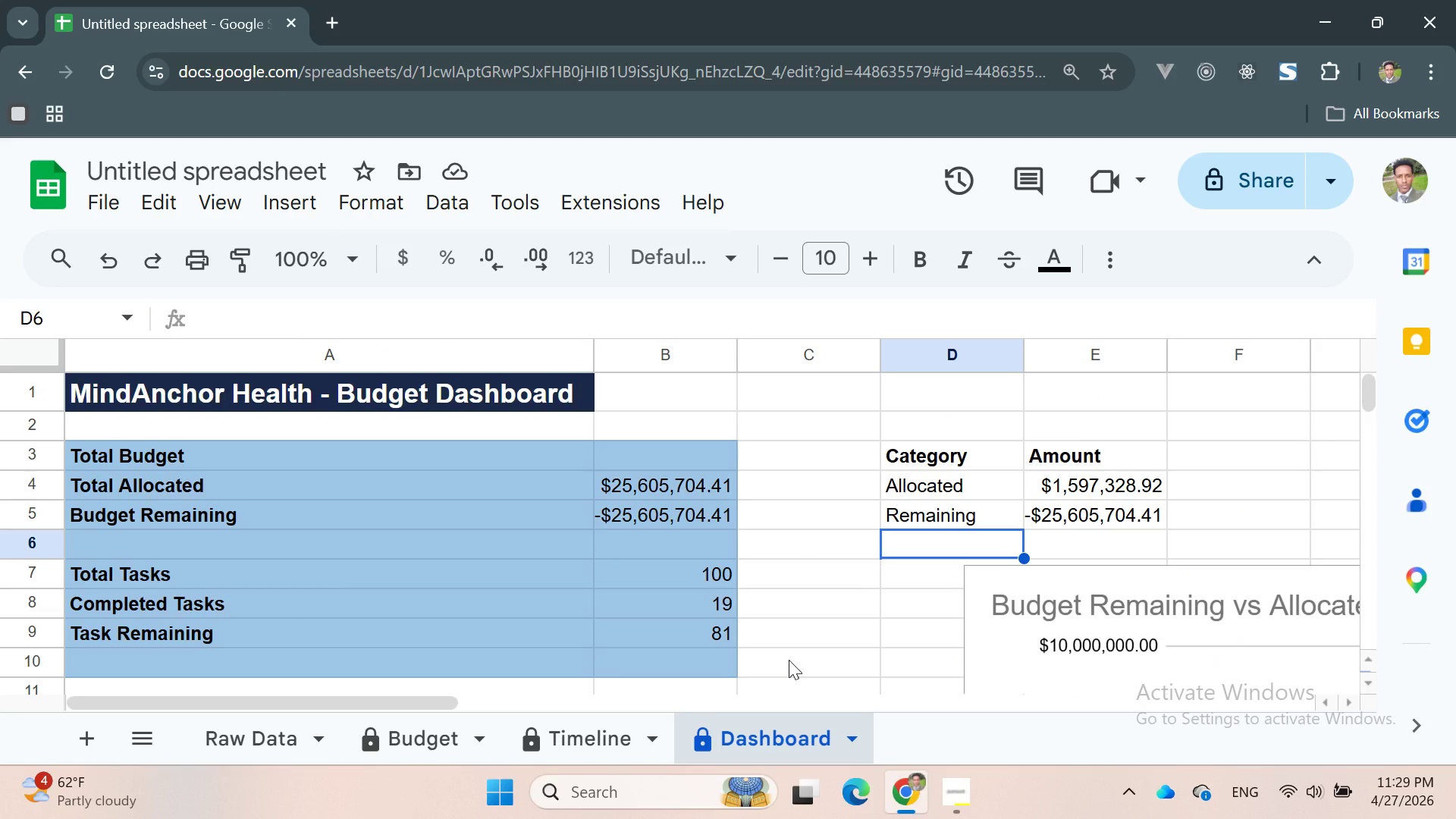 
left_click([557, 728])
 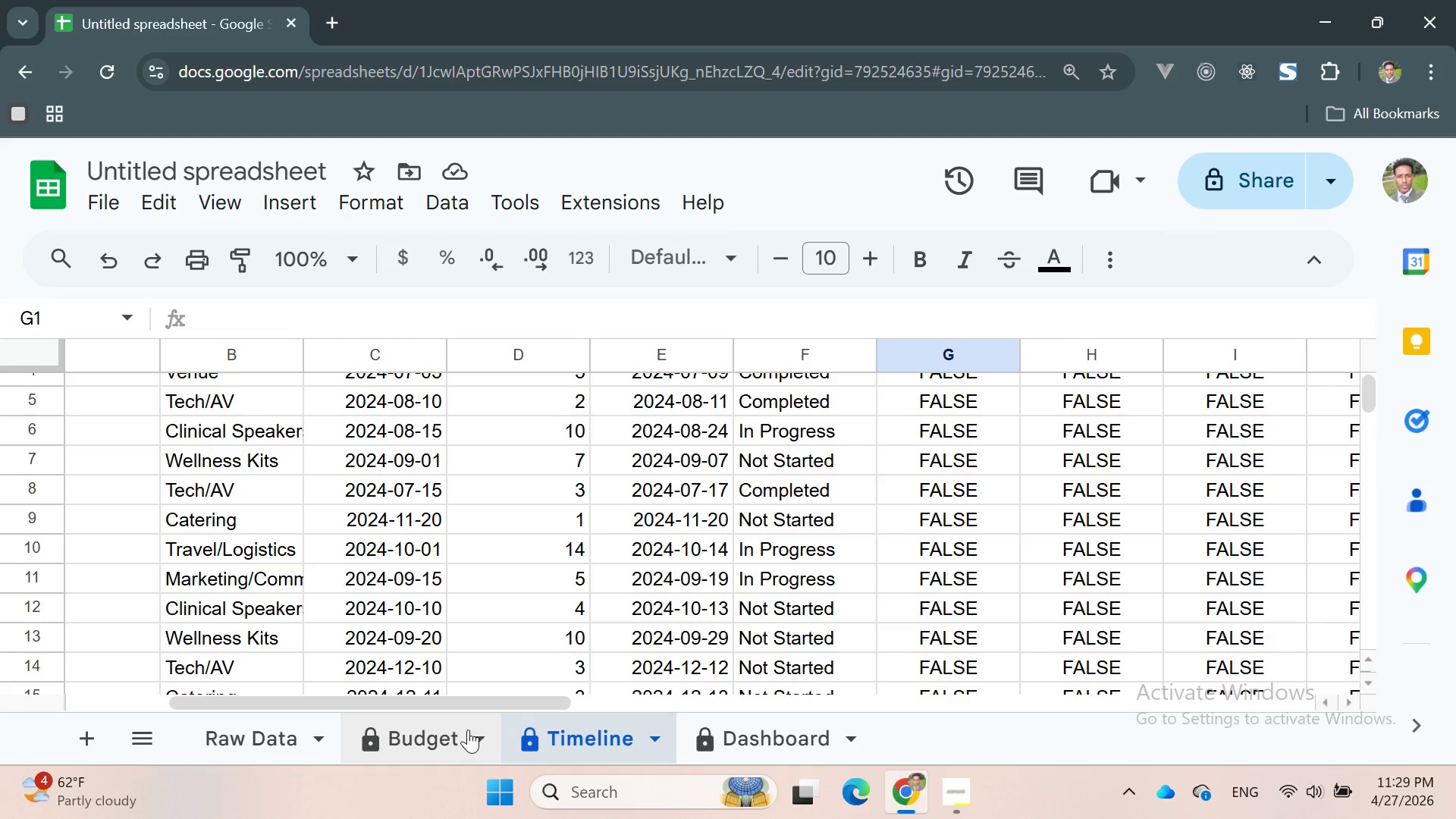 
left_click([460, 732])
 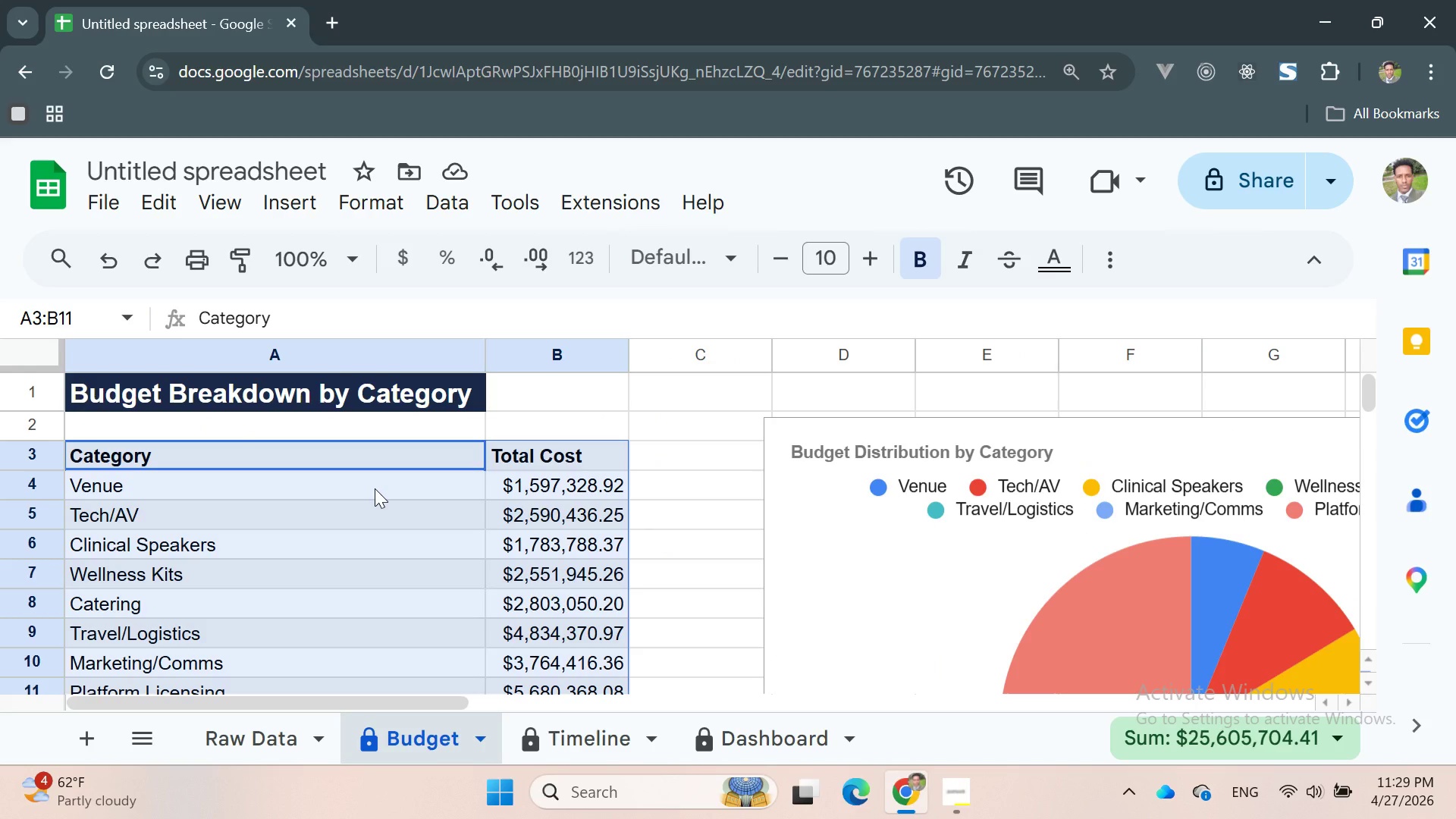 
wait(29.88)
 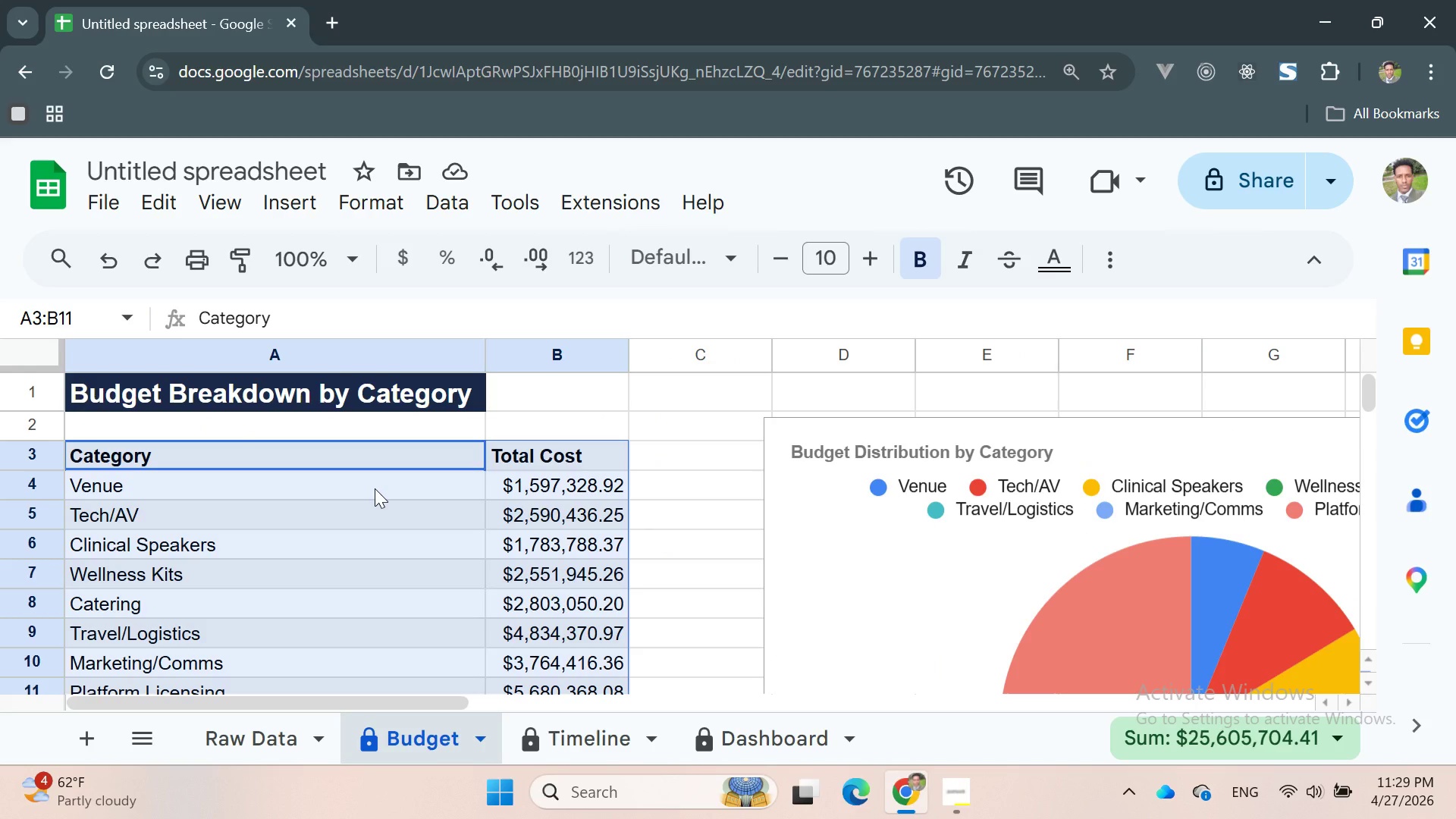 
left_click([234, 729])
 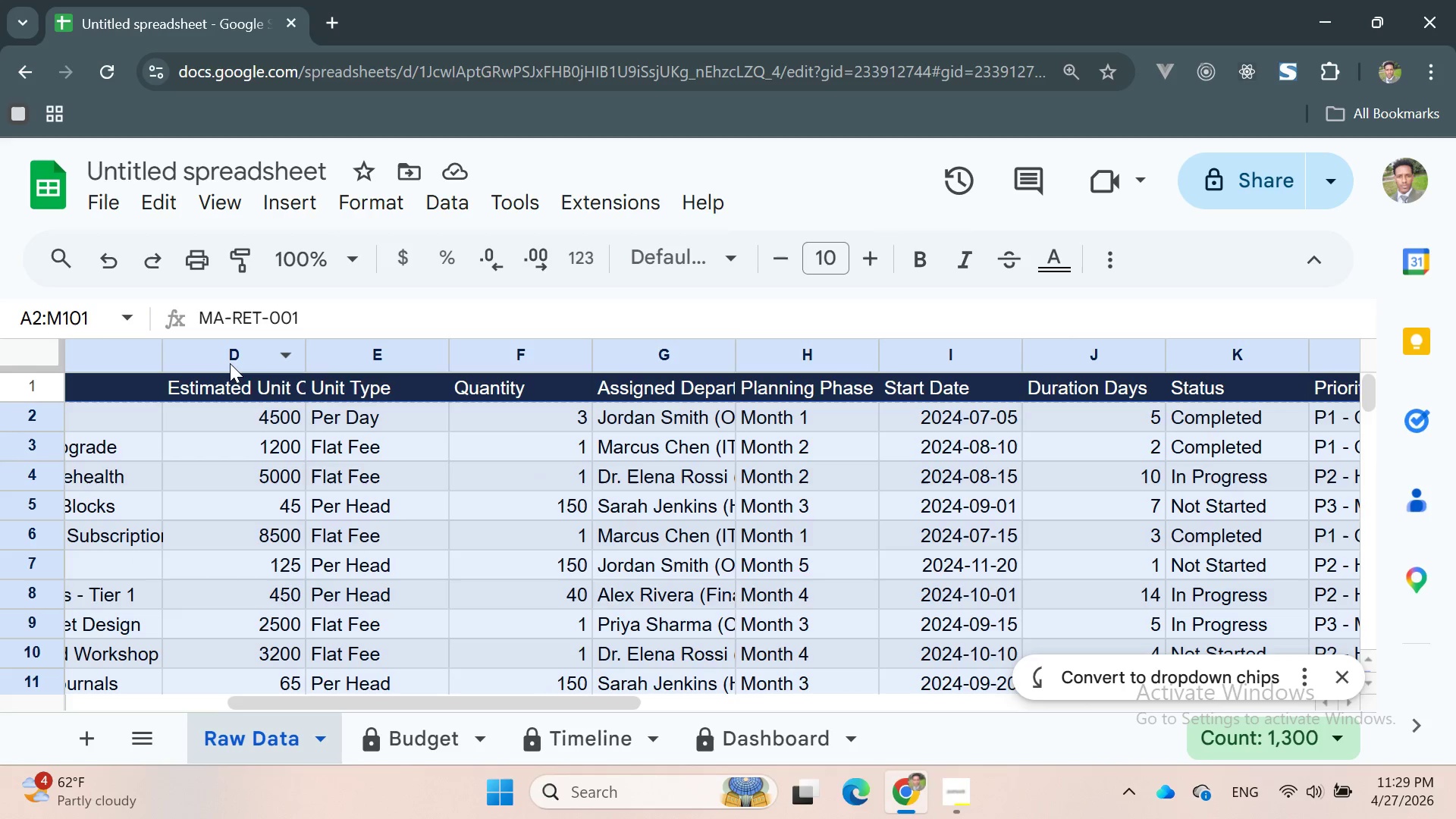 
scroll: coordinate [228, 387], scroll_direction: up, amount: 6.0
 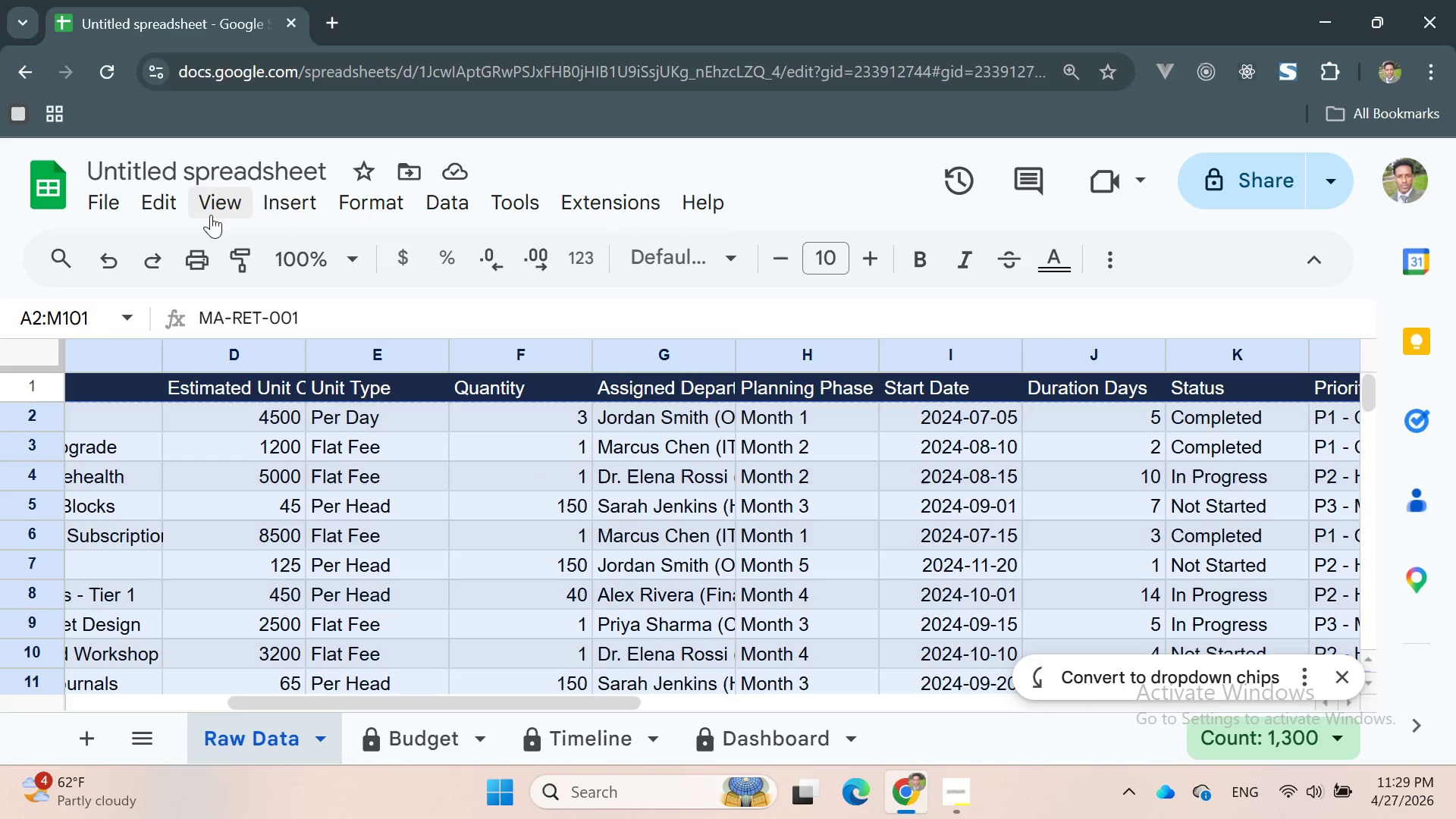 
left_click([212, 207])
 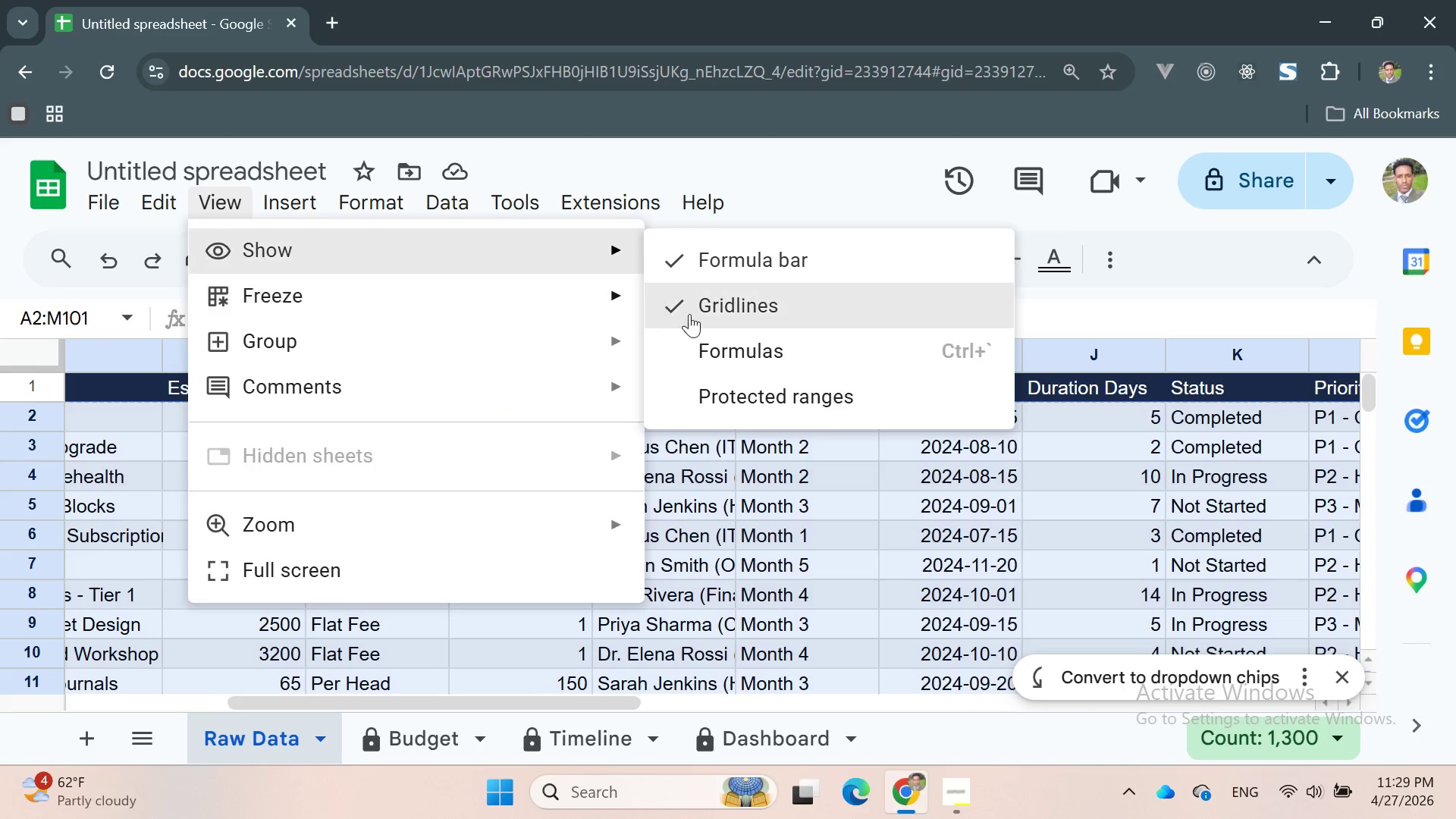 
left_click([711, 318])
 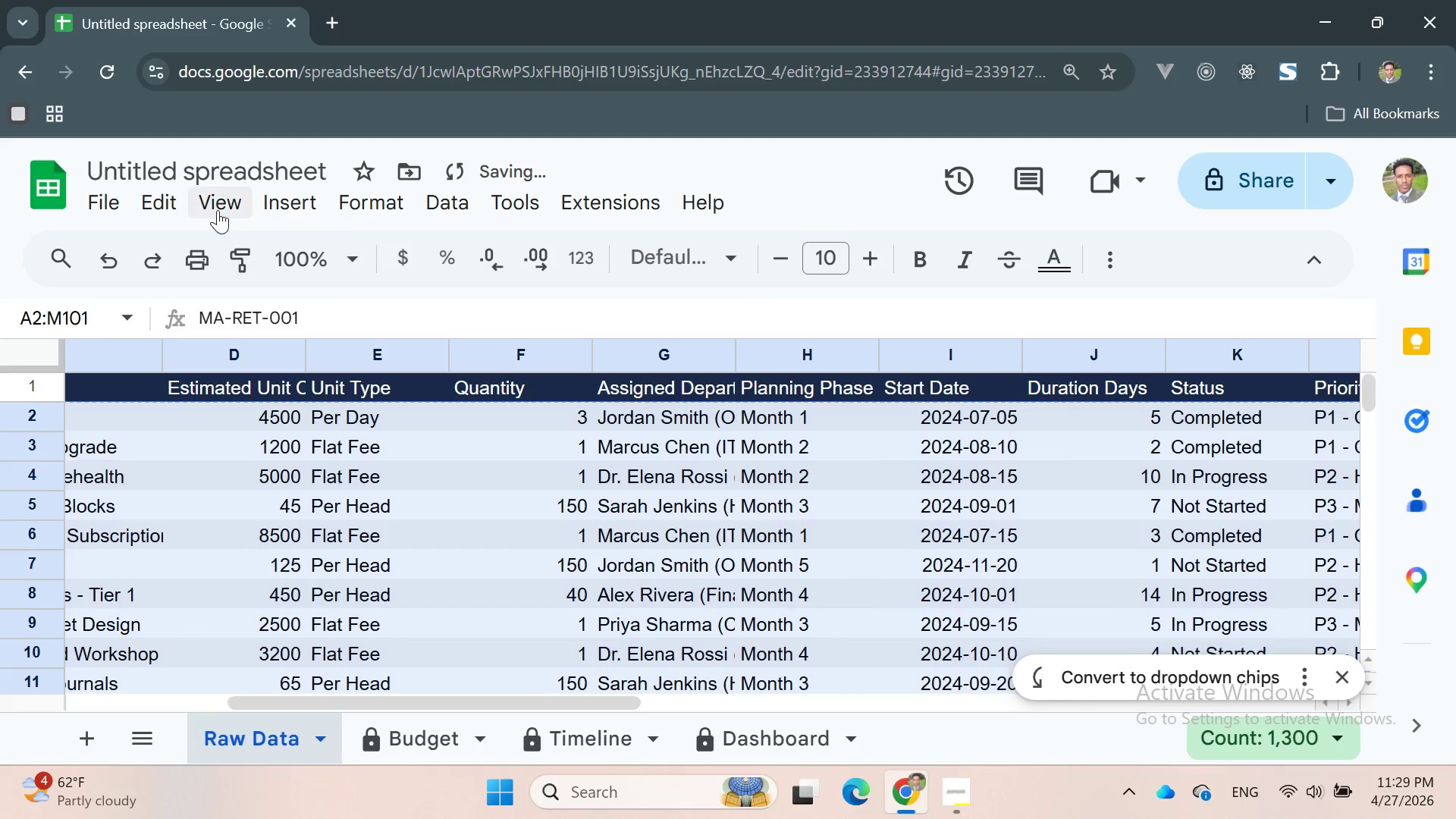 
left_click([214, 205])
 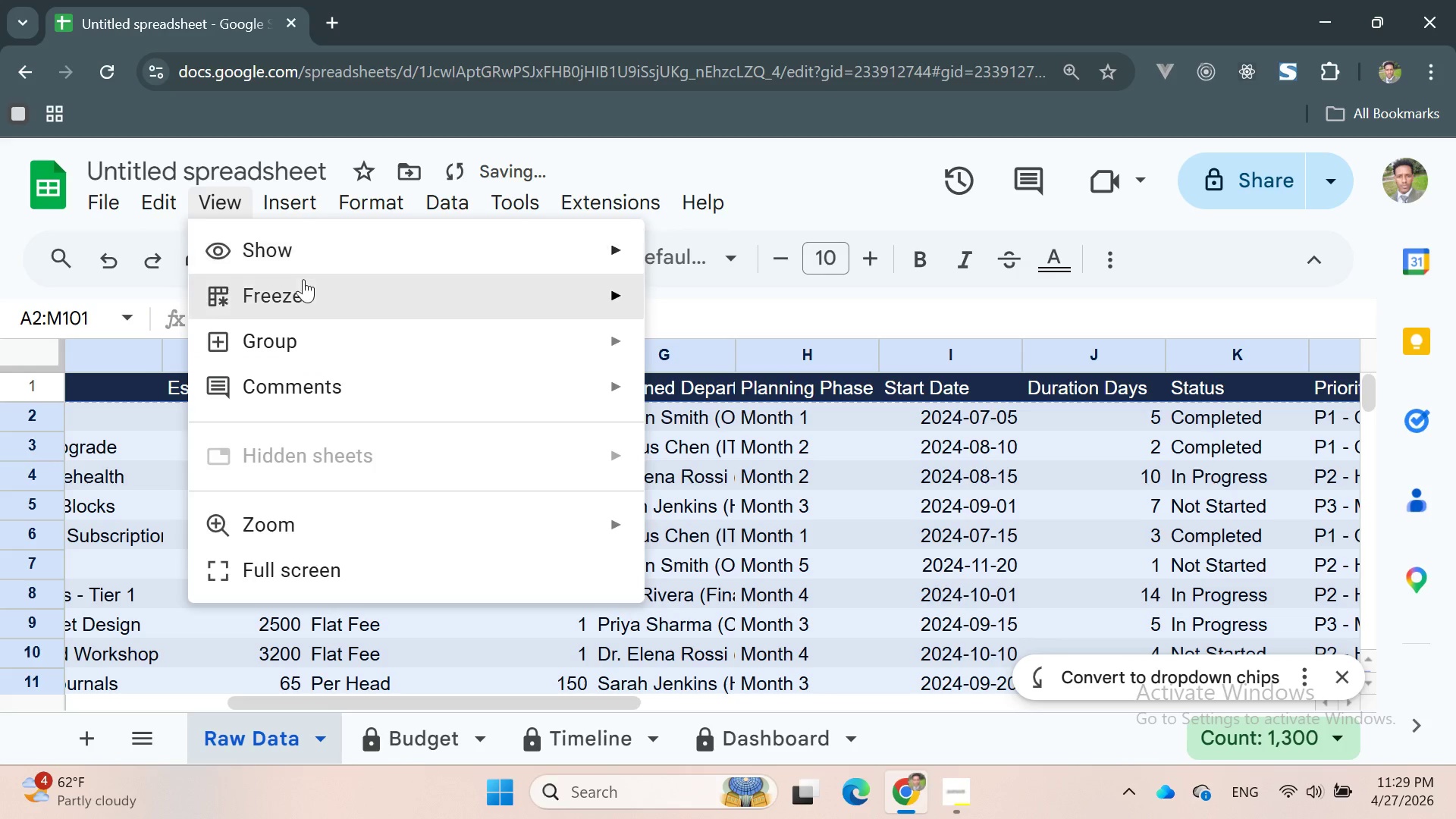 
left_click([303, 287])
 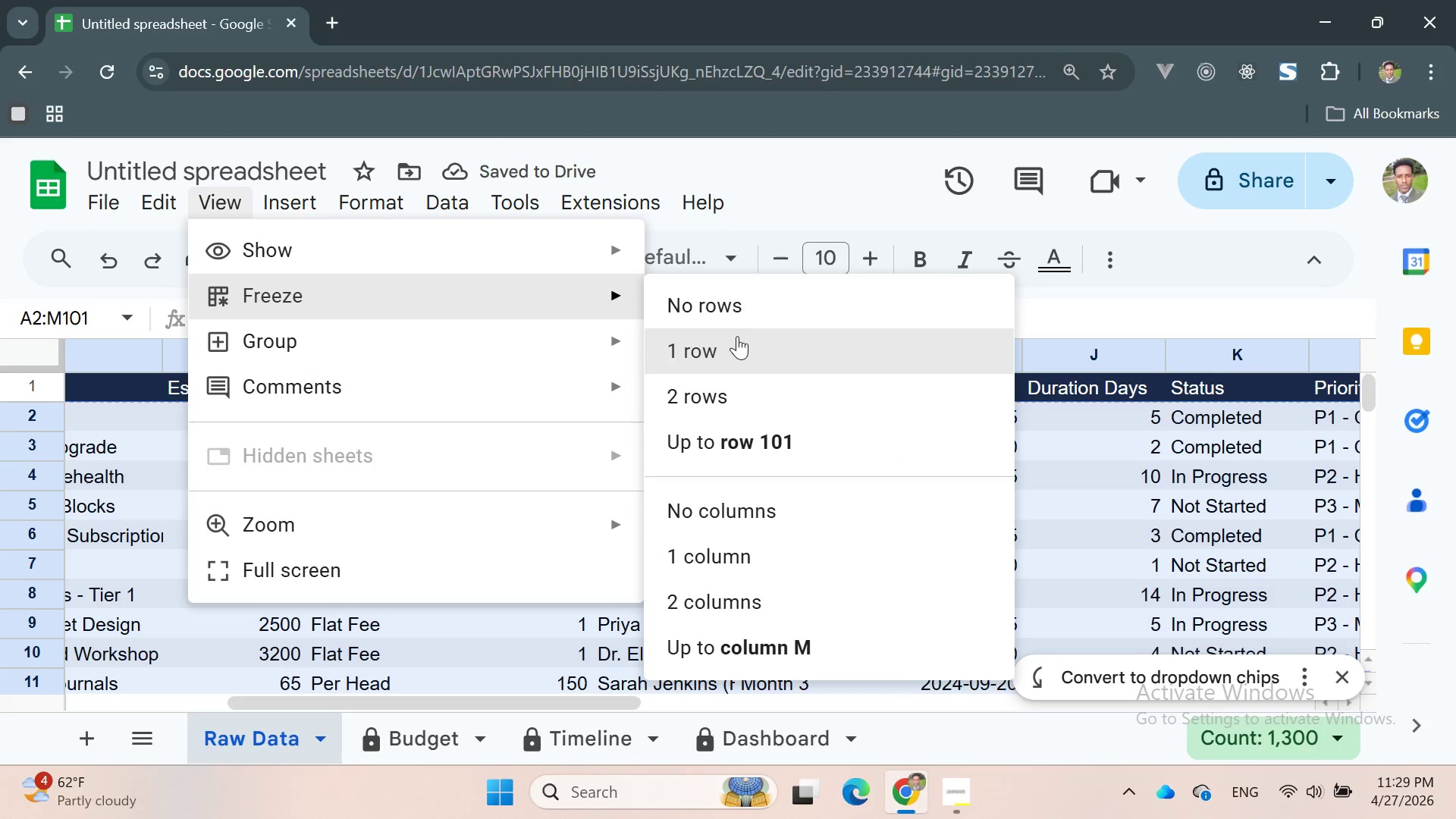 
left_click([733, 338])
 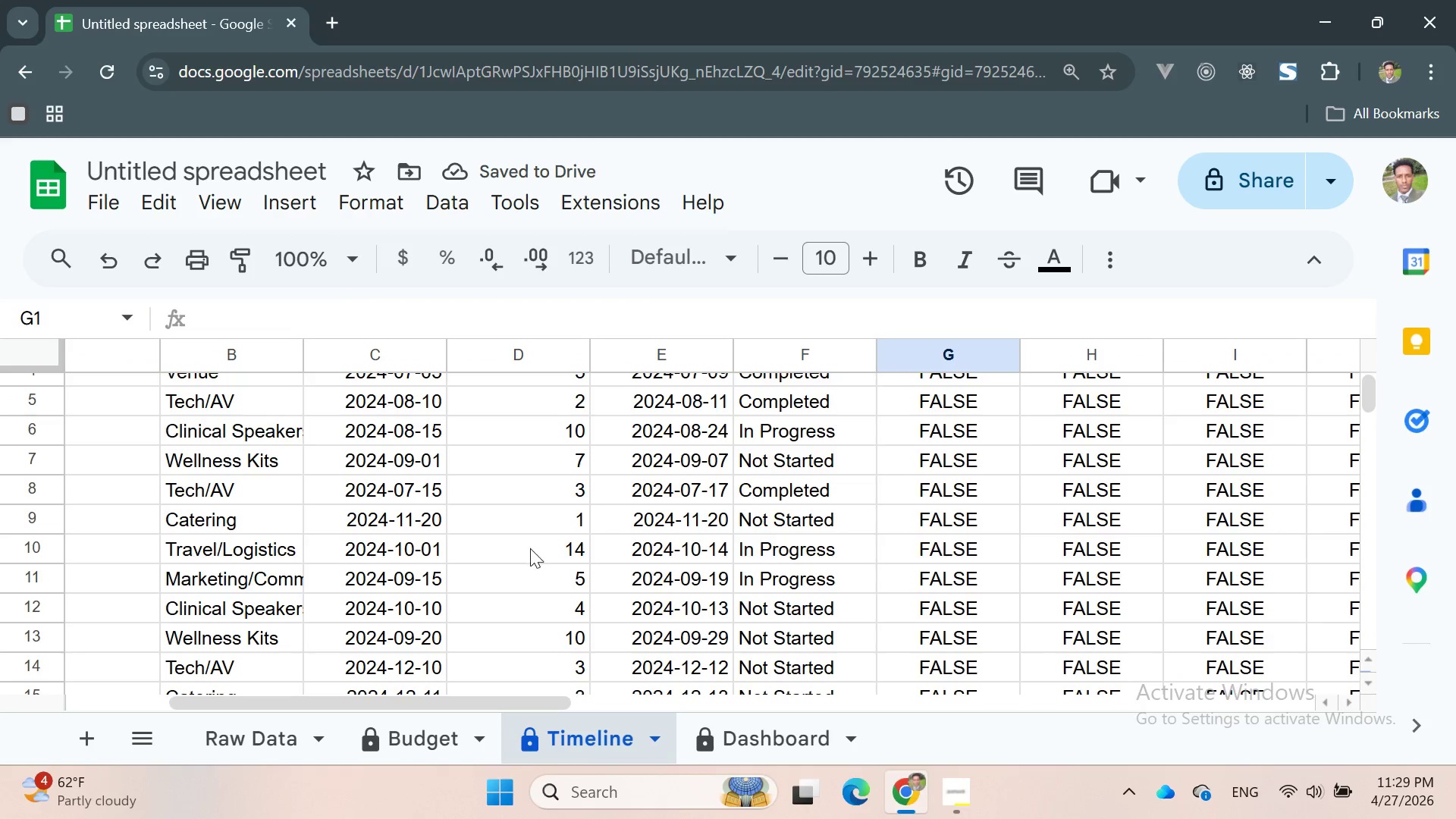 
scroll: coordinate [391, 500], scroll_direction: up, amount: 18.0
 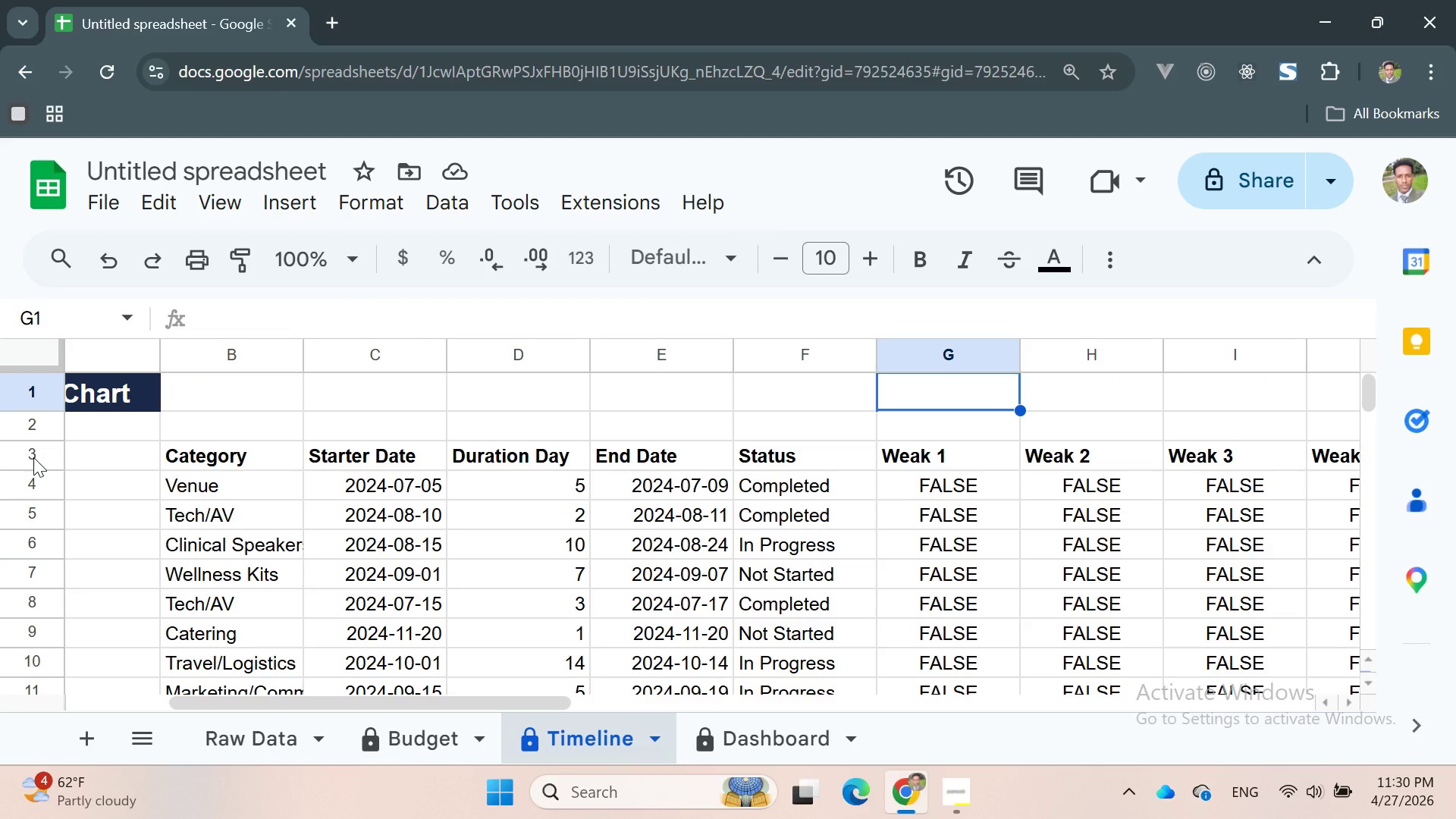 
left_click([378, 384])
 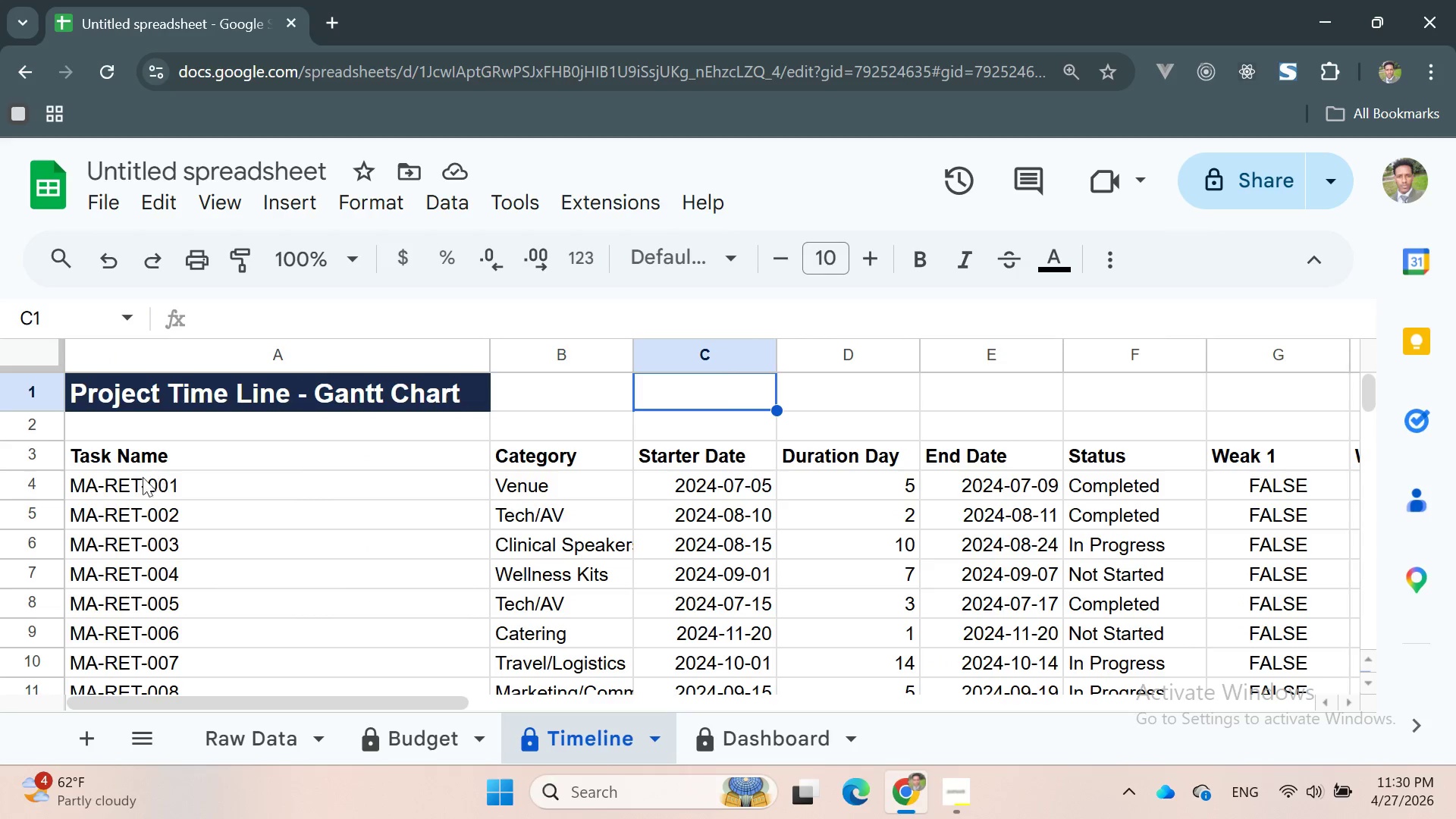 
left_click_drag(start_coordinate=[73, 456], to_coordinate=[718, 594])
 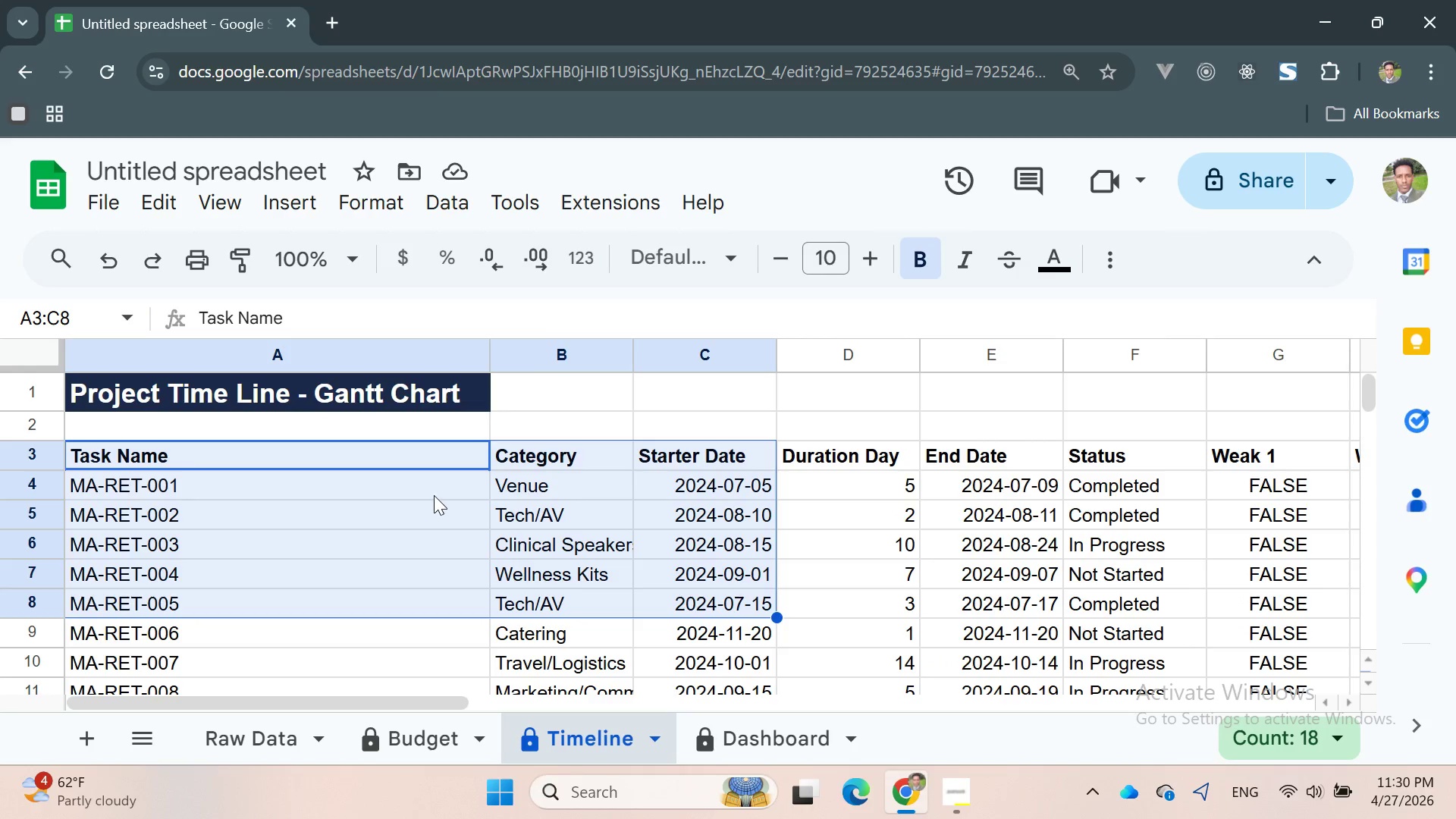 
left_click([413, 491])
 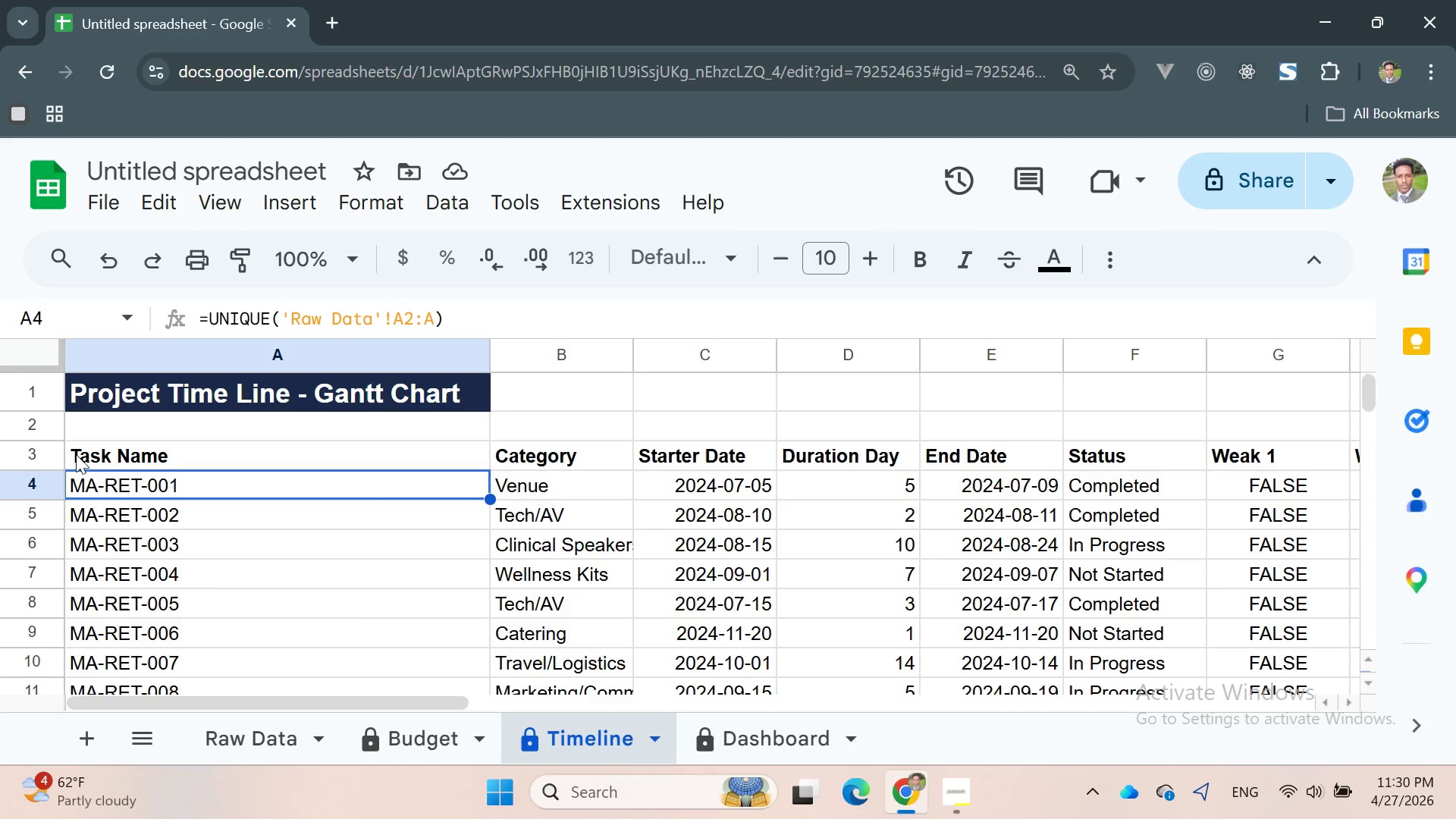 
left_click_drag(start_coordinate=[64, 451], to_coordinate=[1291, 639])
 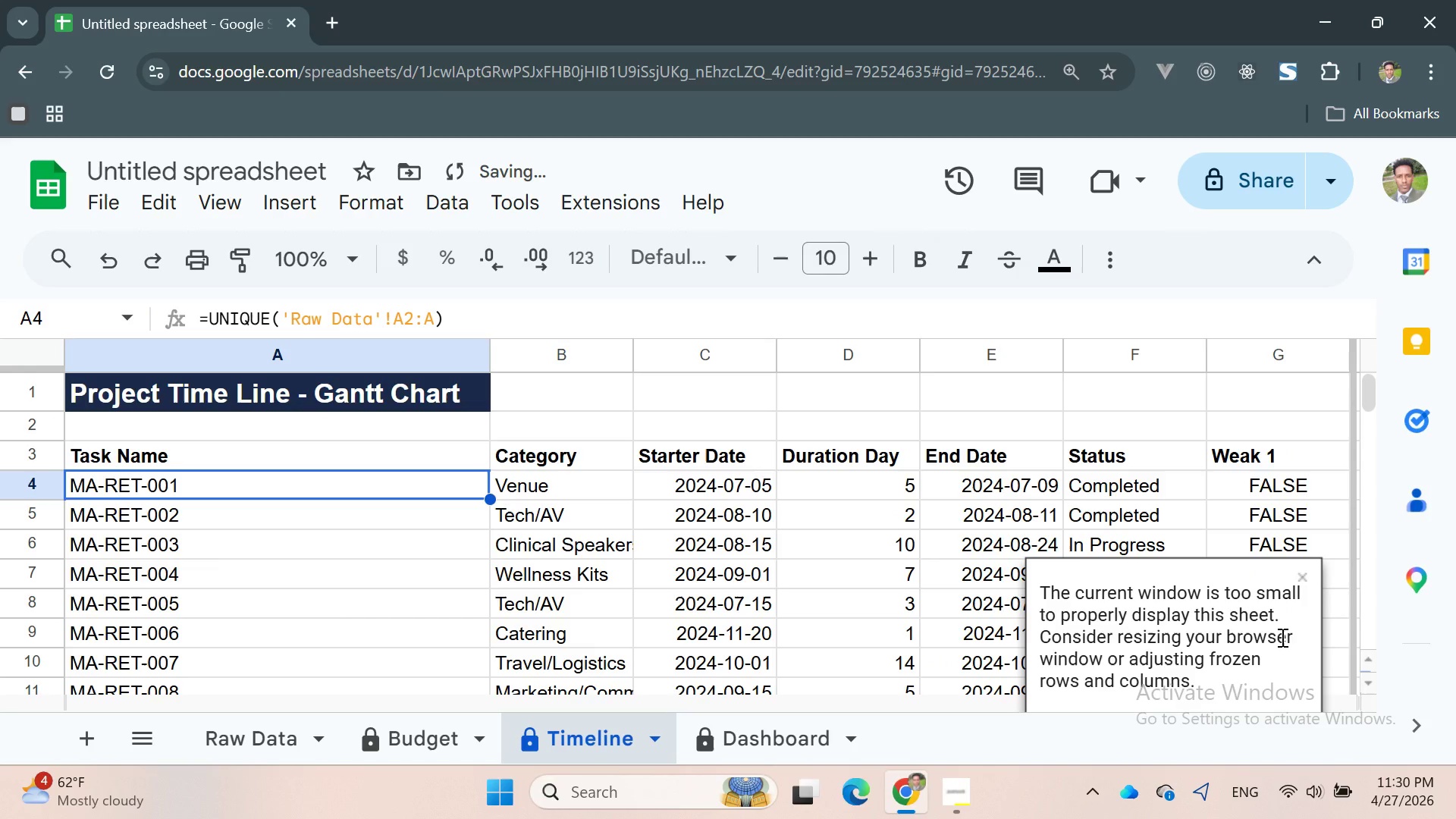 
key(Control+Z)
 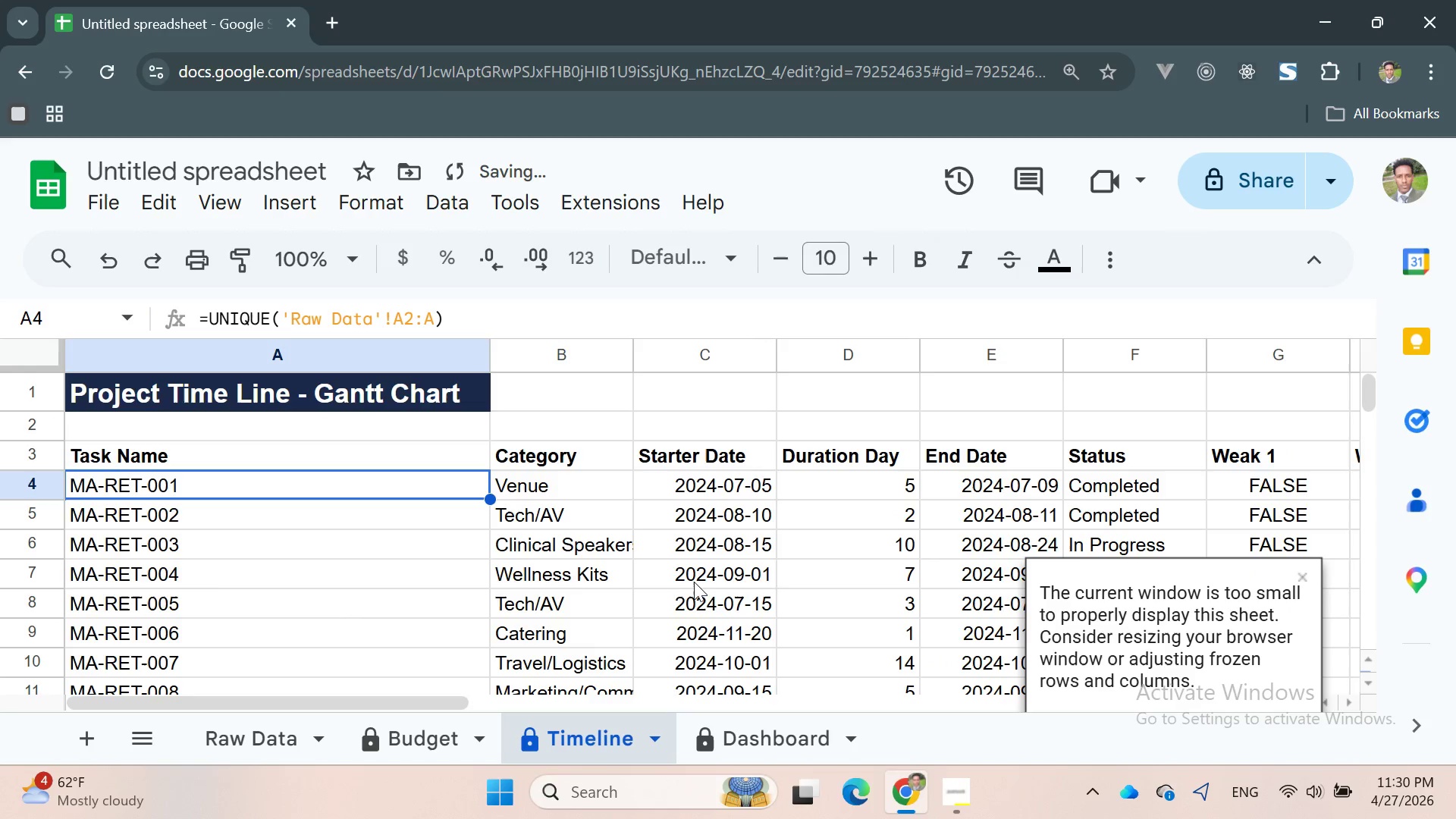 
left_click([695, 582])
 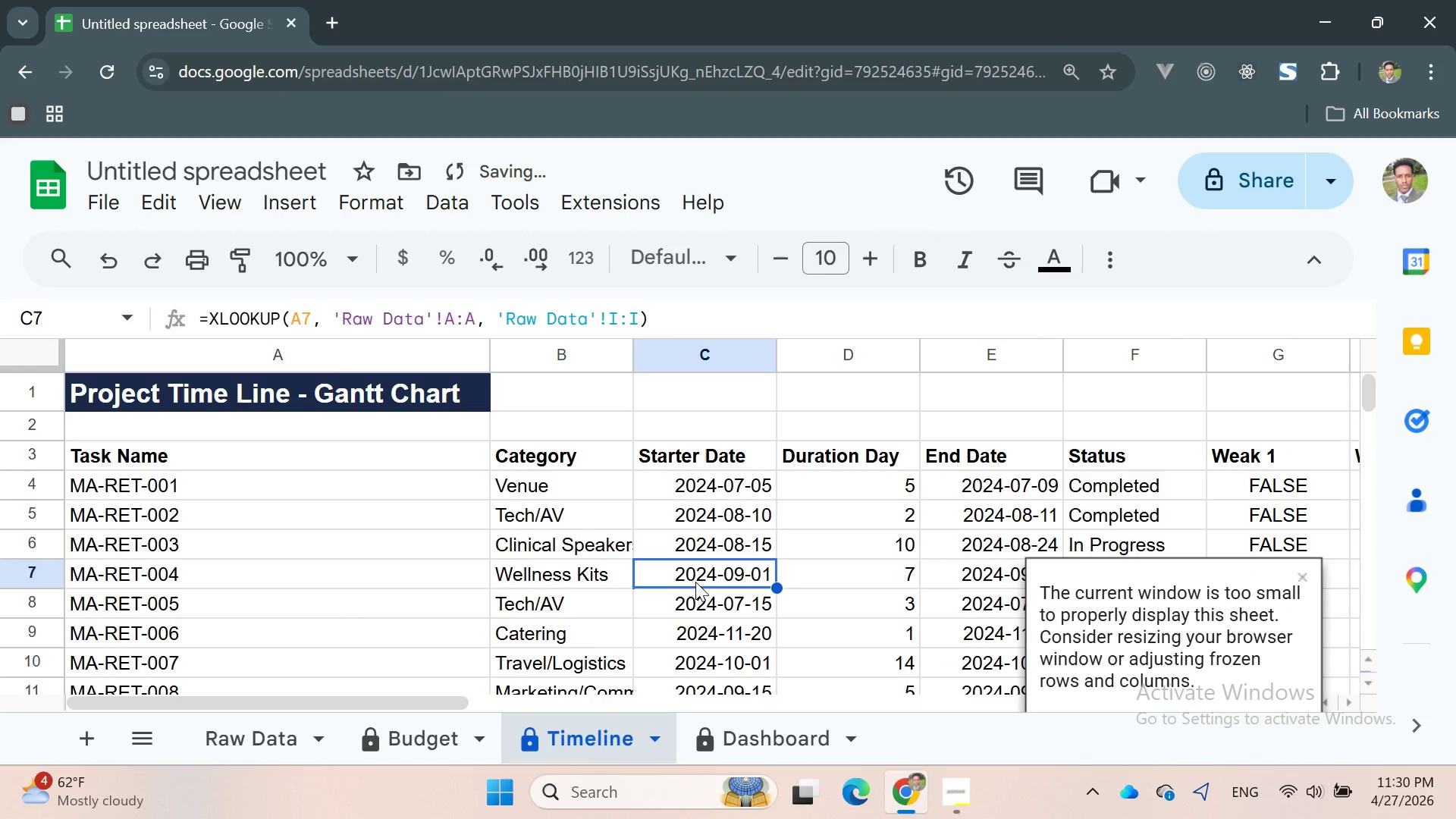 
key(Control+Z)
 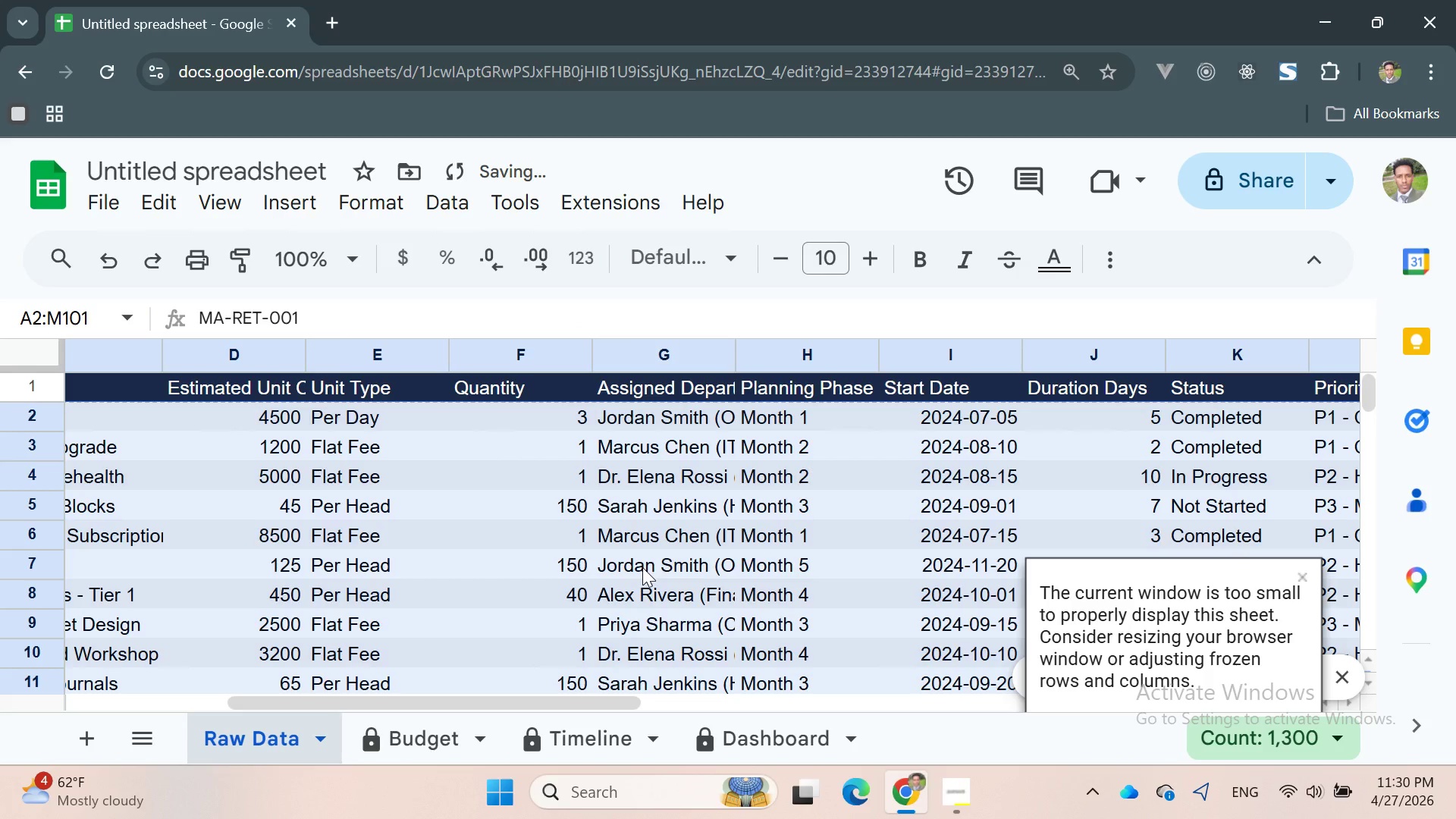 
scroll: coordinate [642, 567], scroll_direction: up, amount: 6.0
 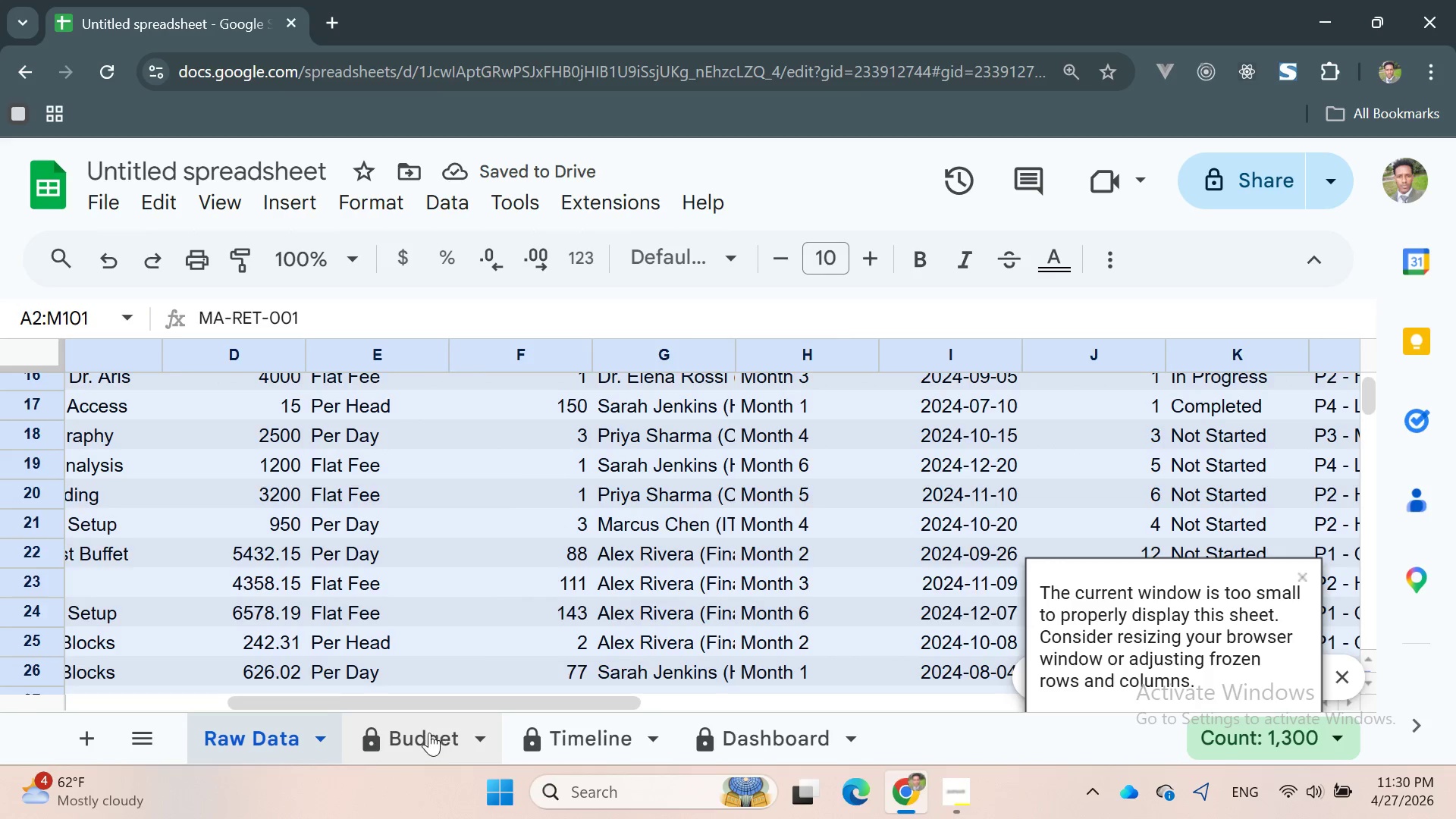 
left_click([429, 733])
 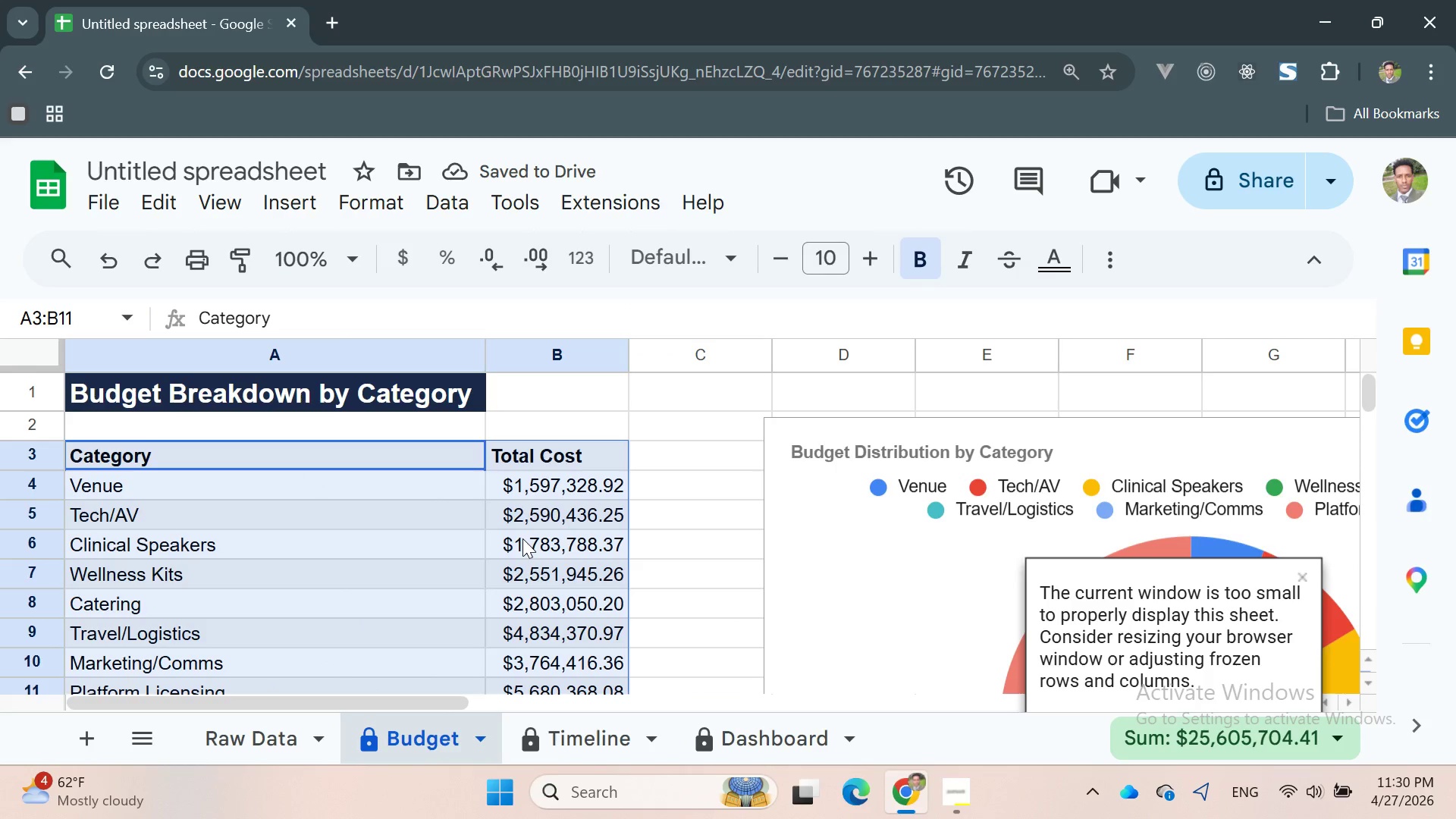 
scroll: coordinate [522, 538], scroll_direction: up, amount: 5.0
 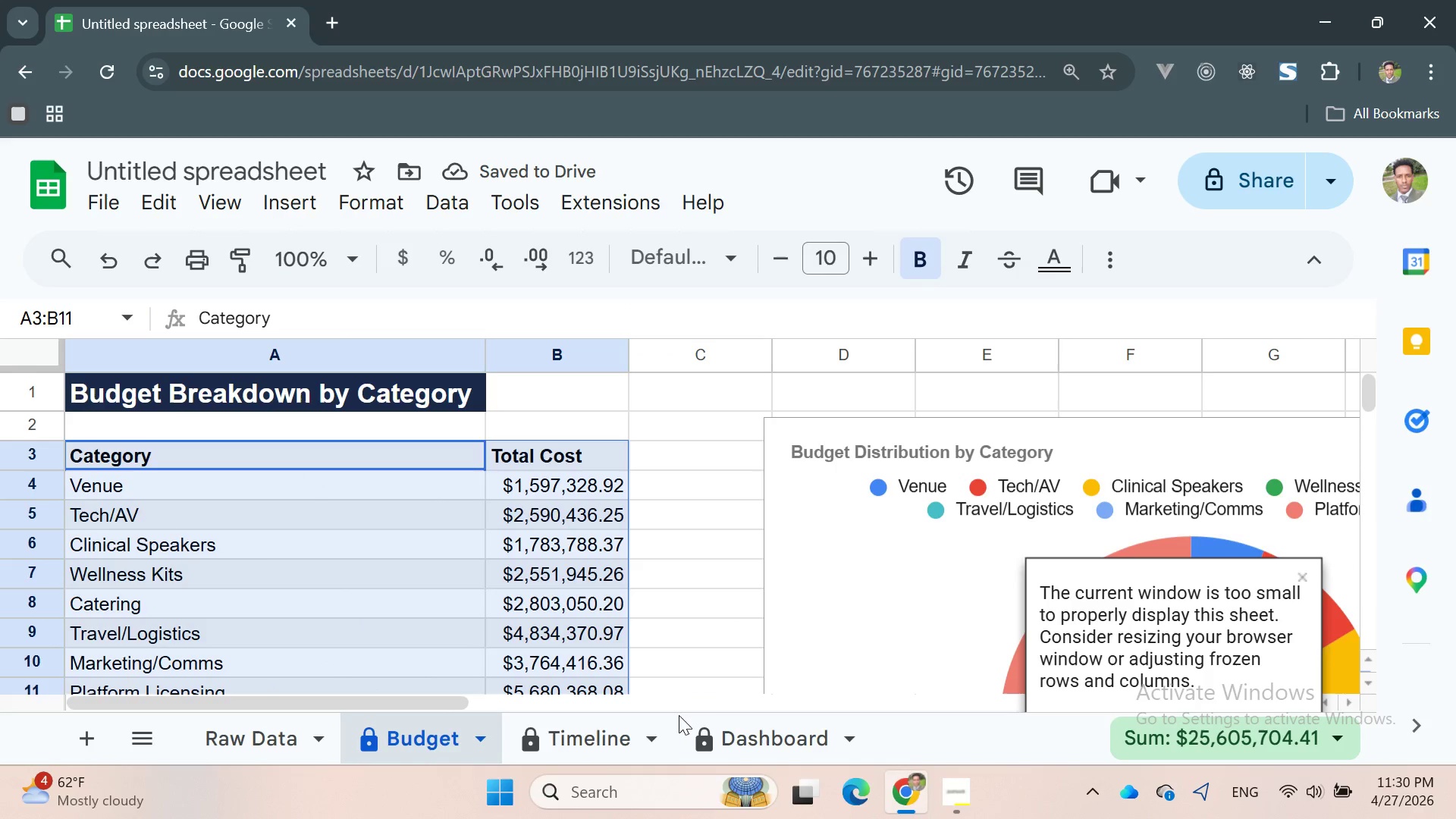 
left_click([614, 721])
 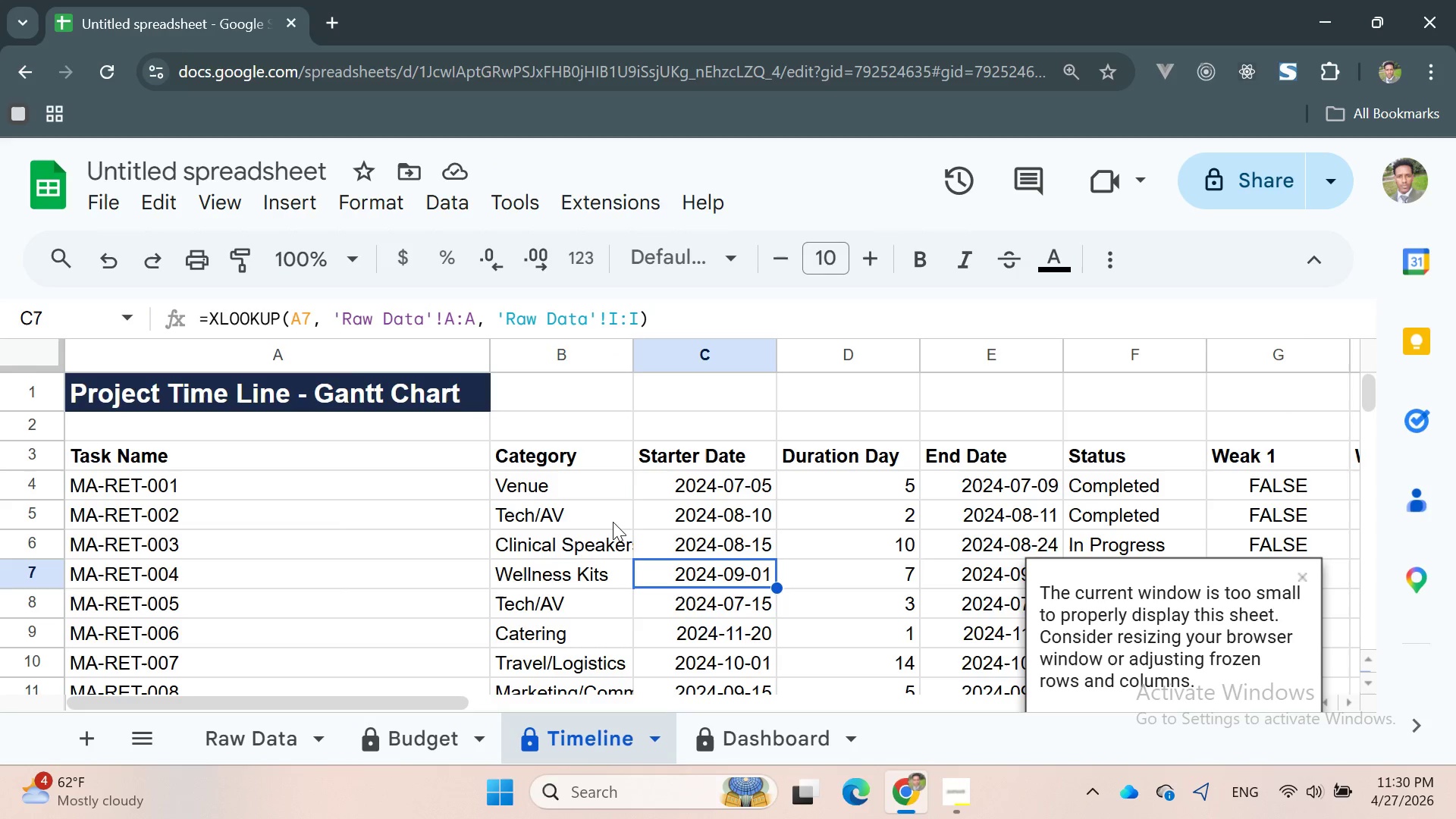 
left_click([674, 485])
 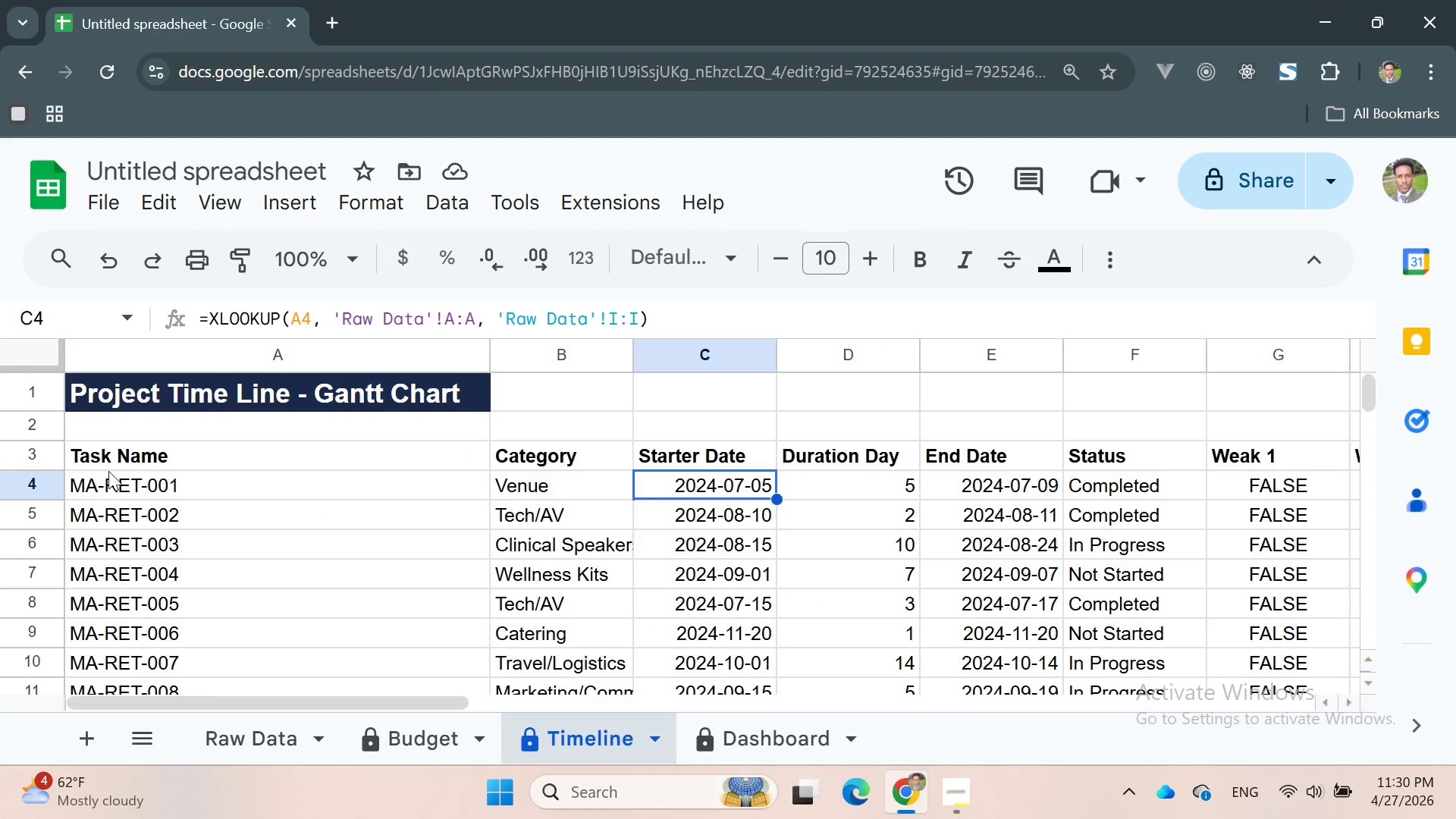 
left_click_drag(start_coordinate=[71, 458], to_coordinate=[1264, 565])
 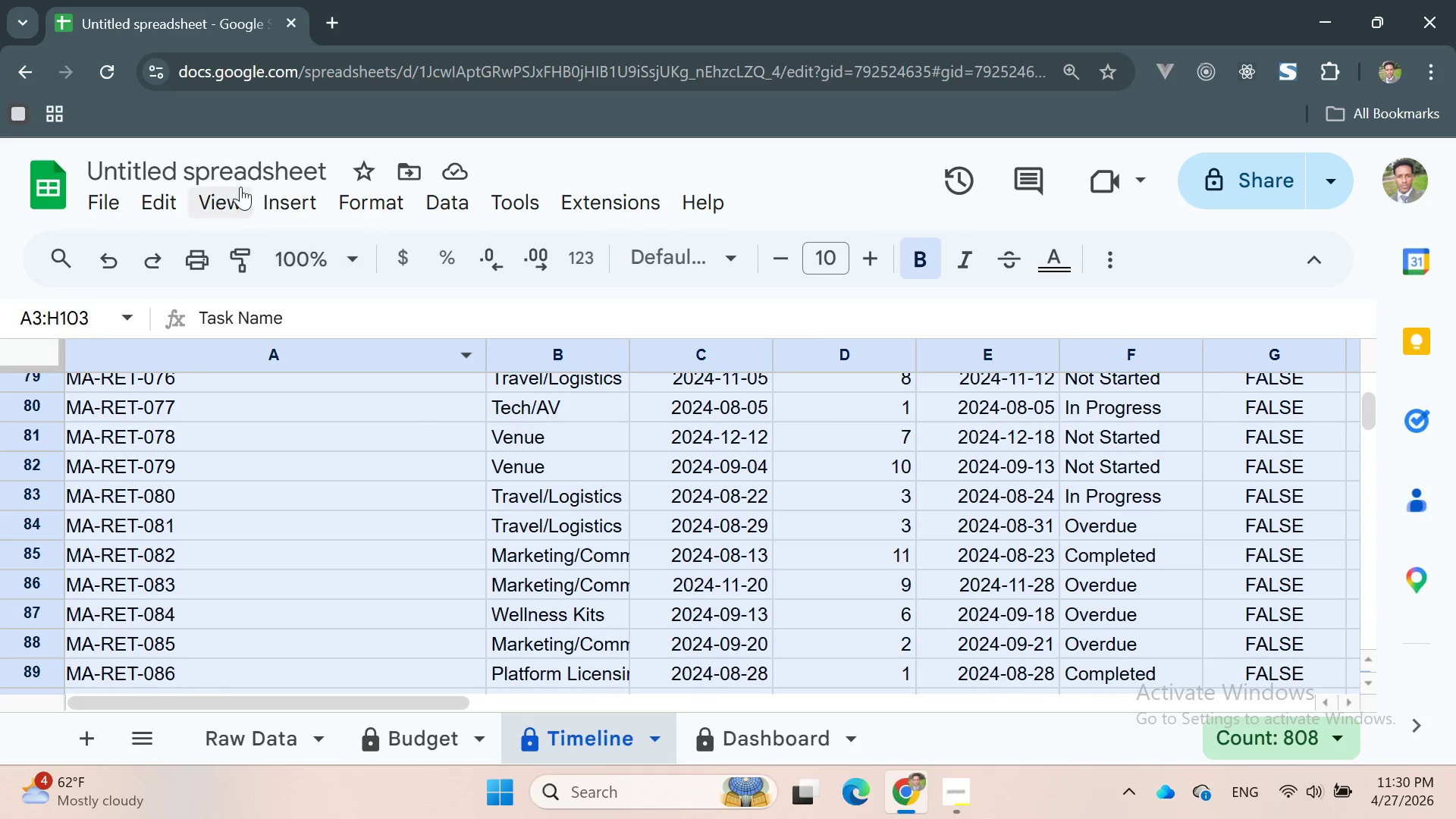 
left_click([365, 194])
 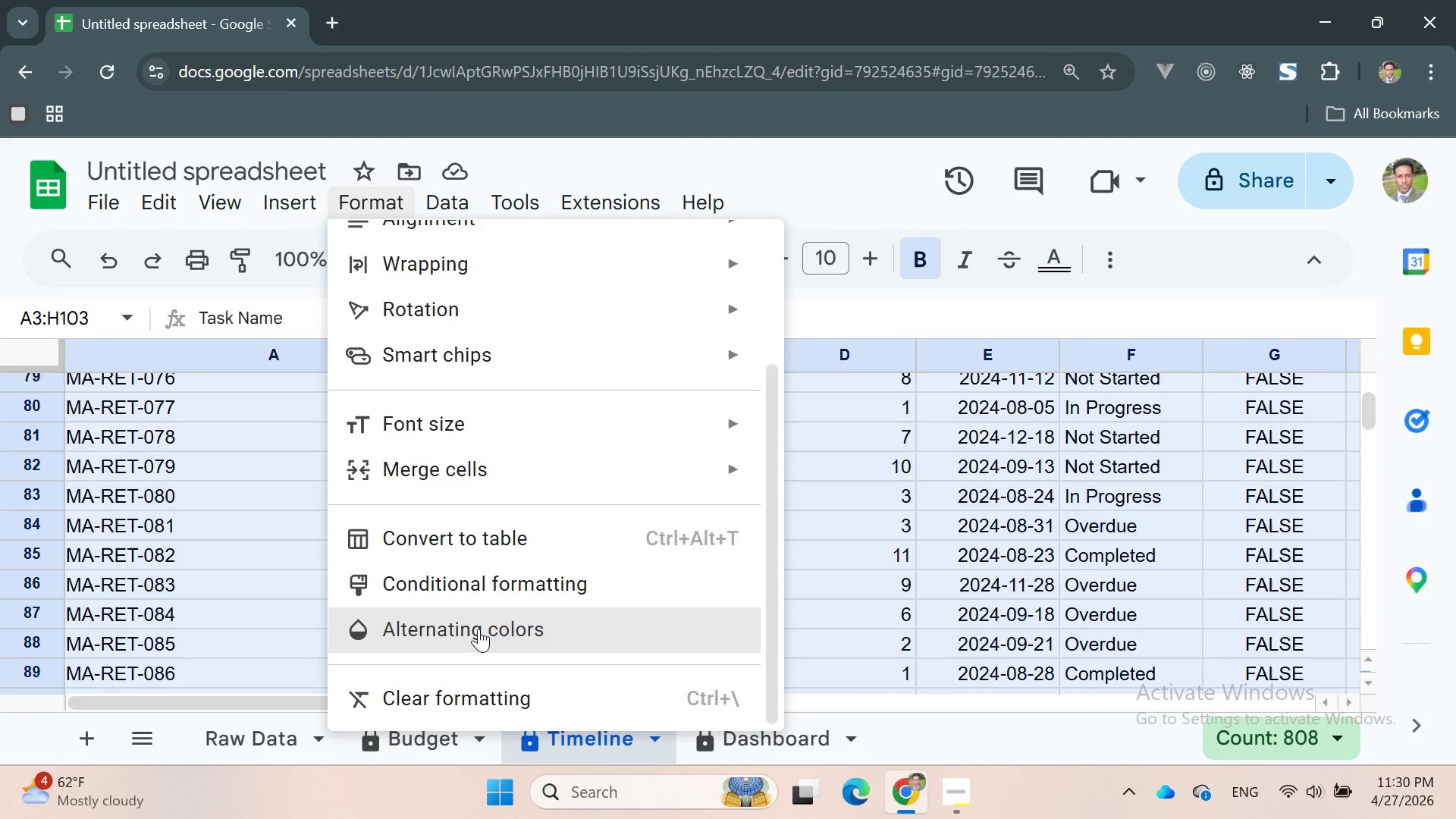 
left_click([479, 629])
 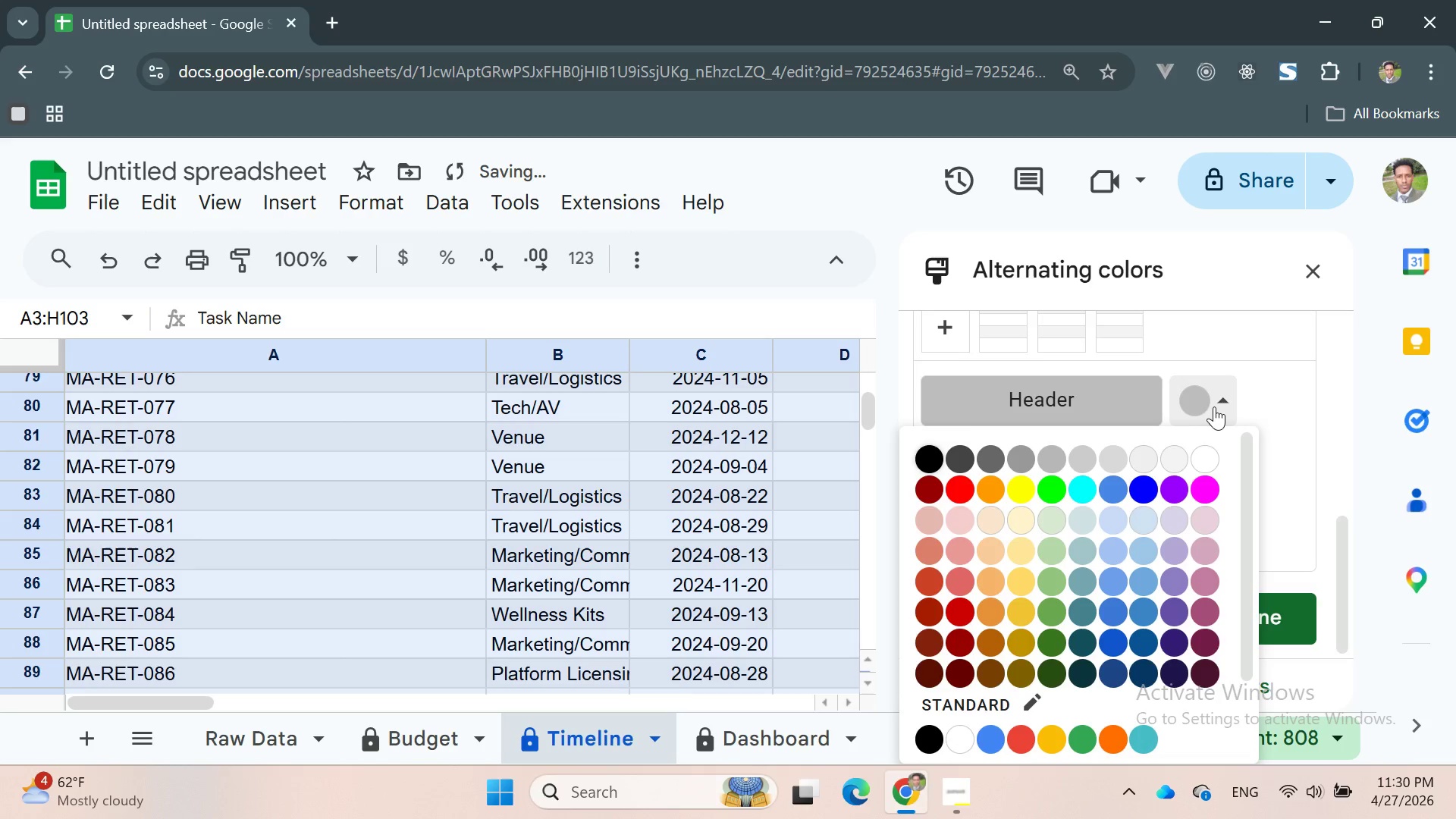 
left_click([1174, 451])
 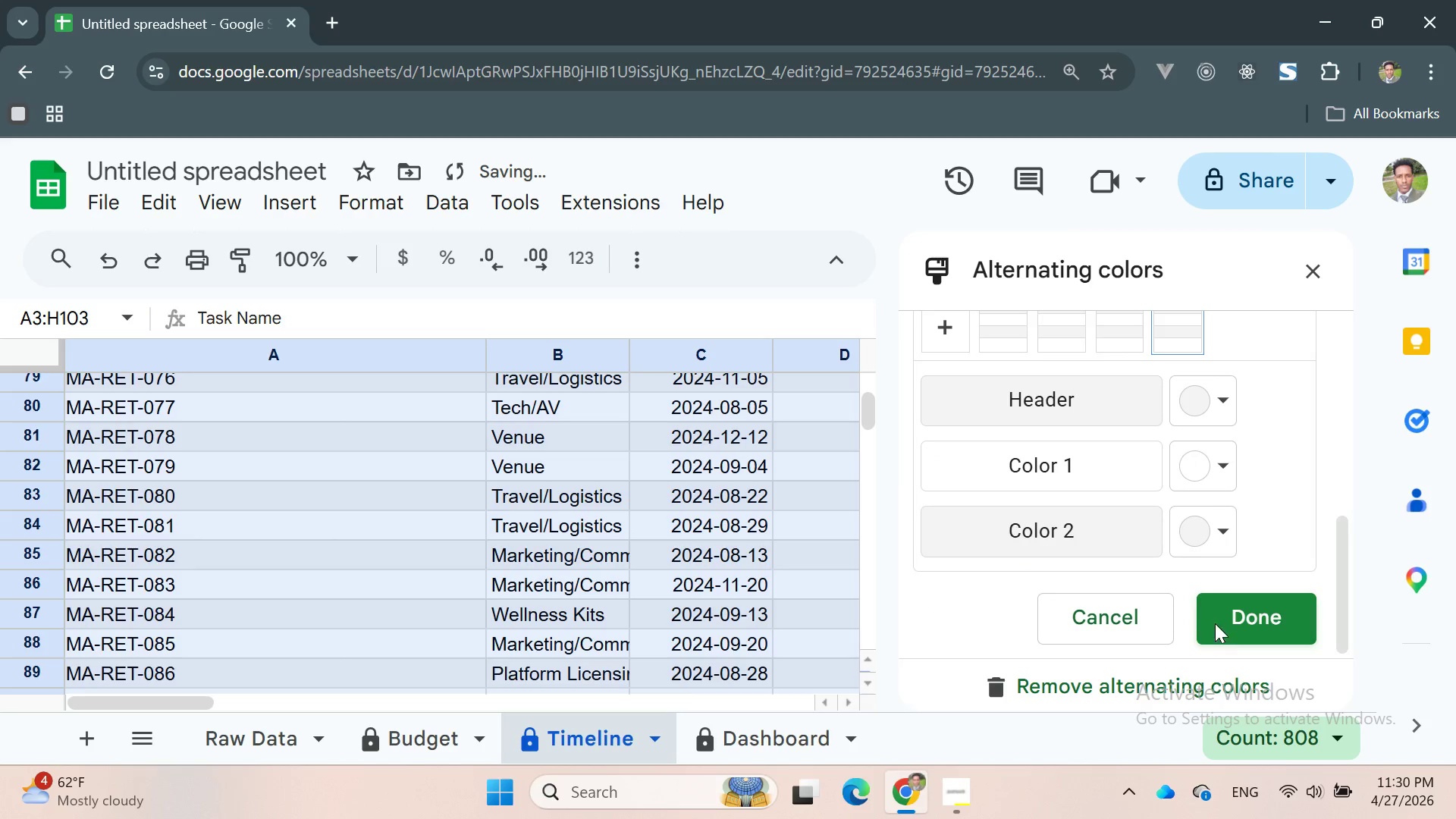 
left_click([1221, 621])
 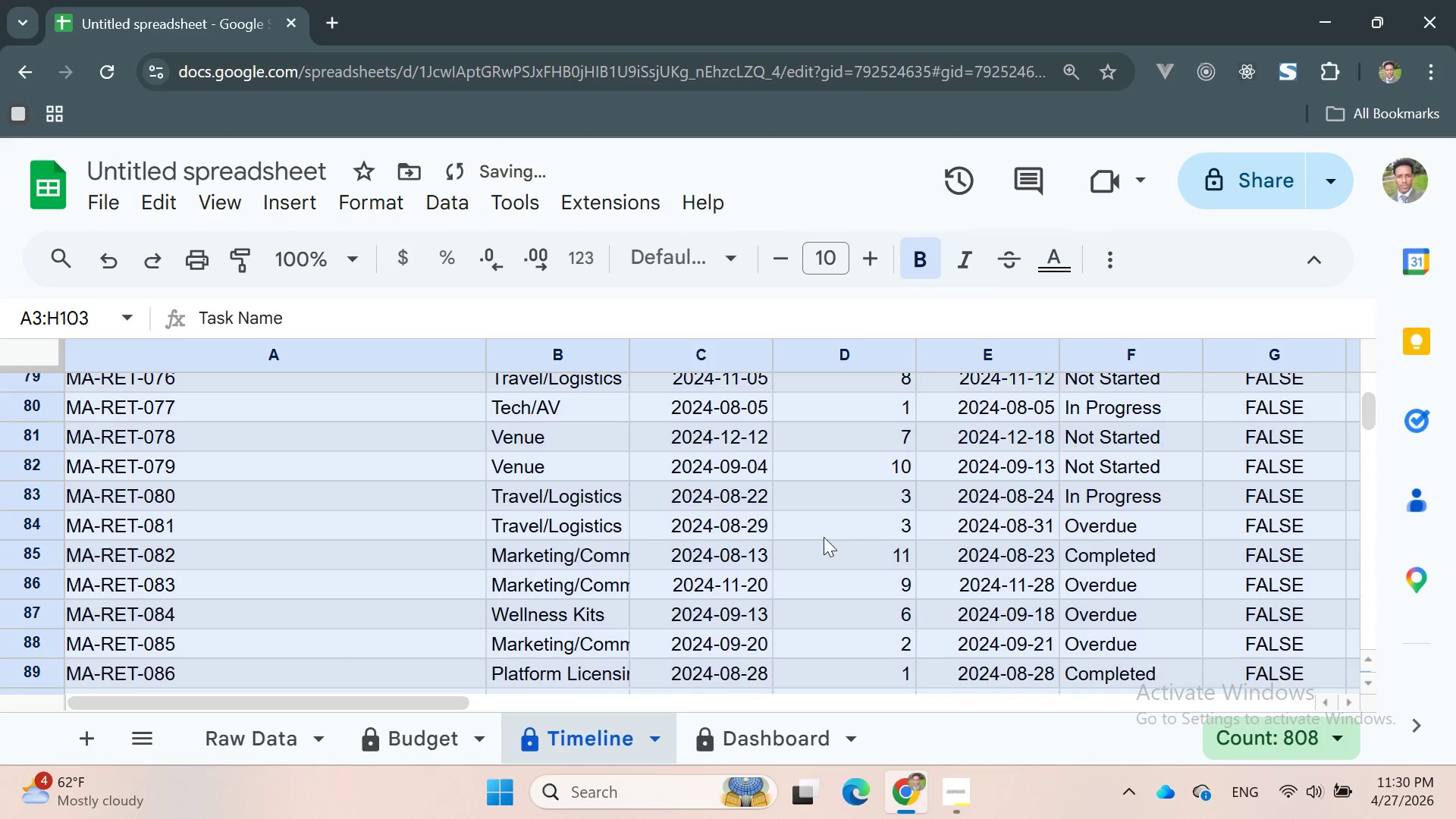 
scroll: coordinate [644, 486], scroll_direction: up, amount: 35.0
 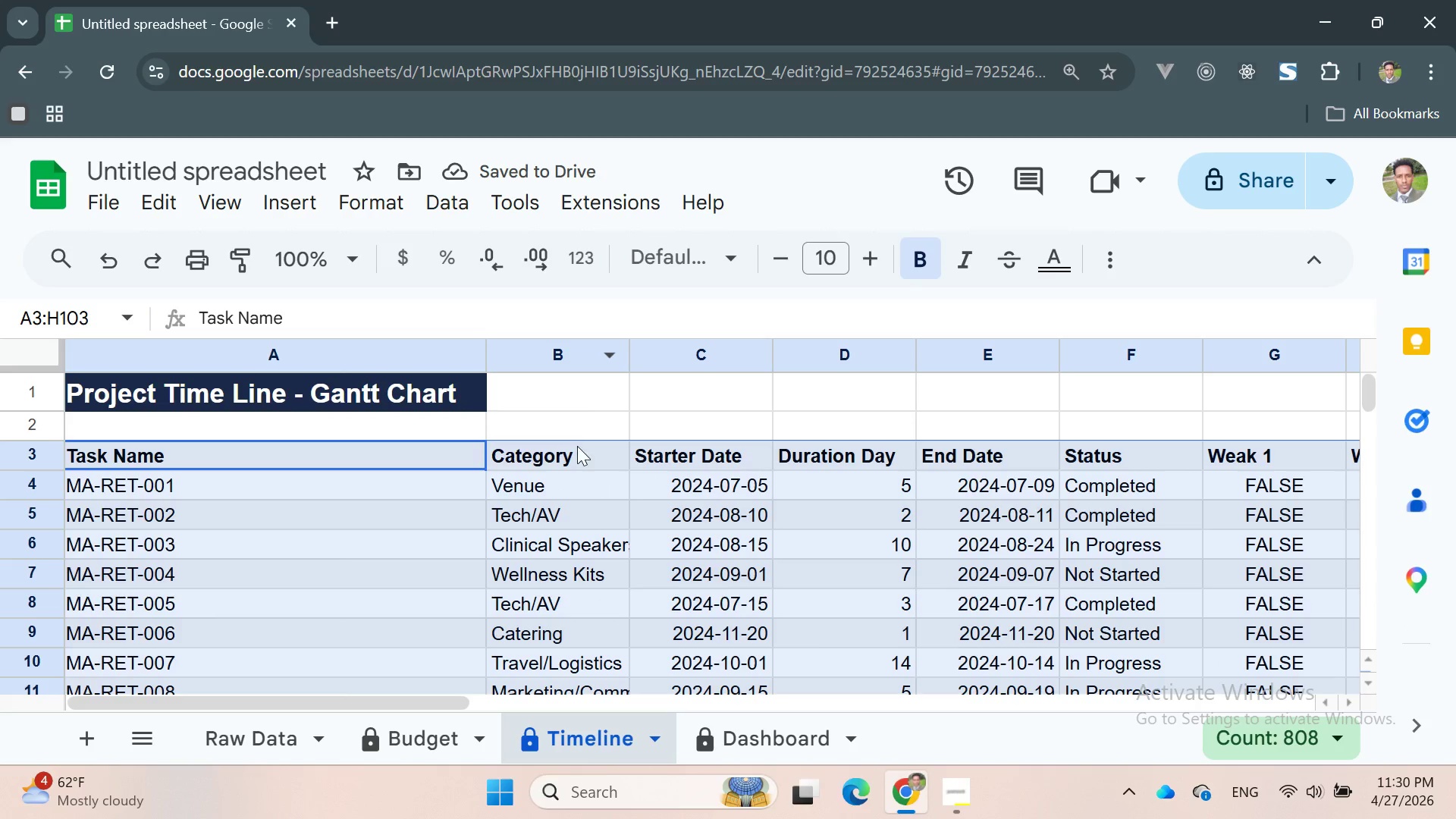 
left_click([563, 427])
 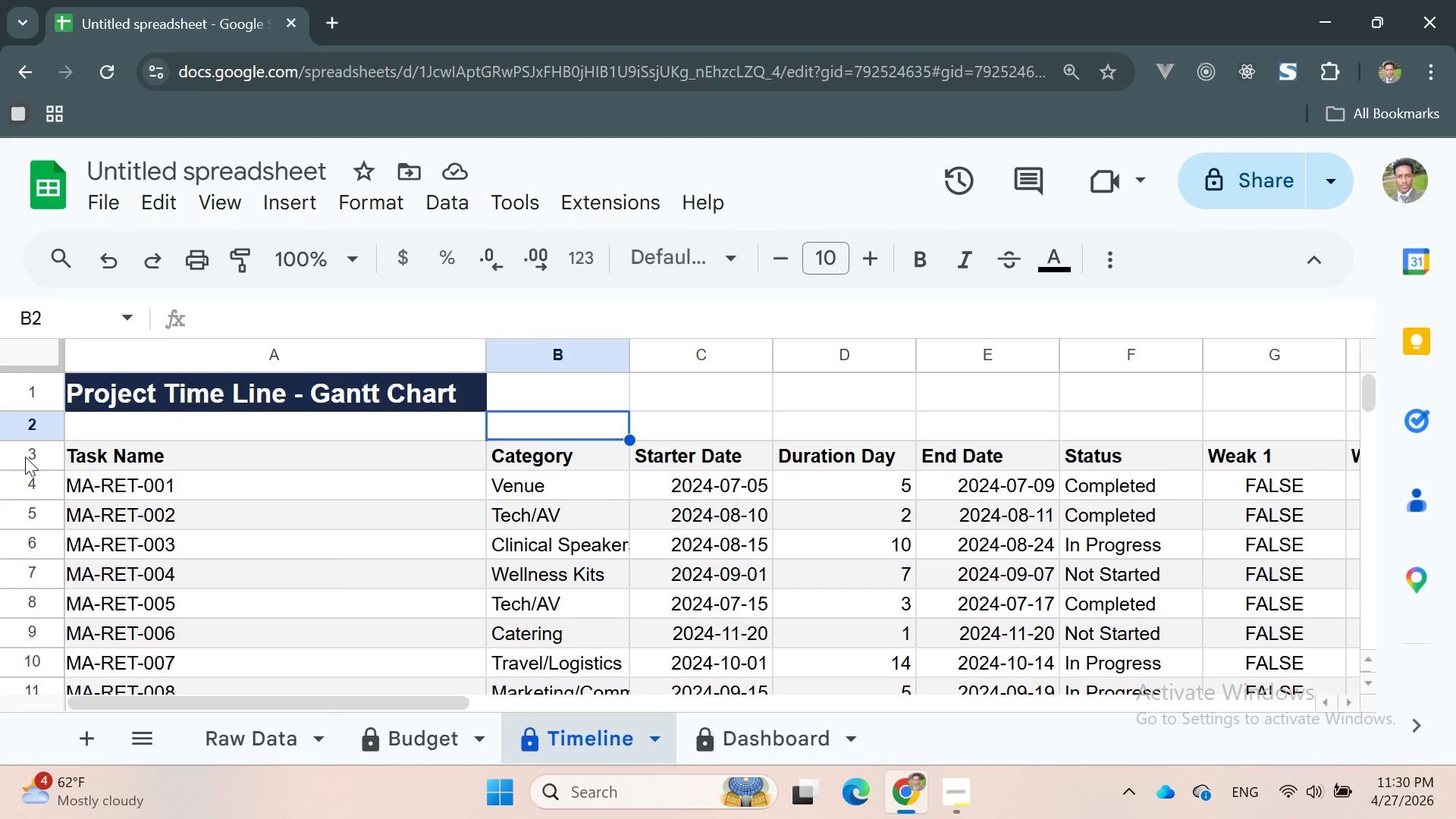 
double_click([25, 457])
 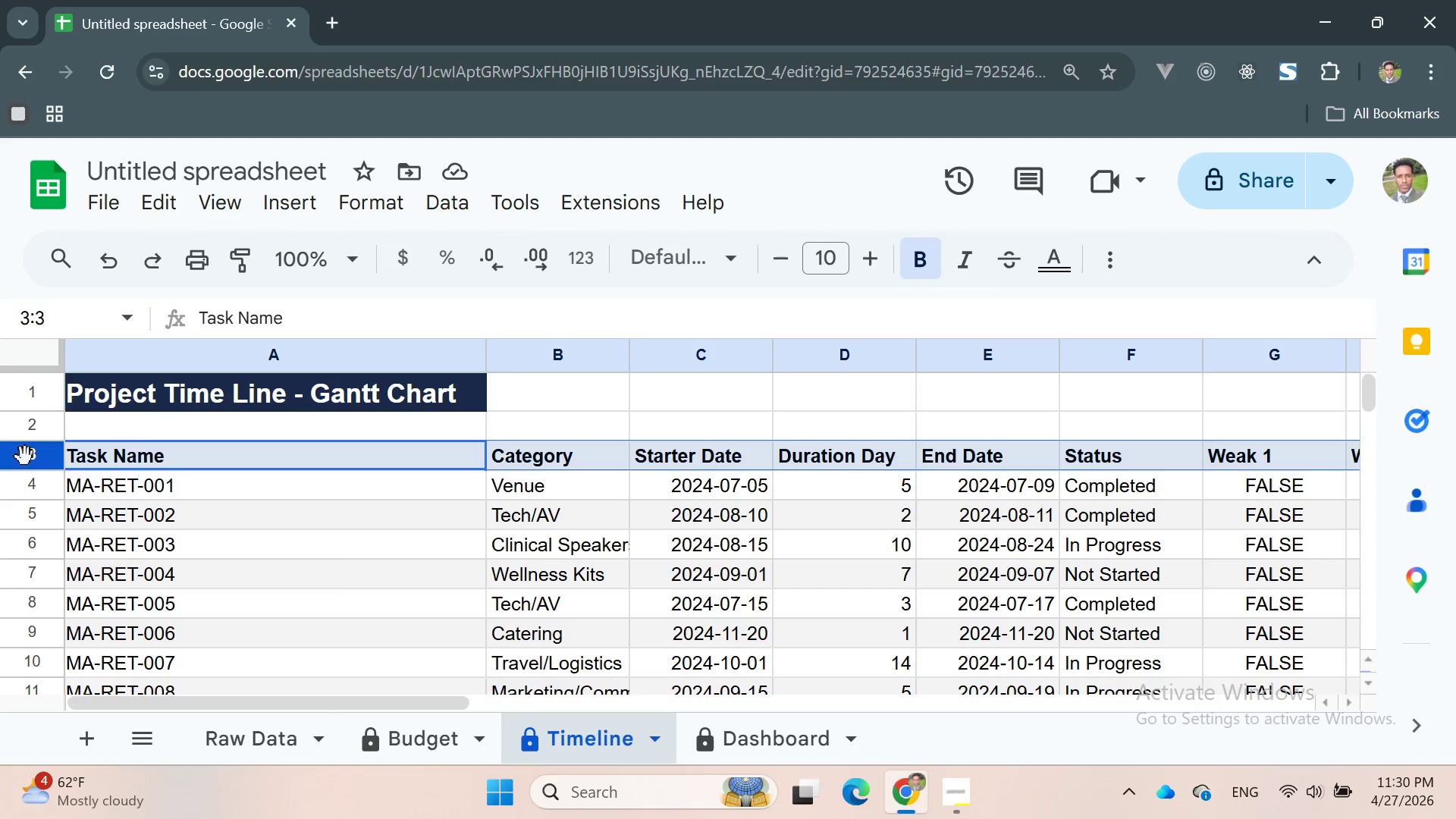 
triple_click([25, 457])
 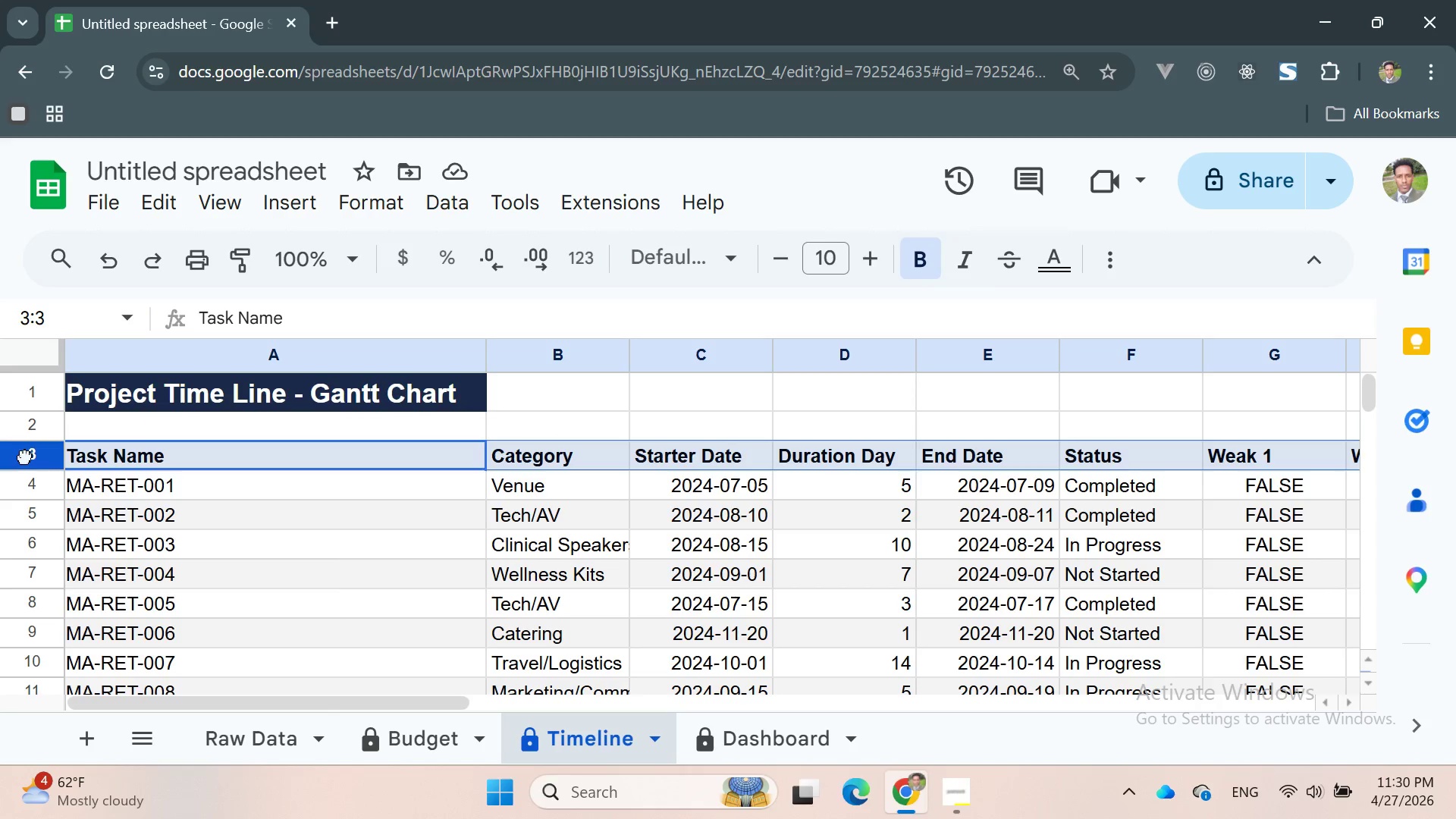 
triple_click([25, 457])
 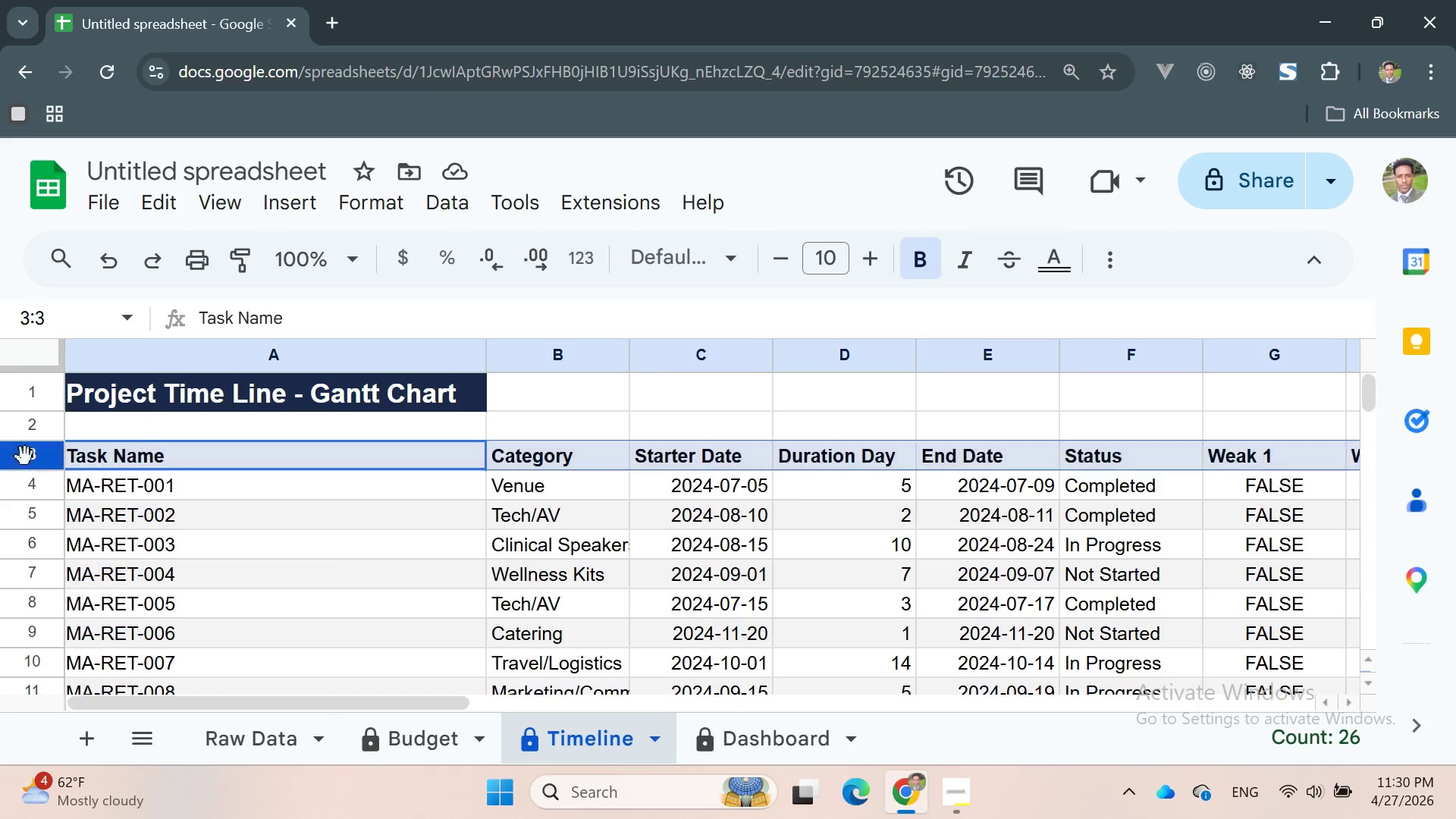 
triple_click([25, 457])
 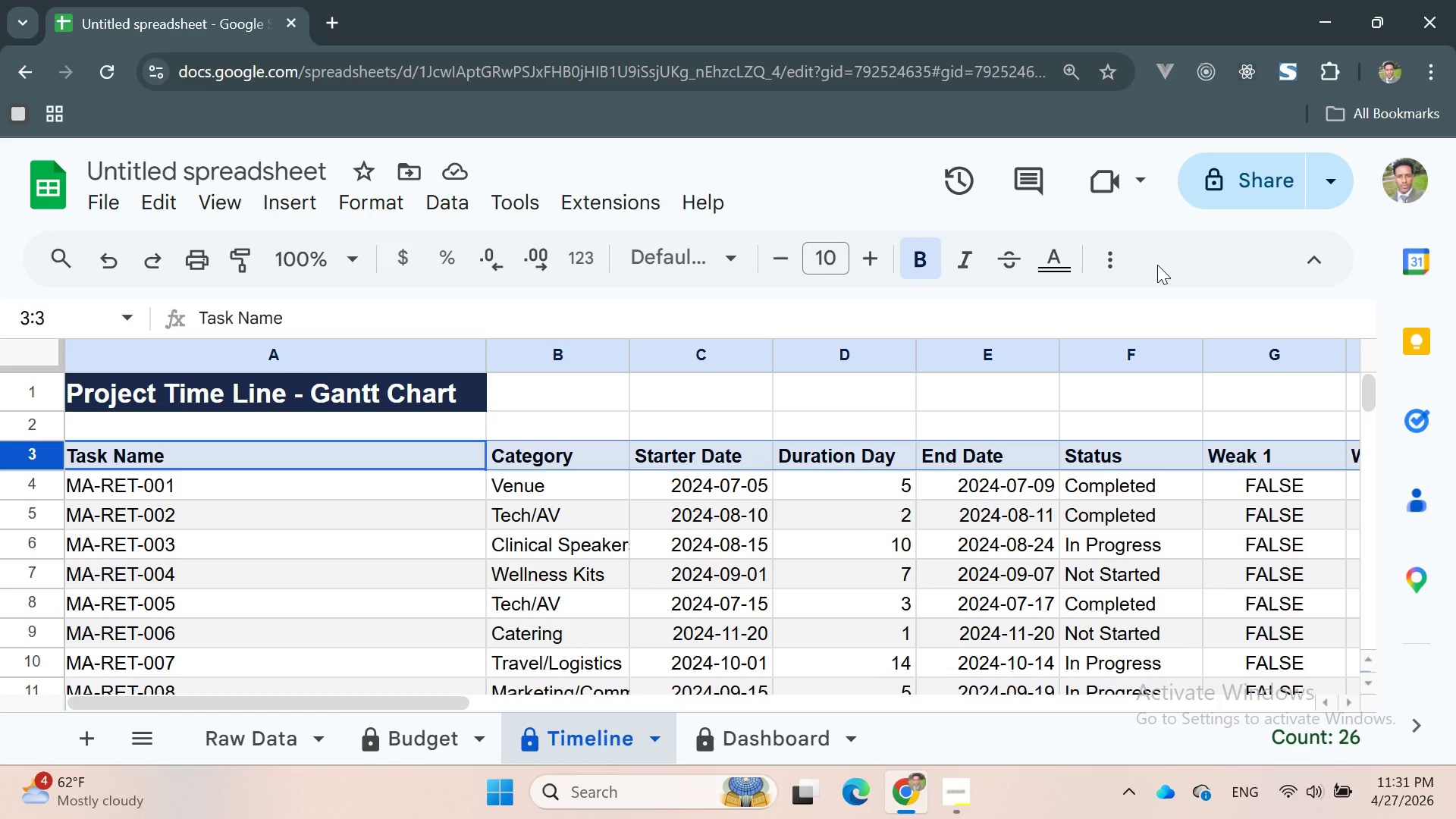 
wait(23.47)
 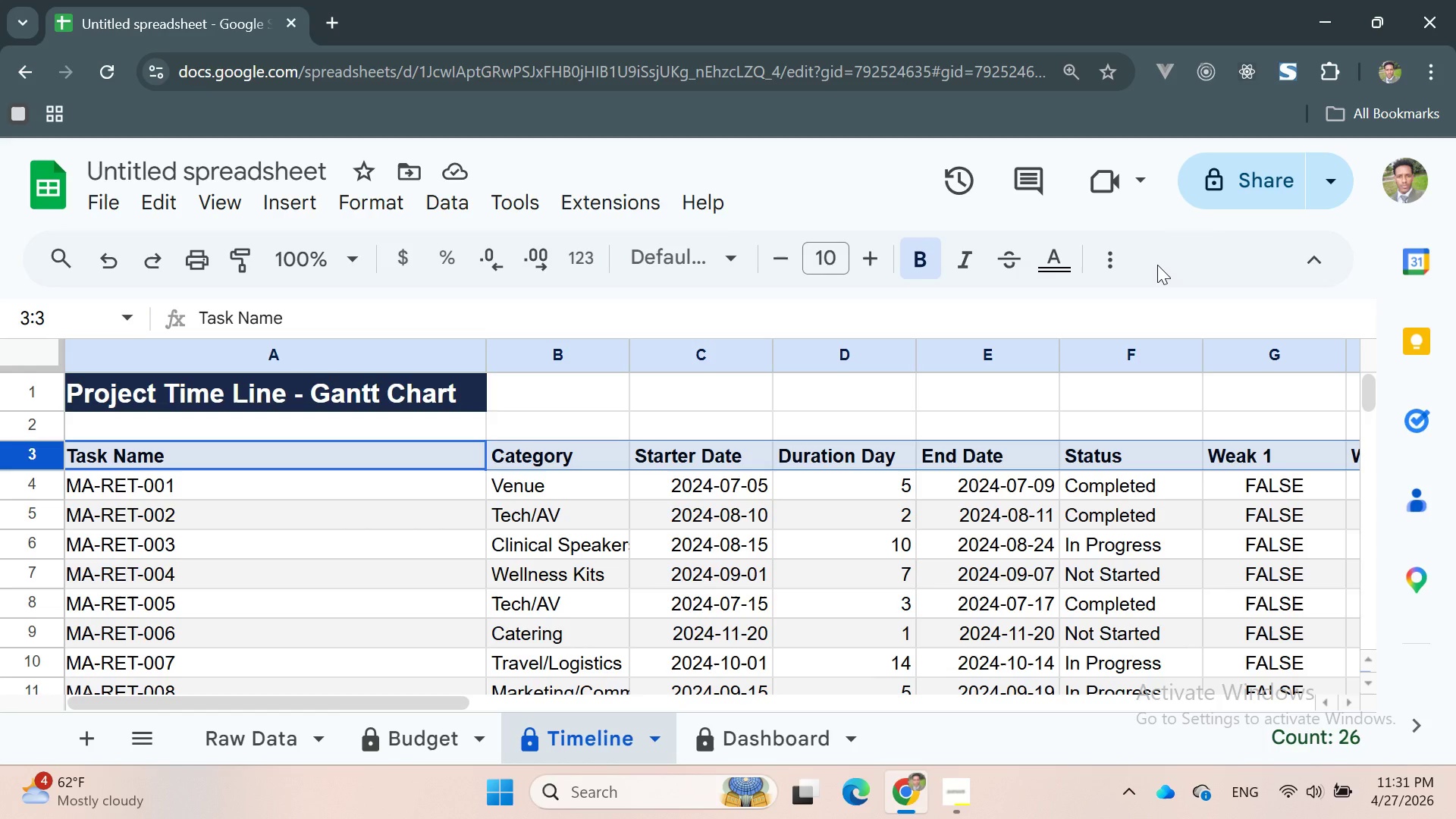 
left_click([740, 722])
 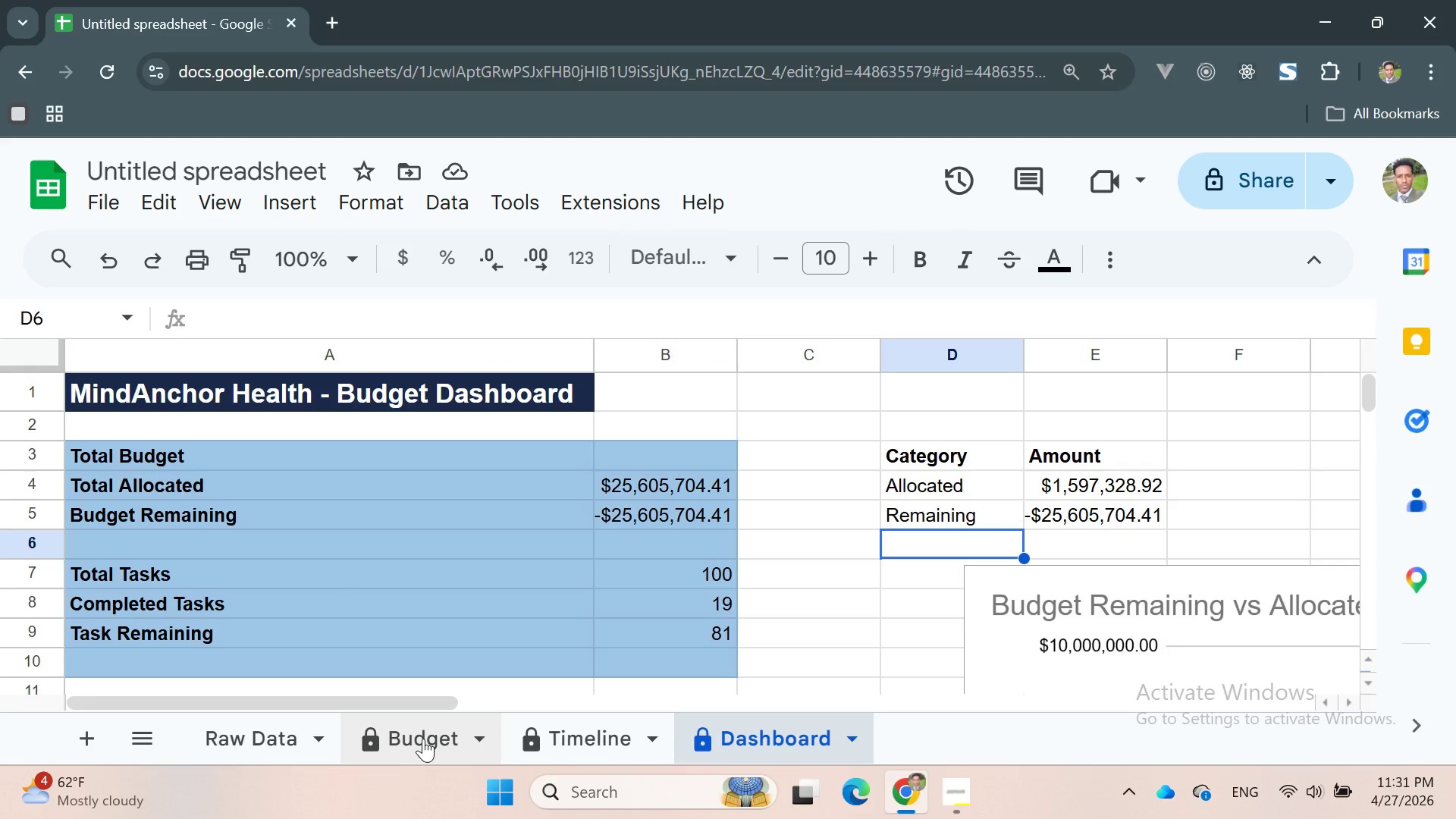 
left_click([423, 739])
 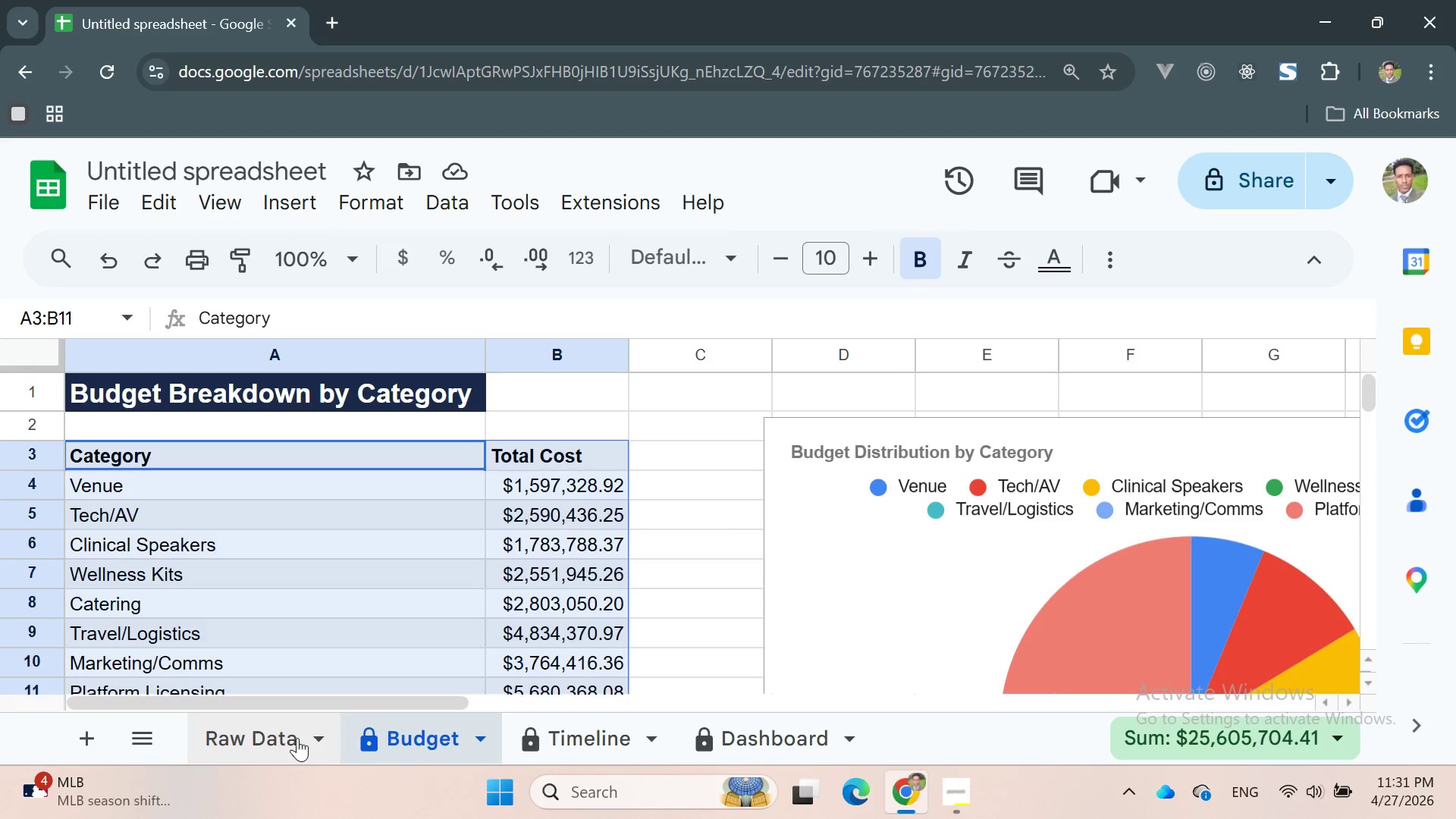 
left_click([289, 735])
 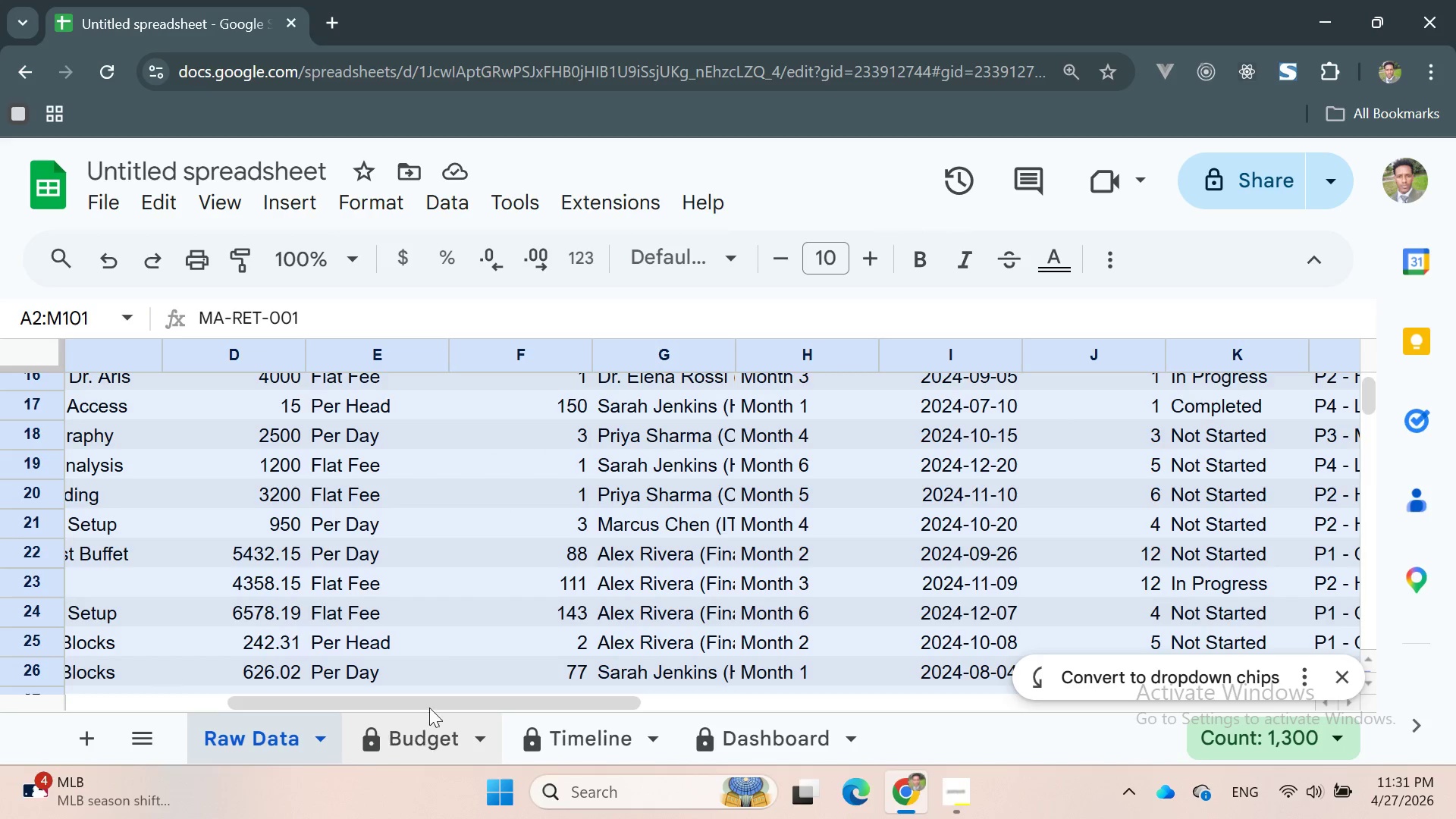 
scroll: coordinate [460, 622], scroll_direction: up, amount: 20.0
 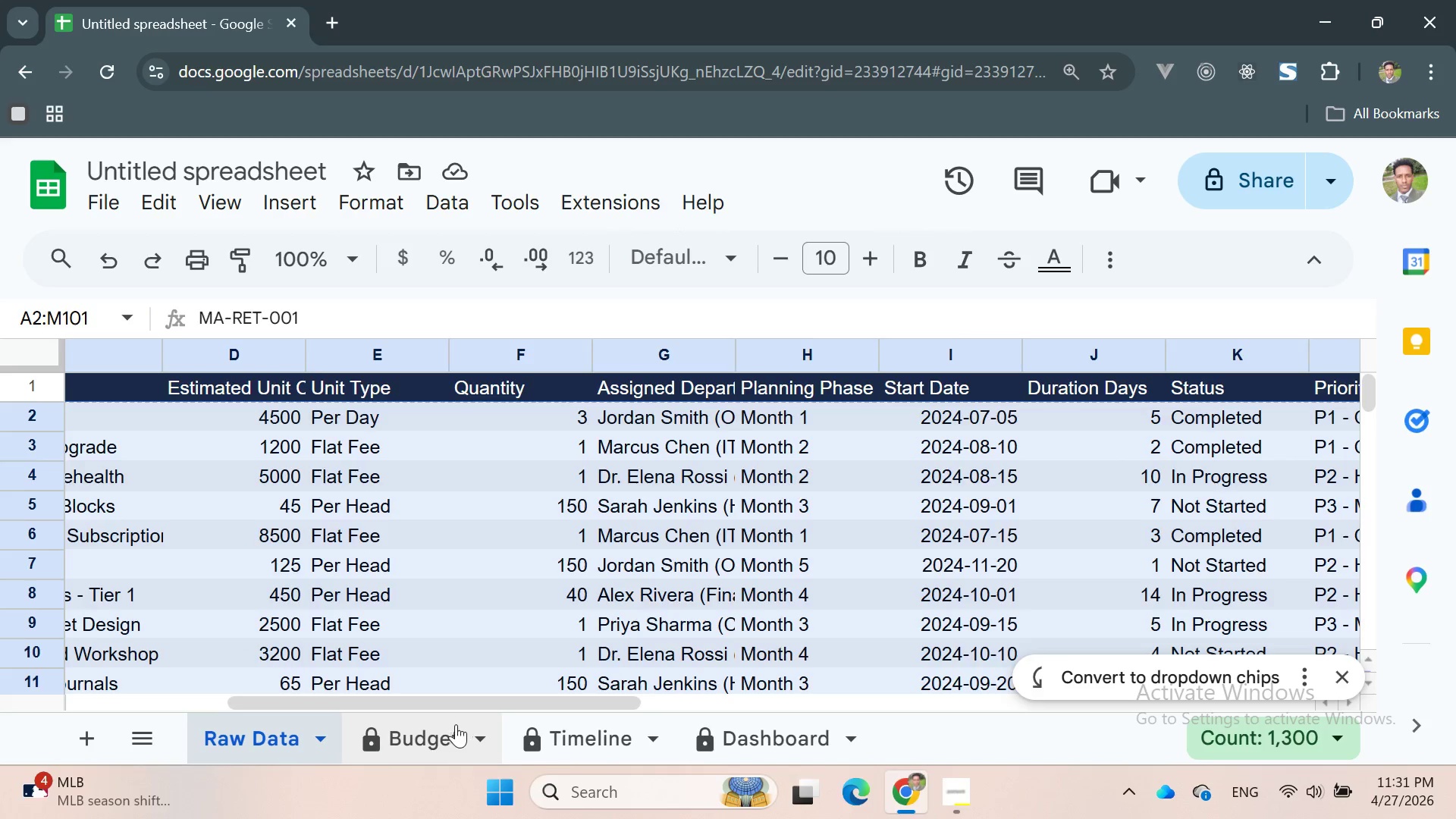 
left_click([456, 724])
 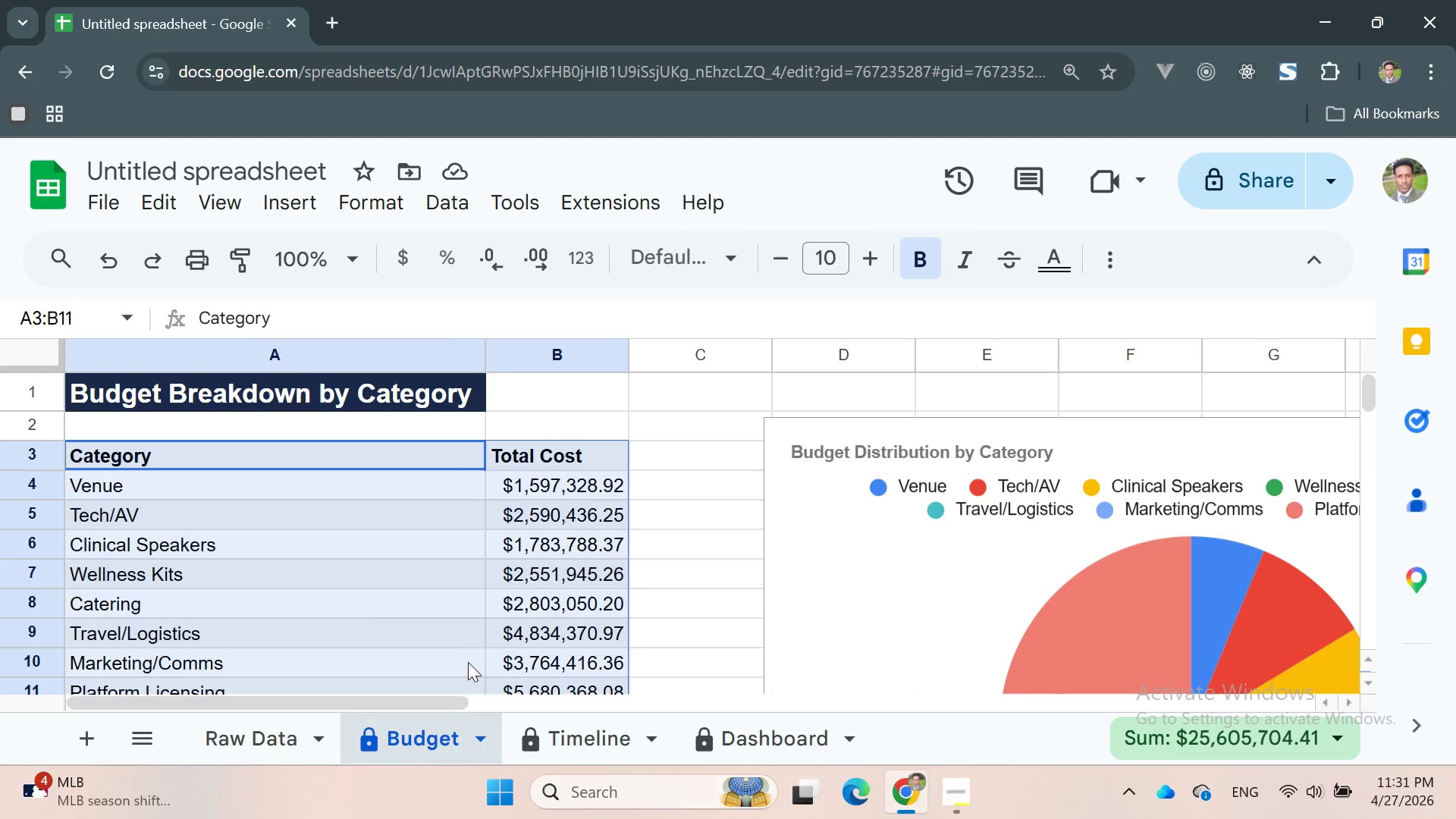 
scroll: coordinate [661, 533], scroll_direction: up, amount: 5.0
 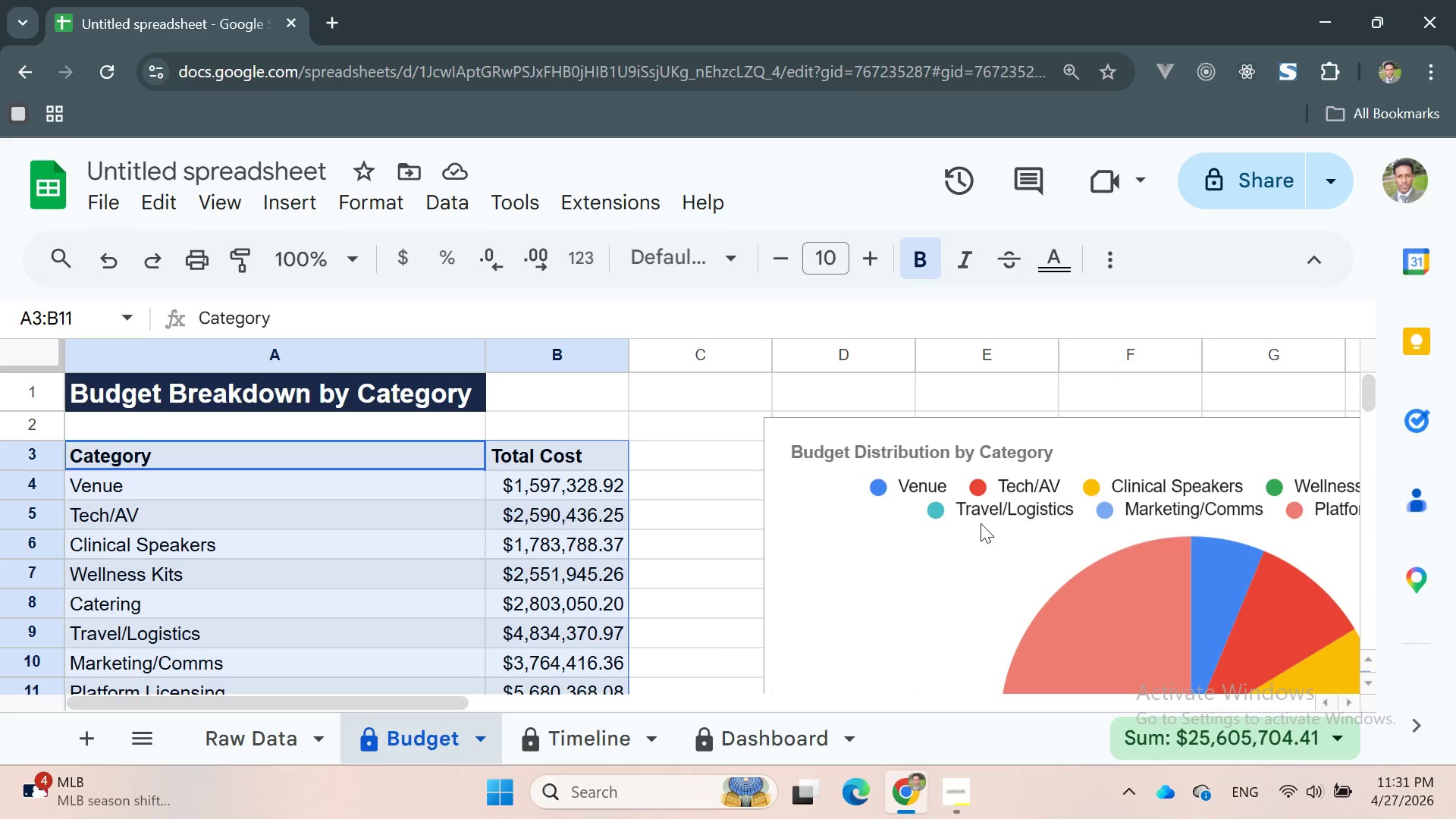 
mouse_move([930, 526])
 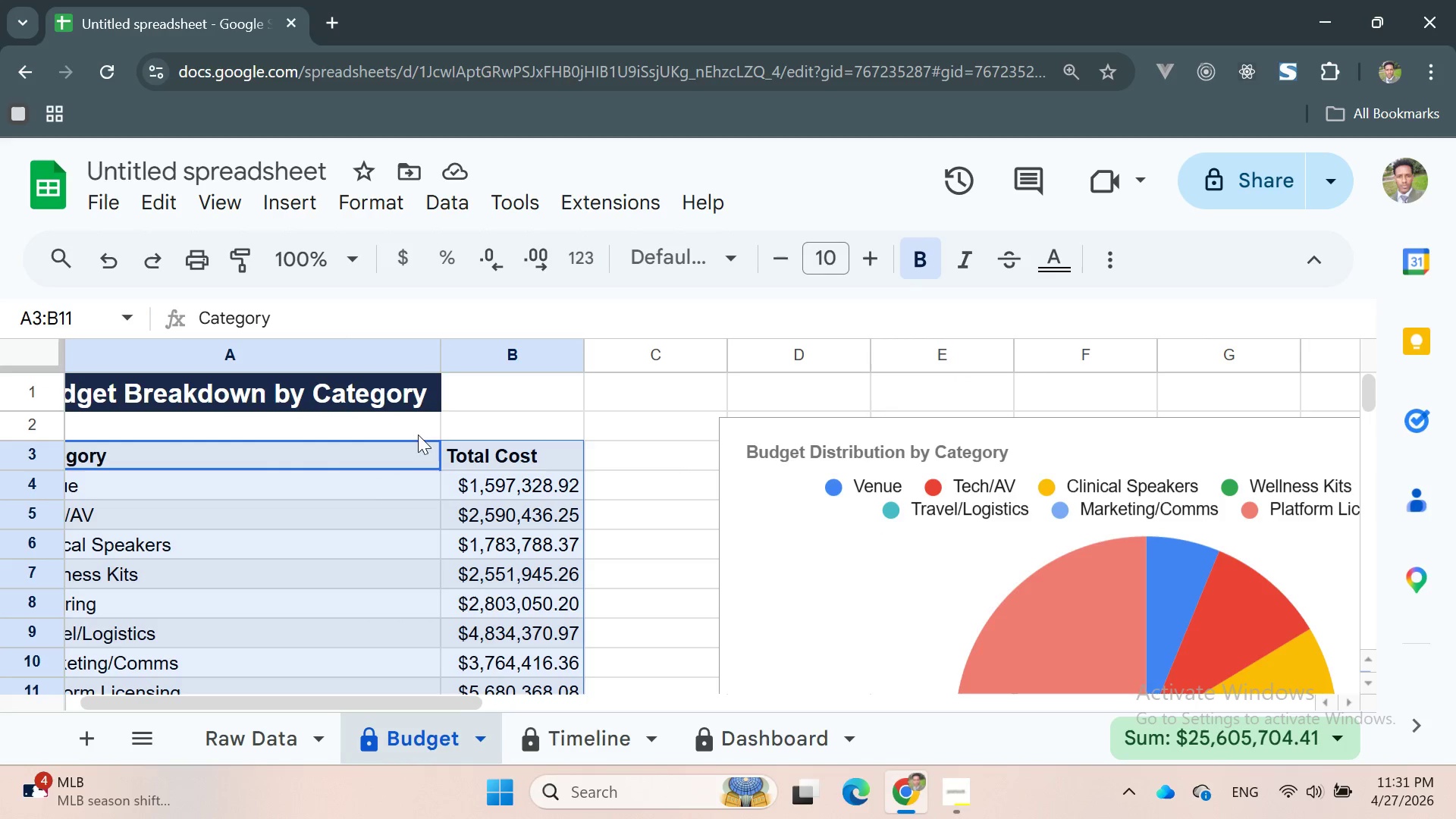 
wait(5.69)
 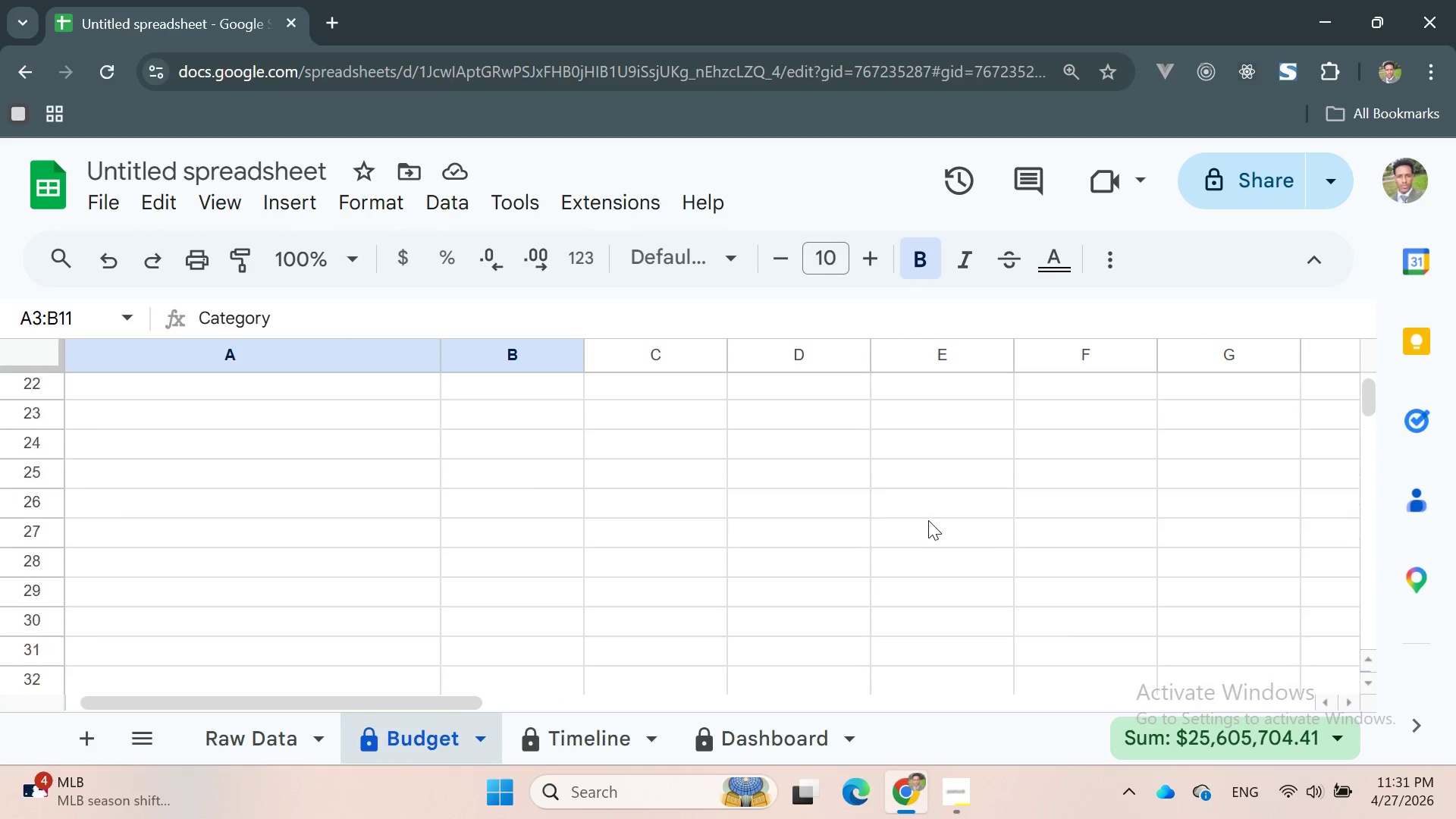 
left_click([236, 199])
 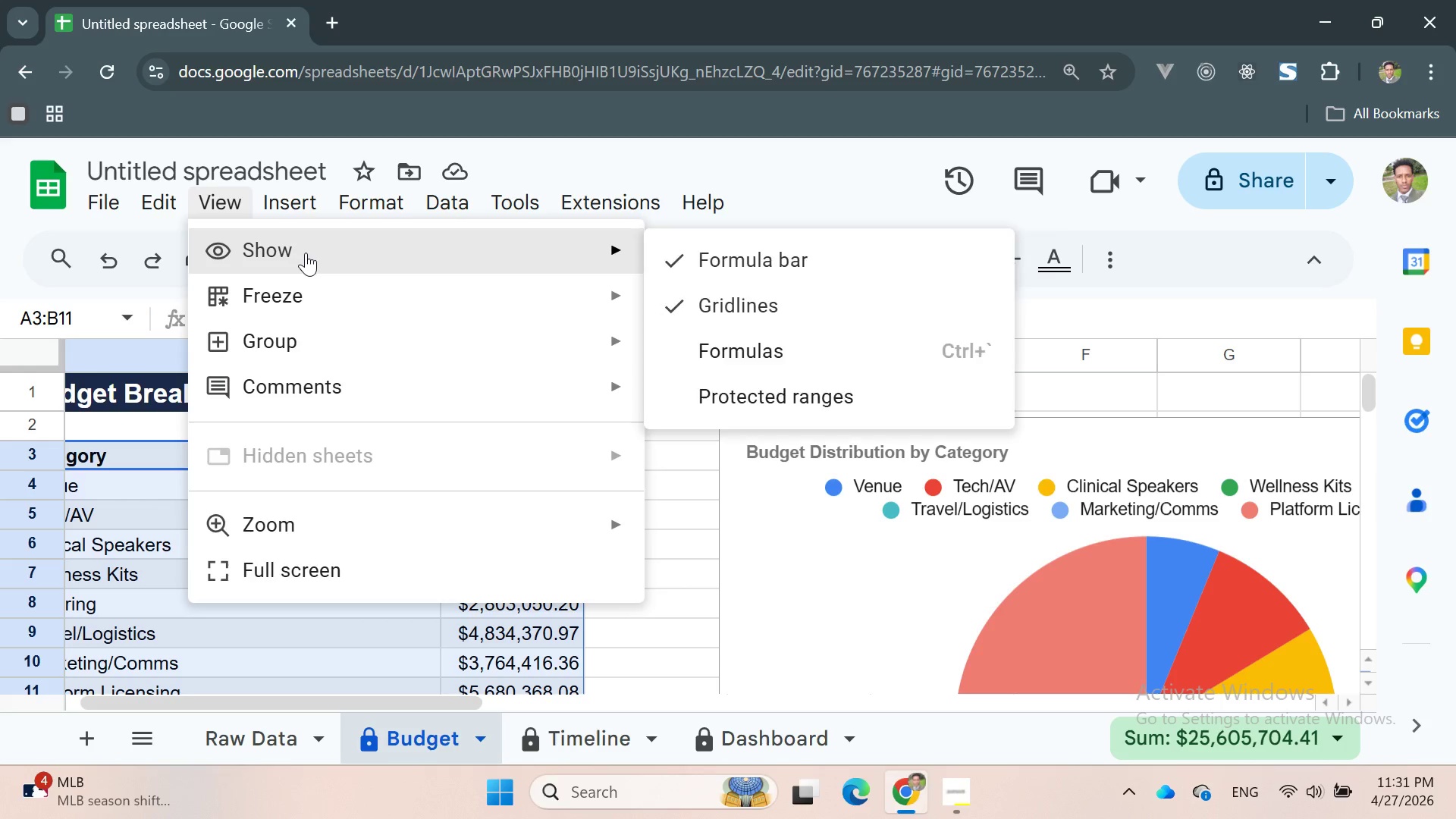 
left_click([306, 253])
 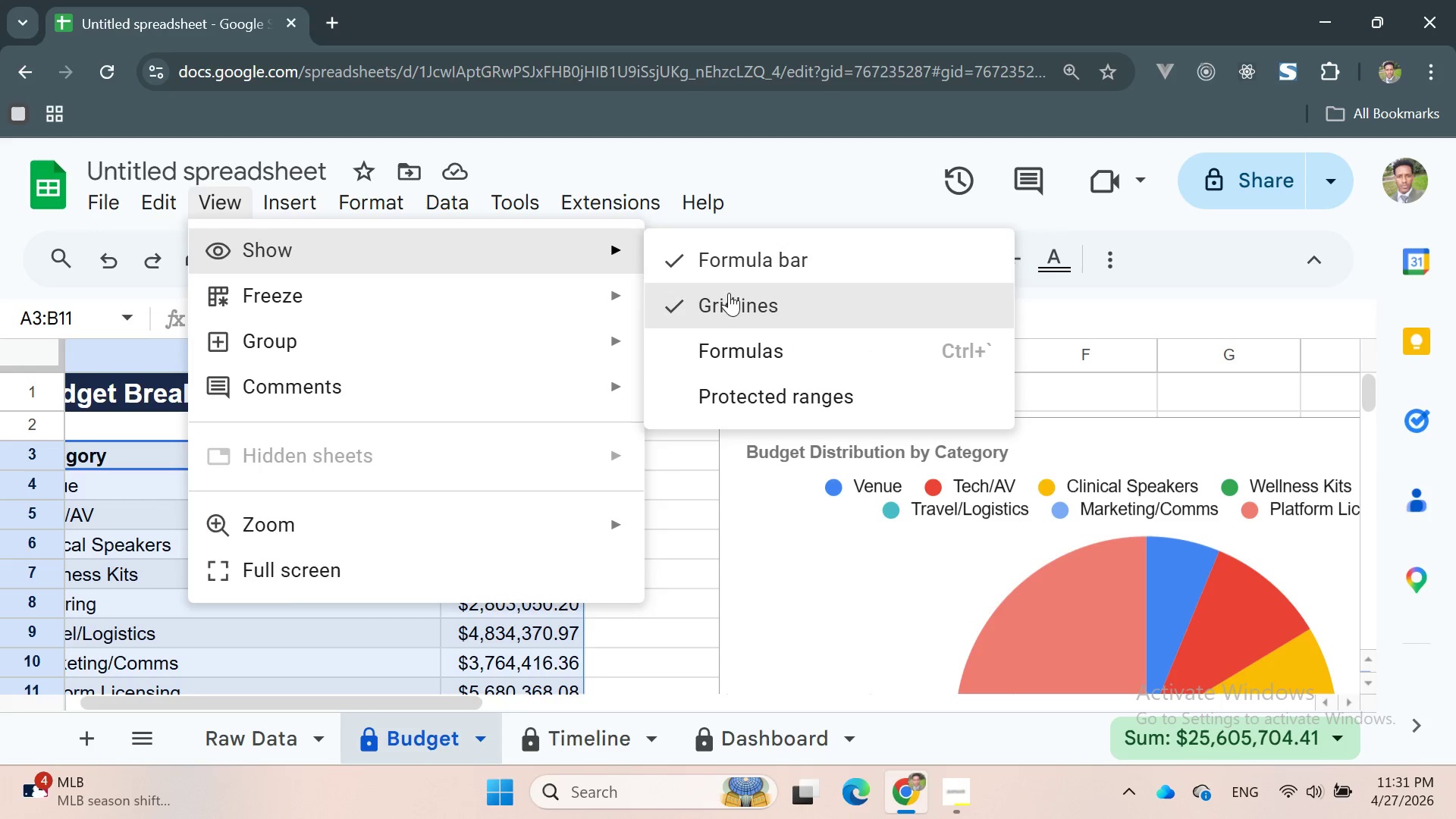 
left_click([726, 300])
 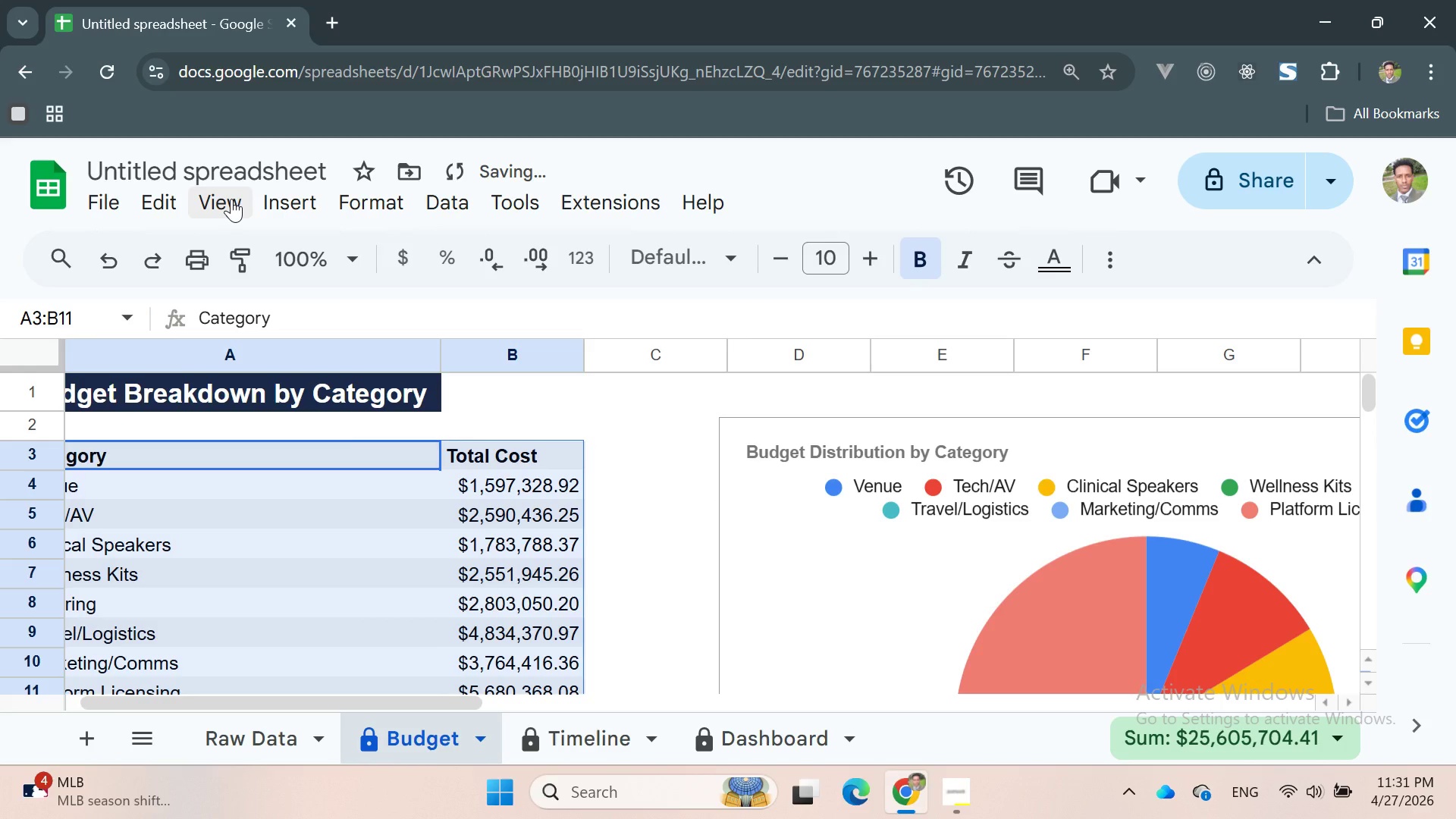 
left_click([231, 199])
 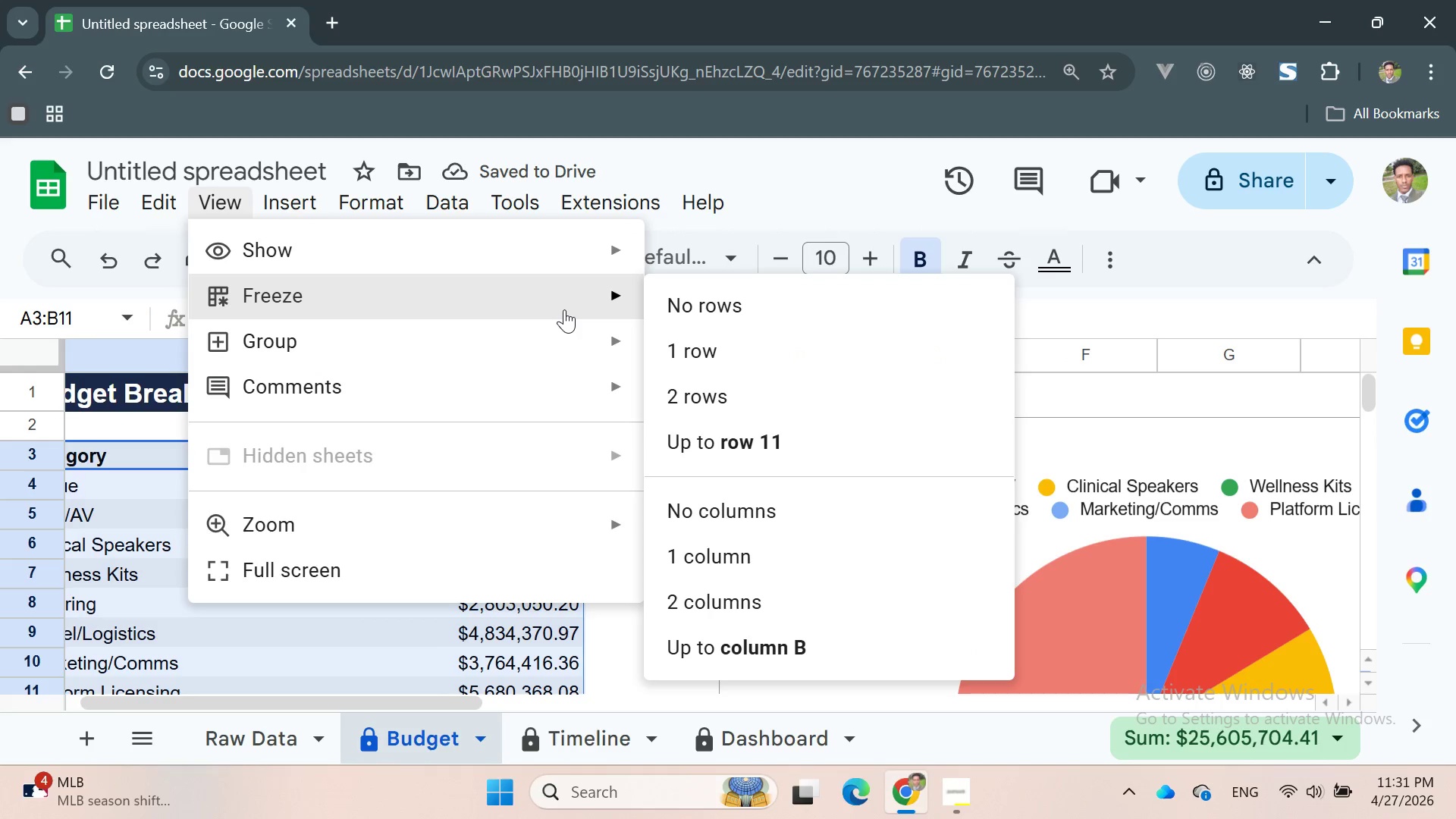 
left_click([670, 346])
 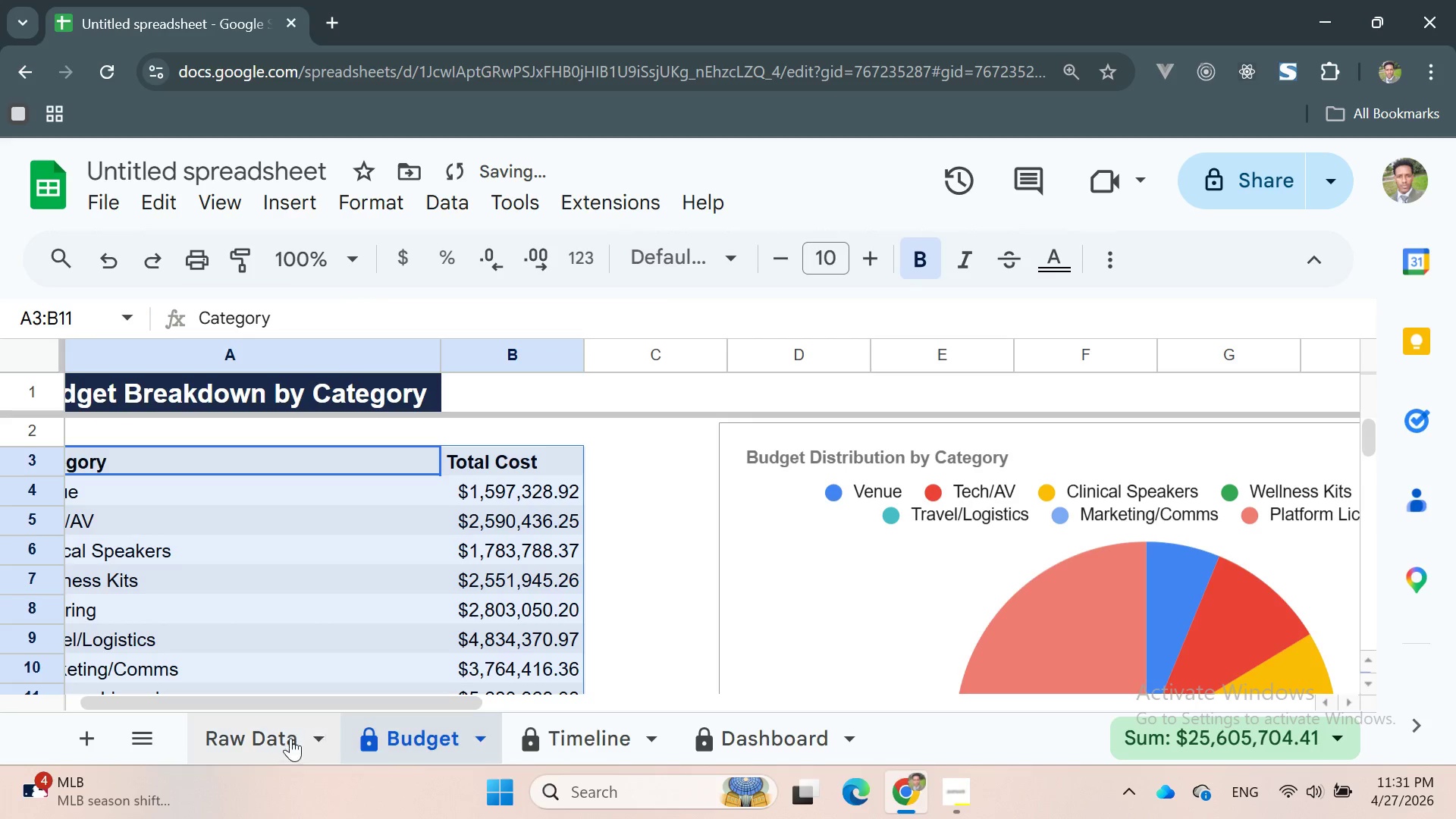 
left_click([617, 742])
 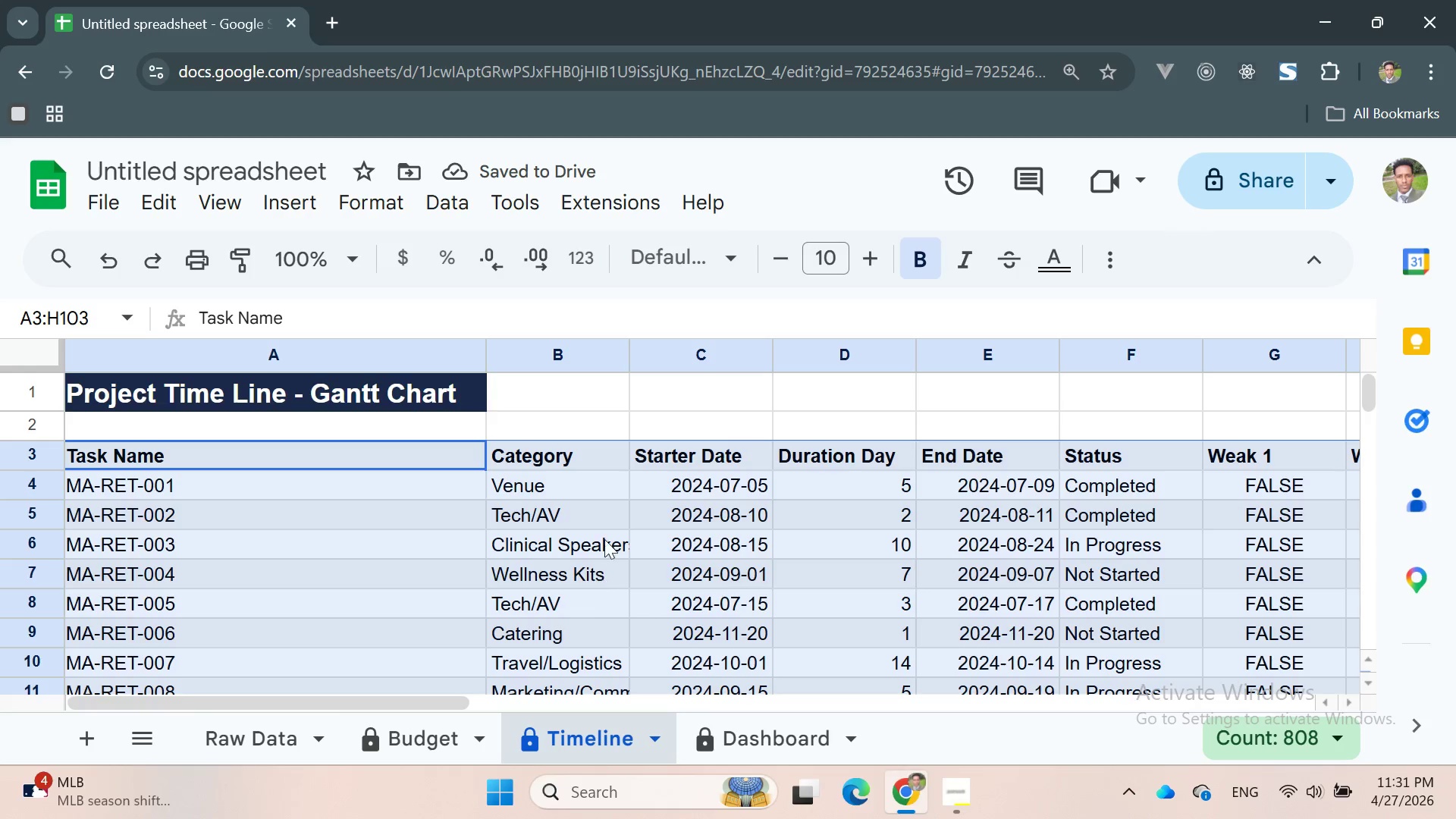 
scroll: coordinate [613, 504], scroll_direction: up, amount: 6.0
 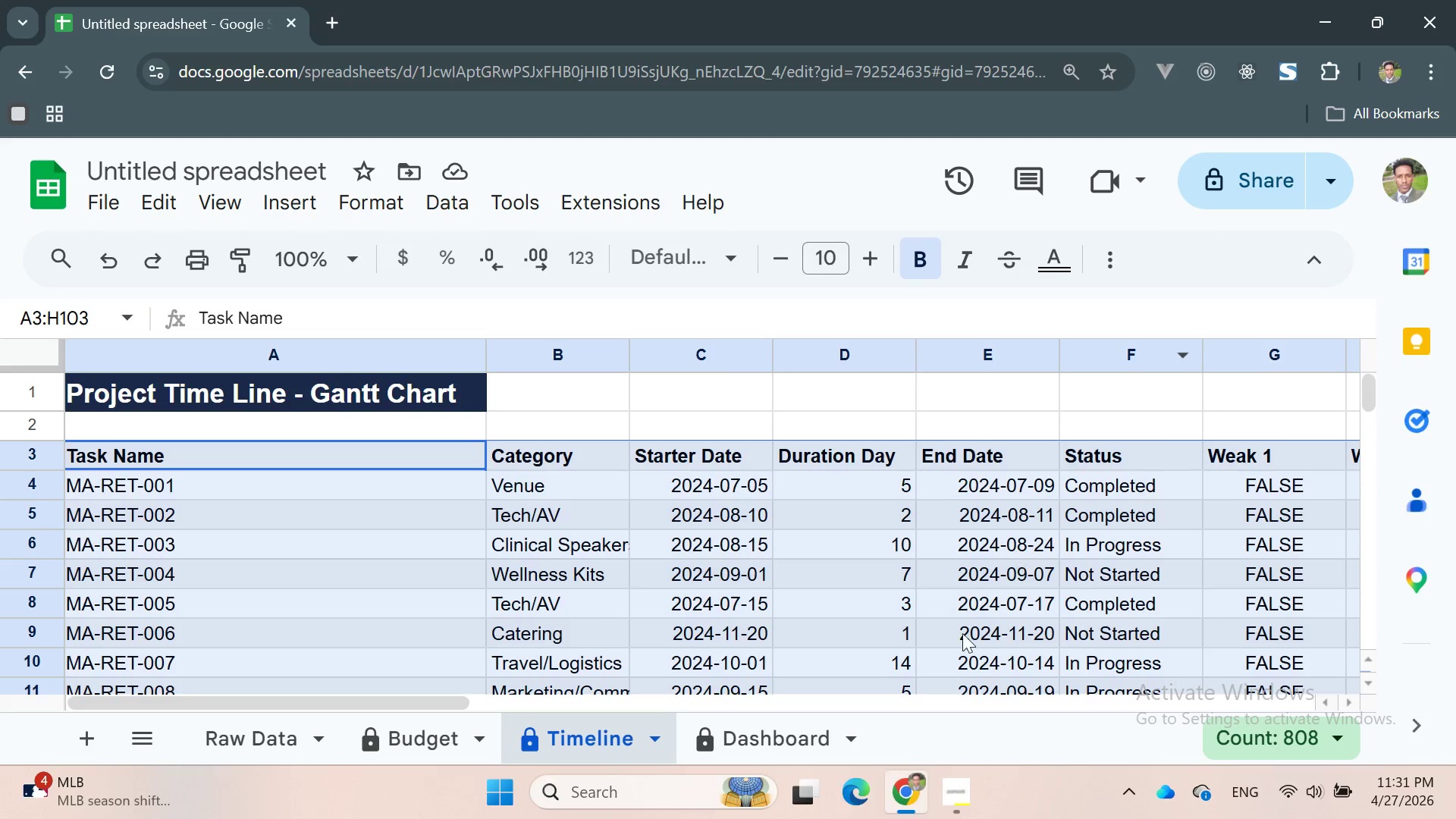 
left_click([784, 730])
 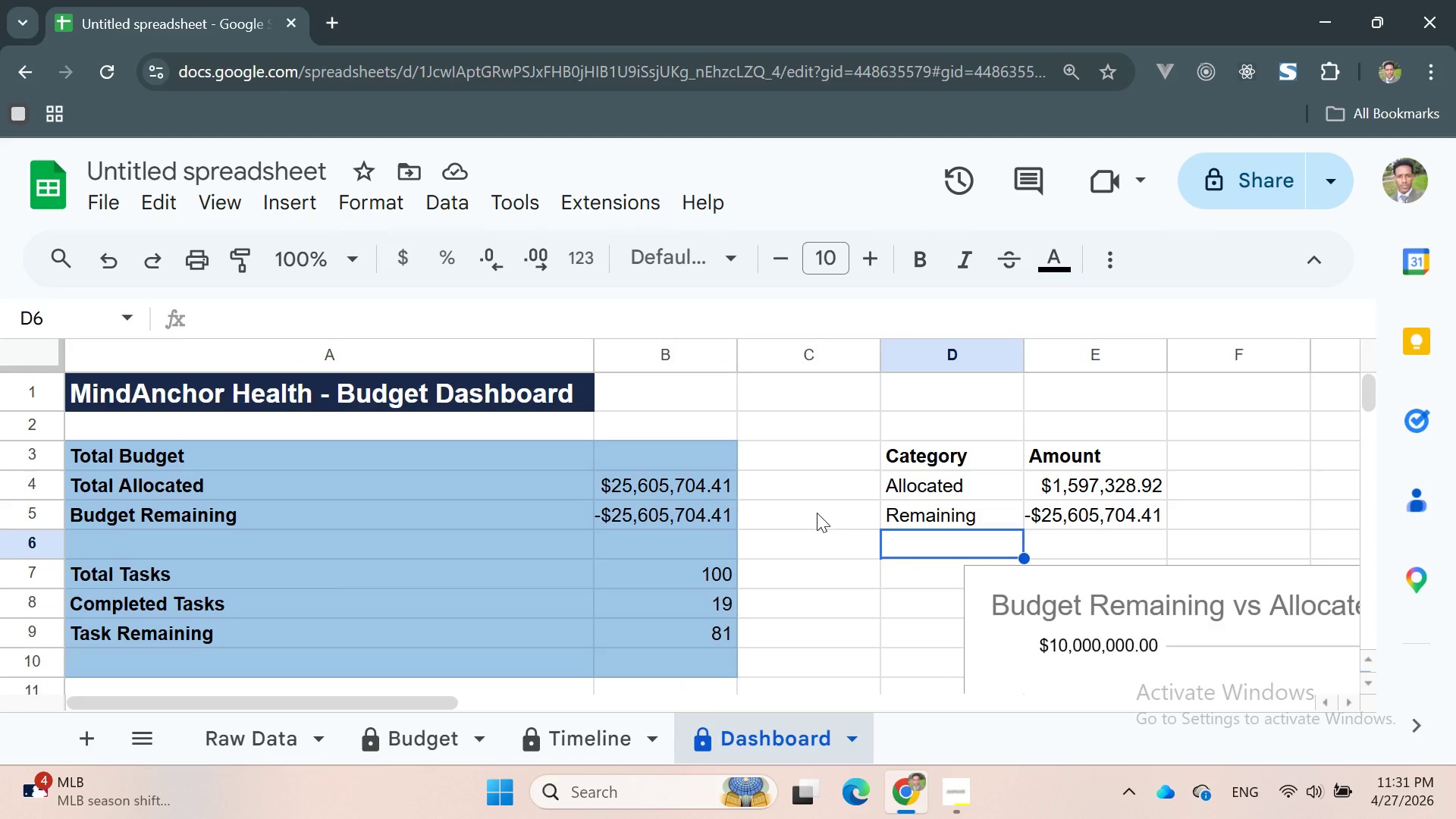 
wait(12.27)
 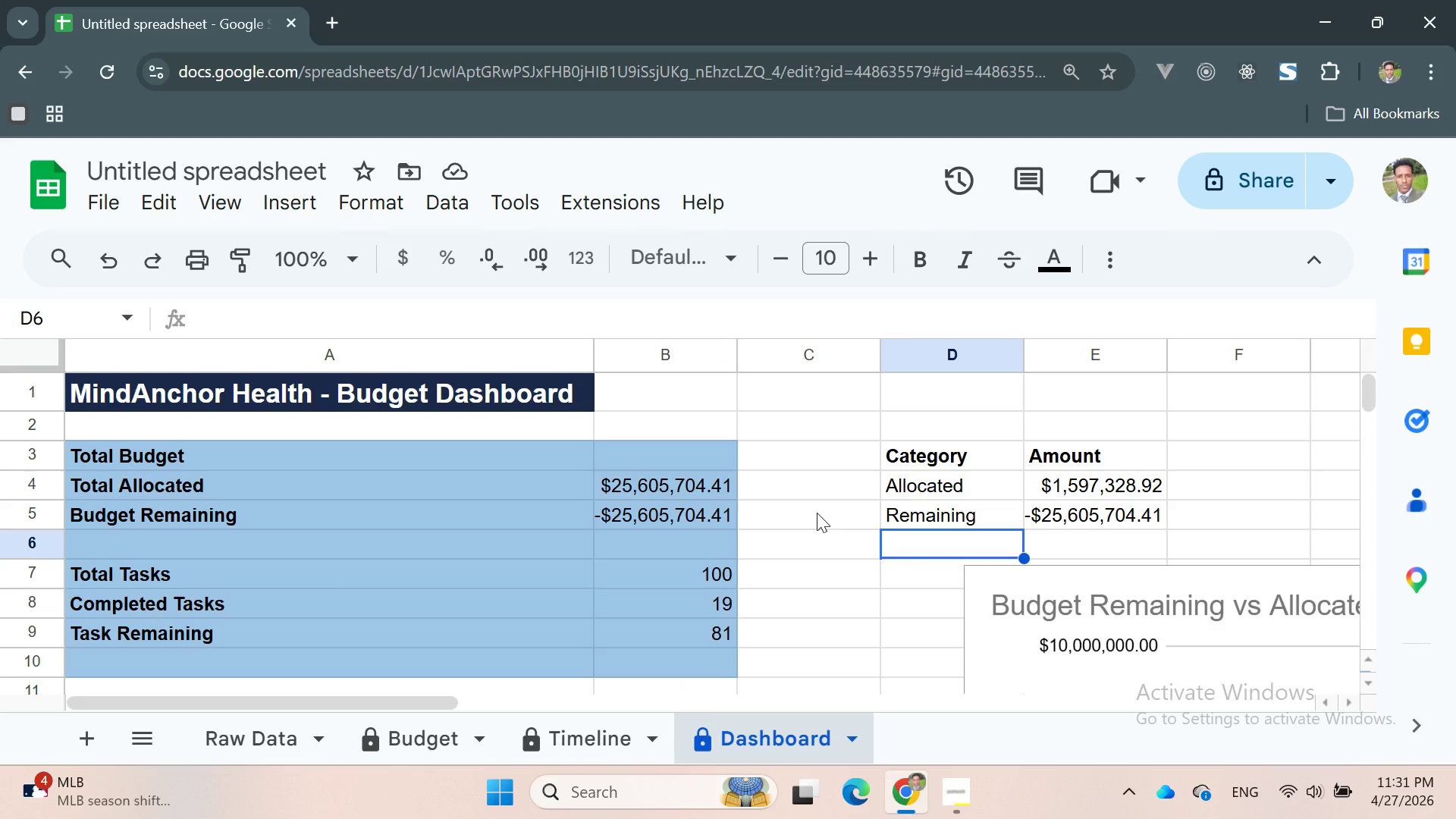 
double_click([617, 455])
 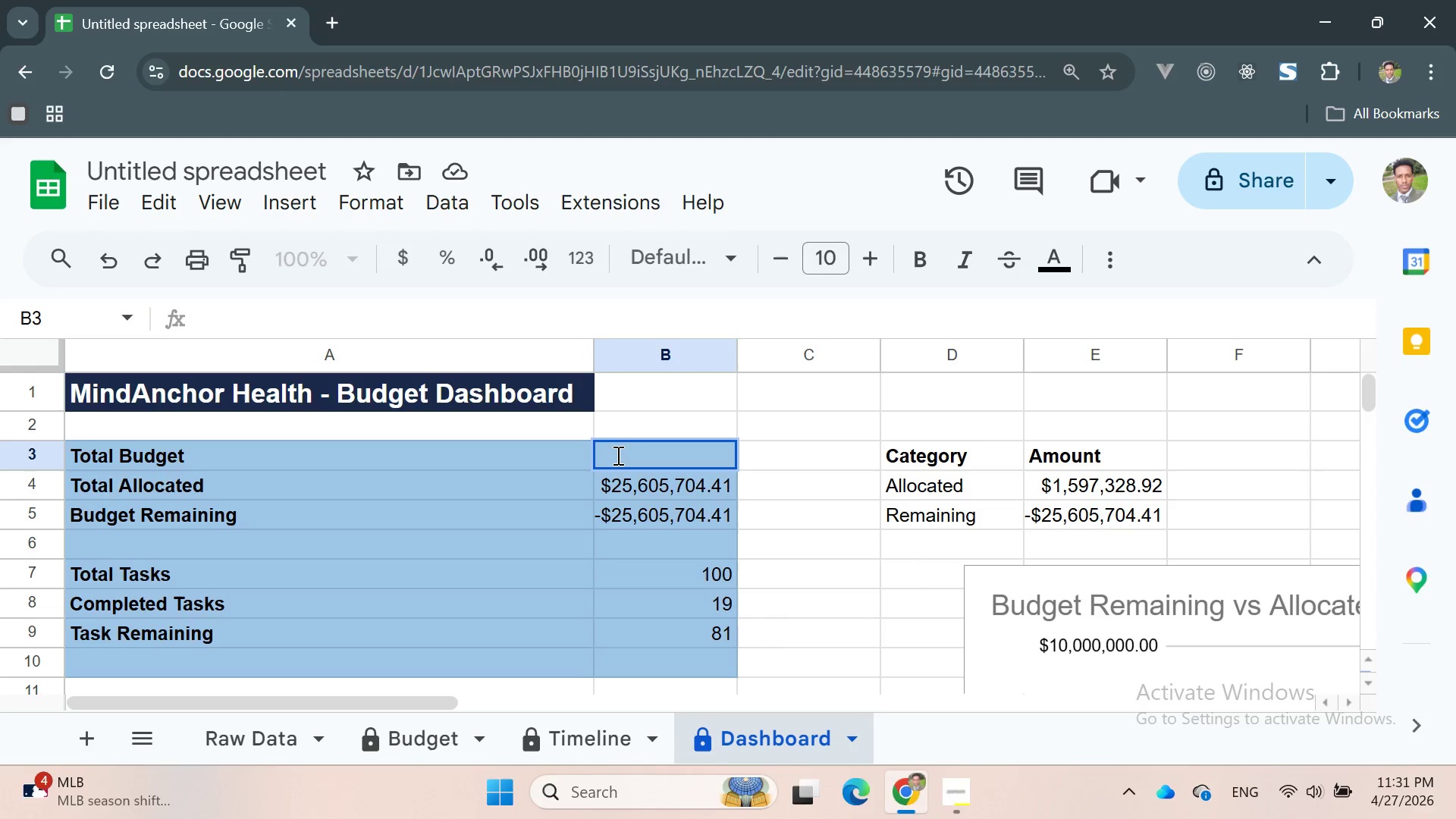 
triple_click([617, 455])
 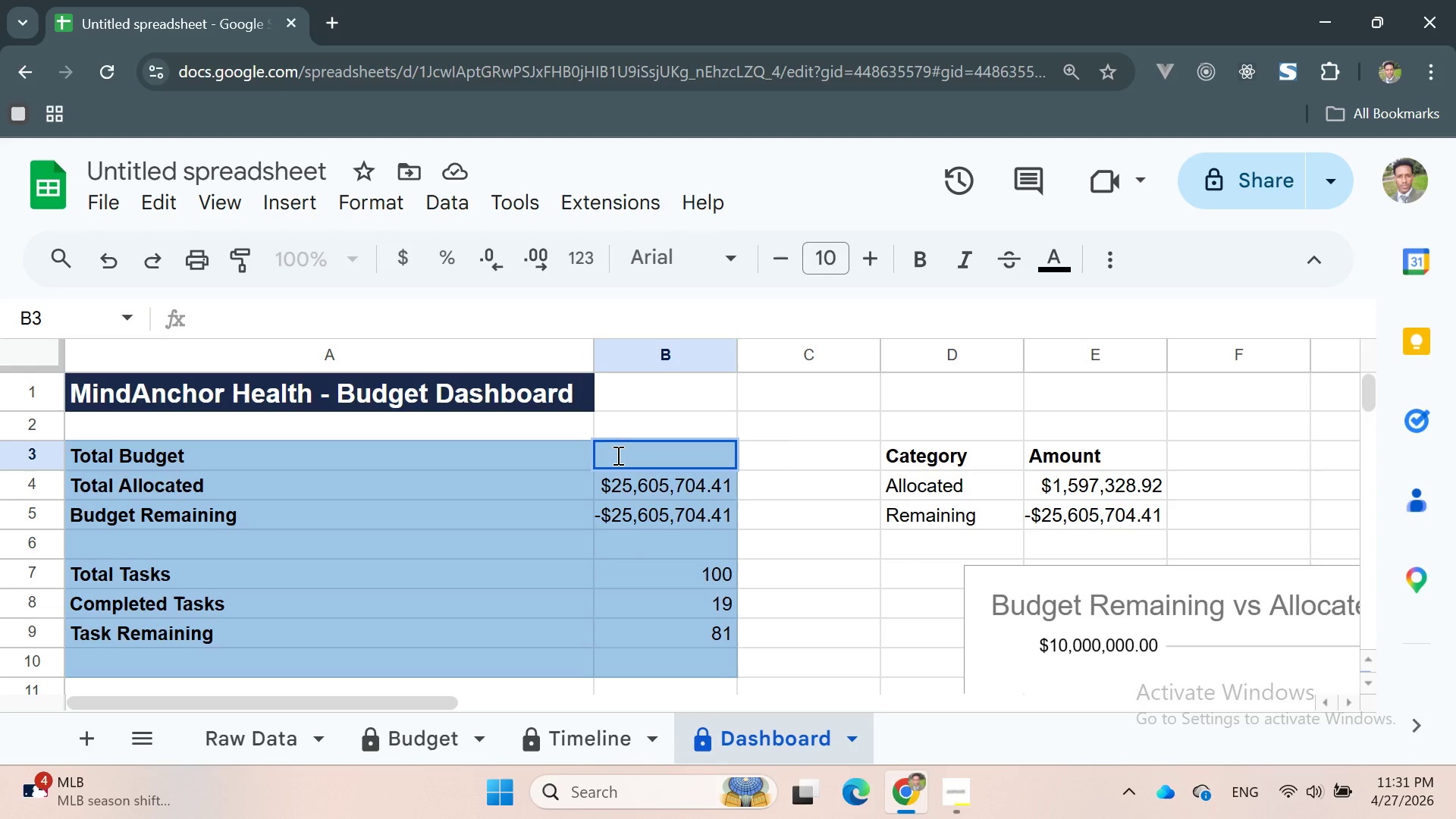 
double_click([617, 455])
 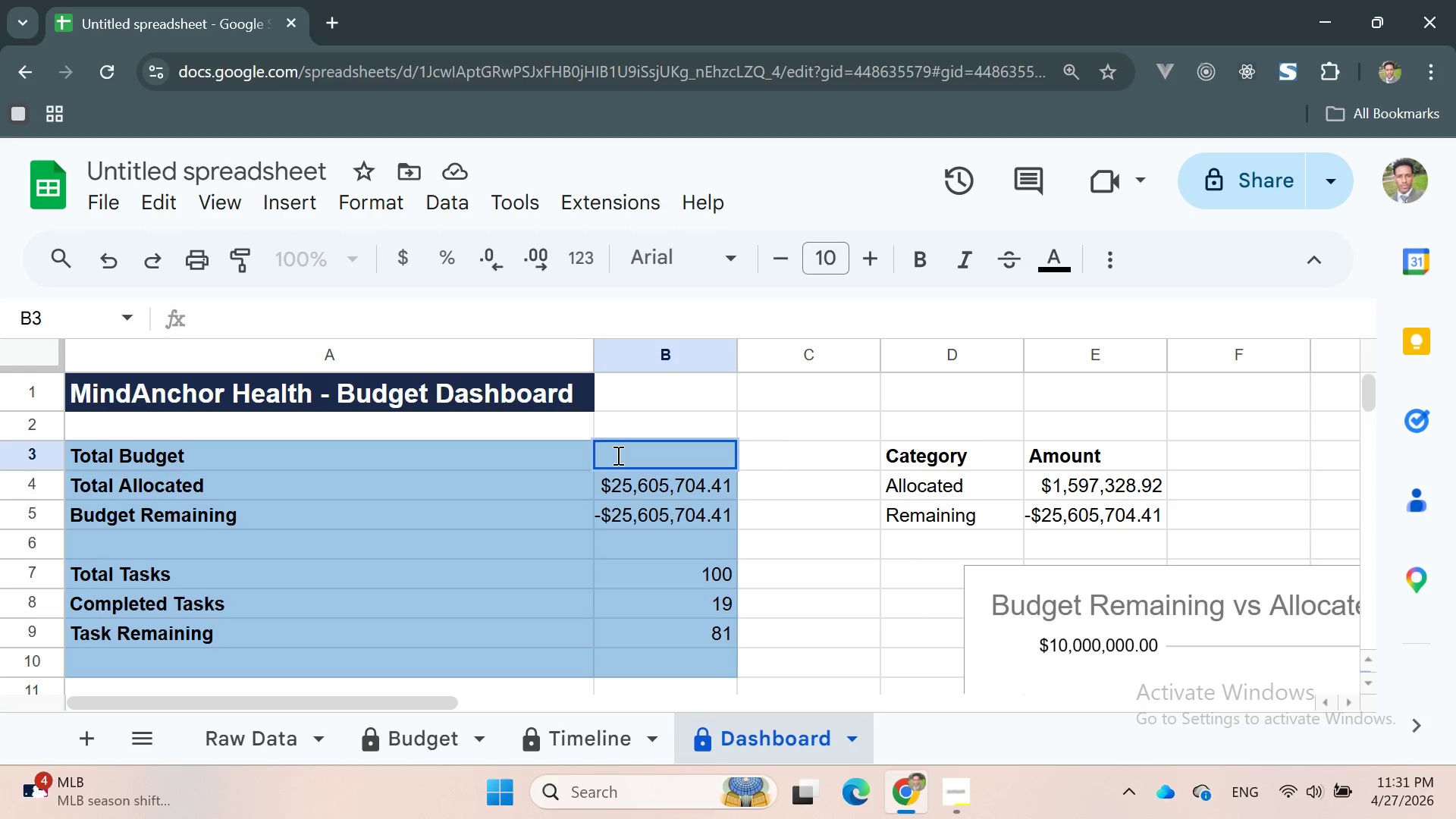 
triple_click([617, 455])
 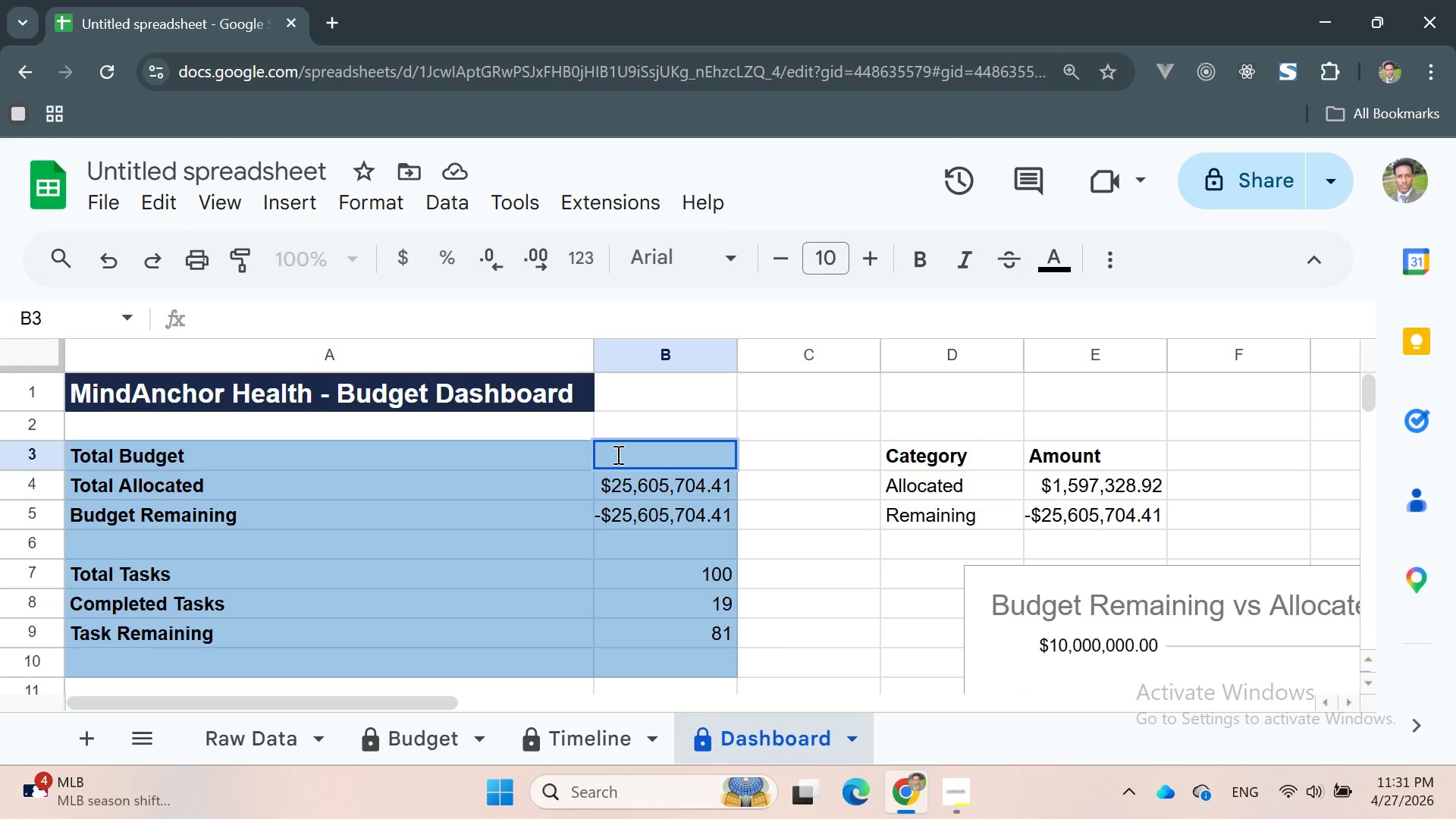 
type(180000)
 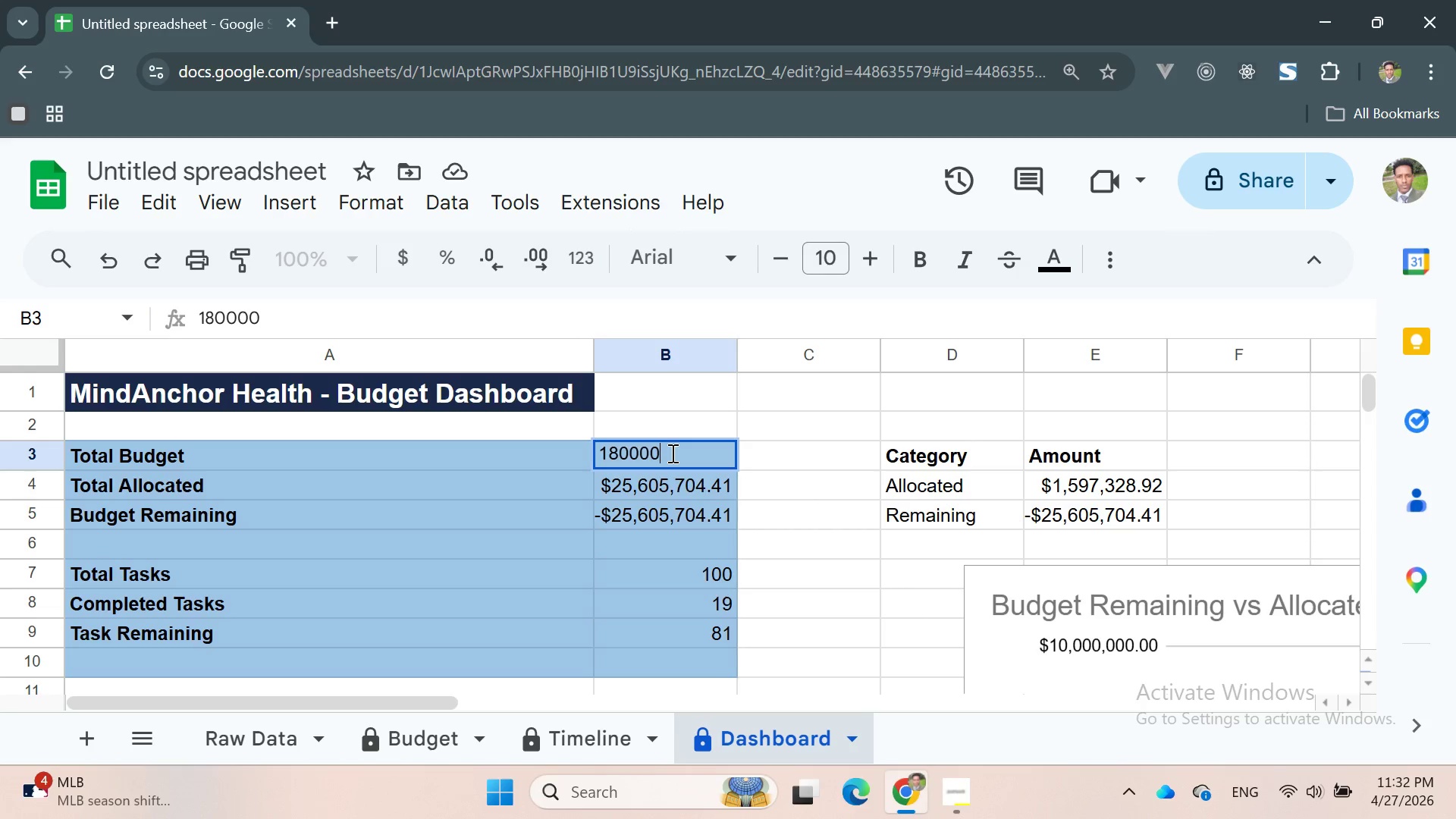 
key(Enter)
 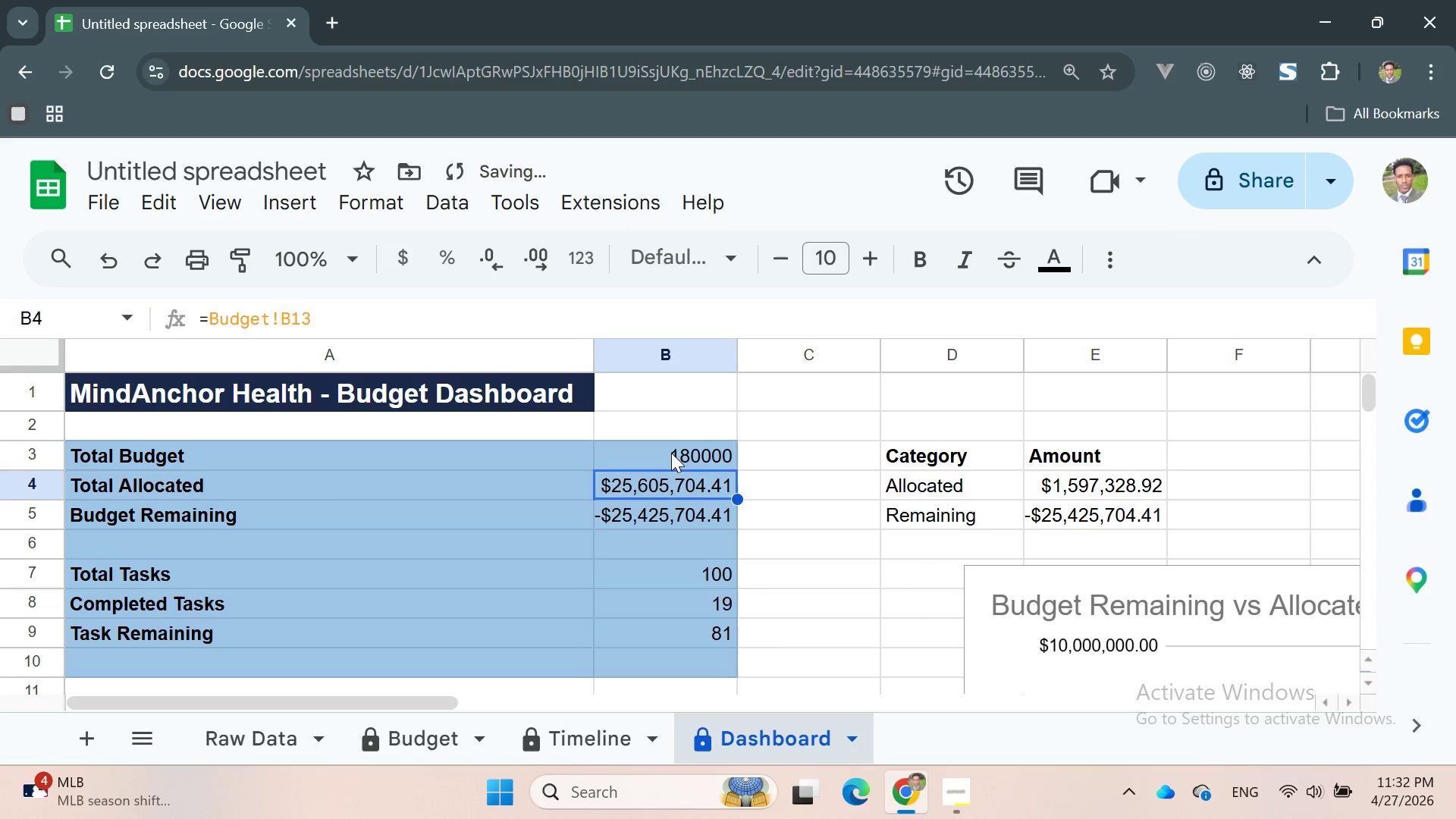 
double_click([671, 453])
 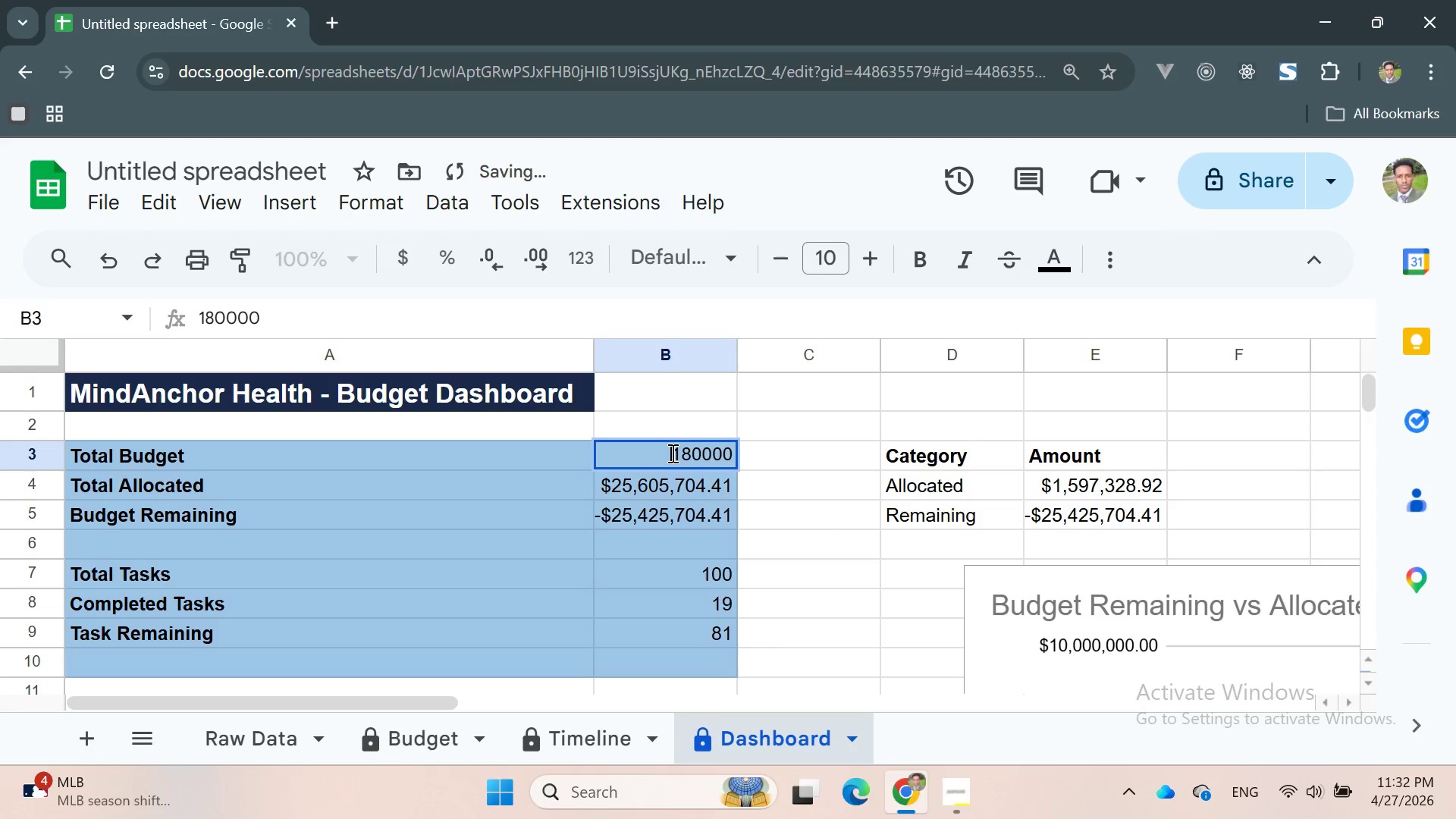 
double_click([671, 453])
 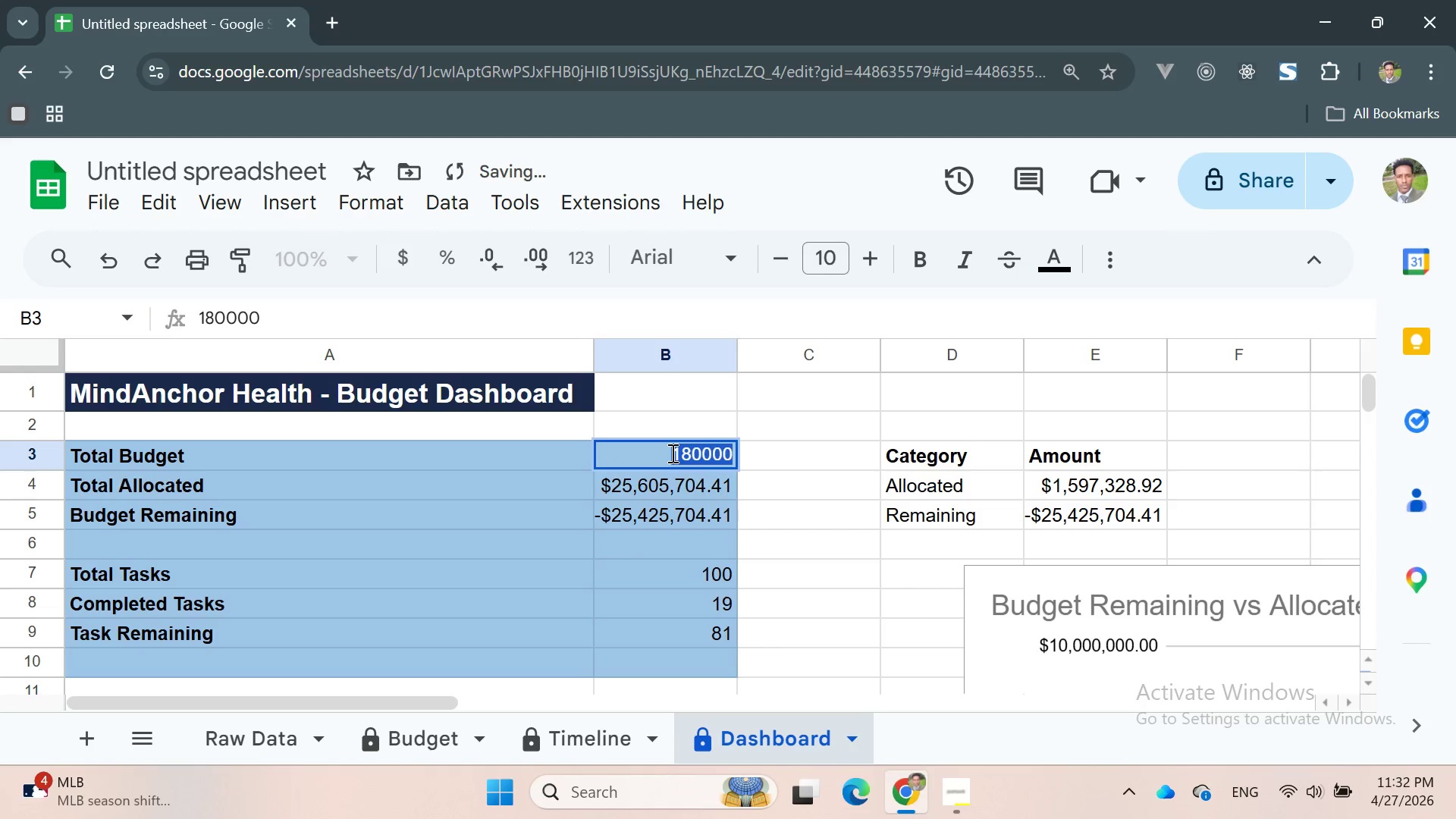 
triple_click([671, 453])
 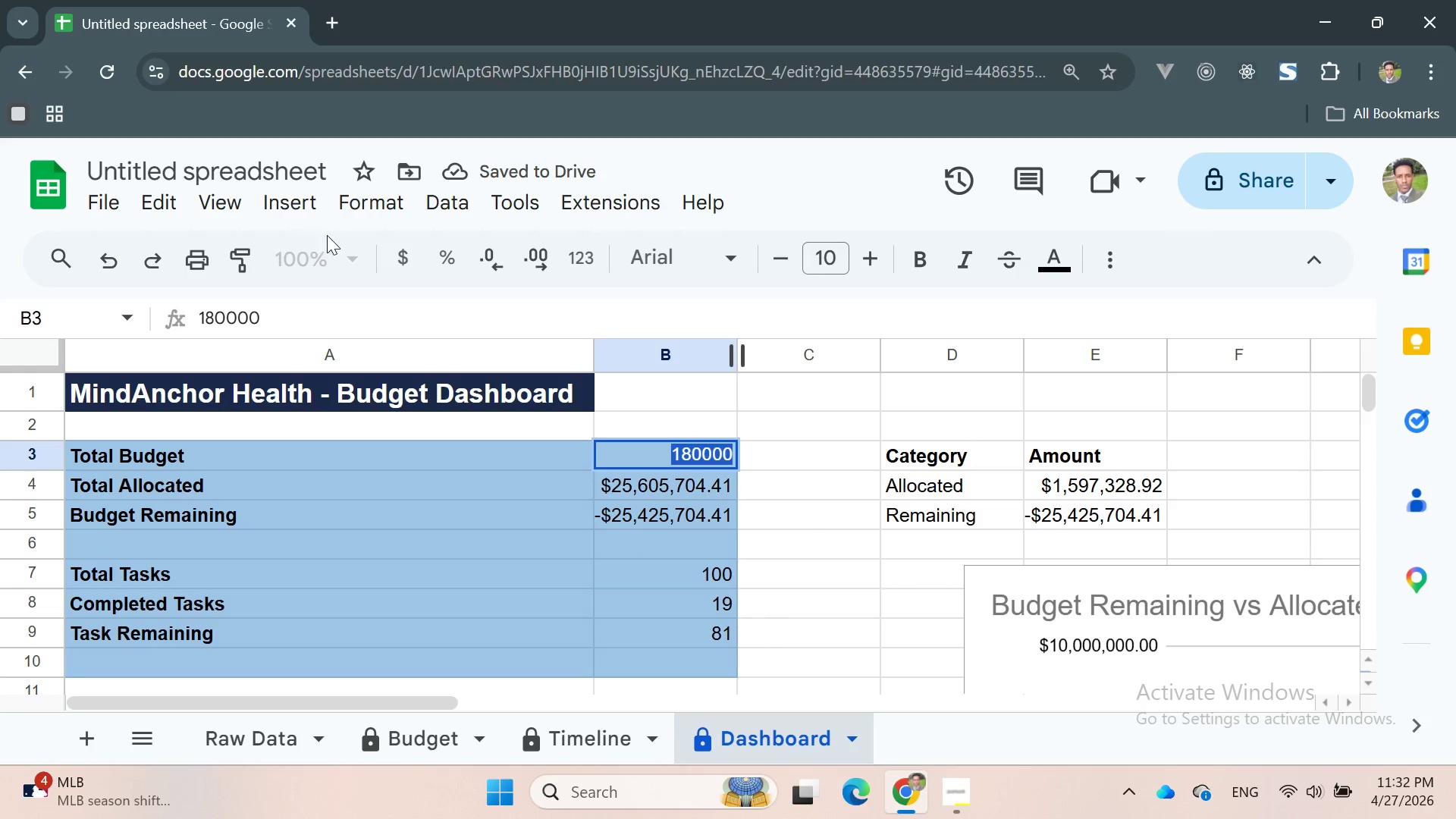 
left_click([348, 209])
 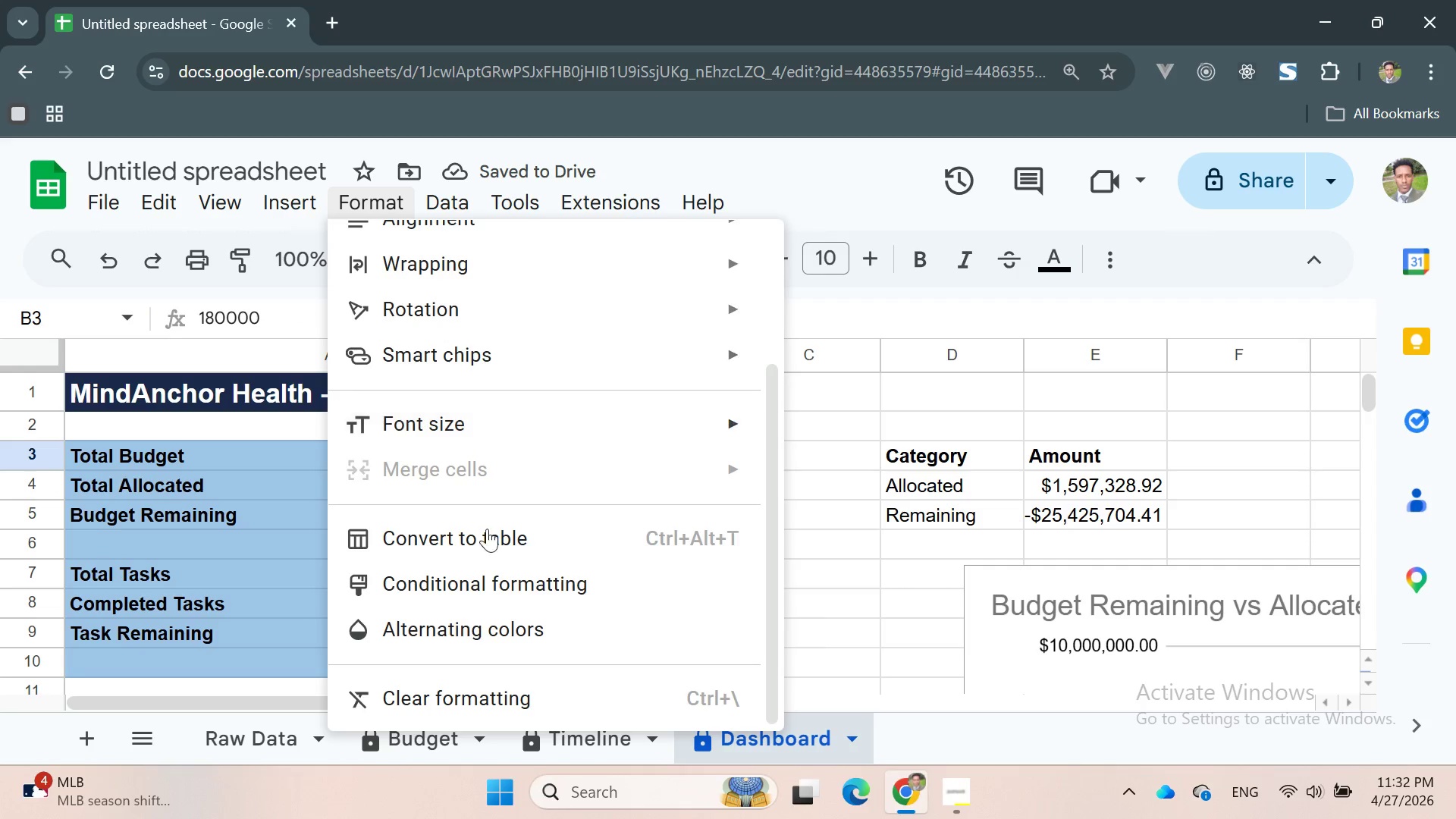 
scroll: coordinate [509, 646], scroll_direction: down, amount: 6.0
 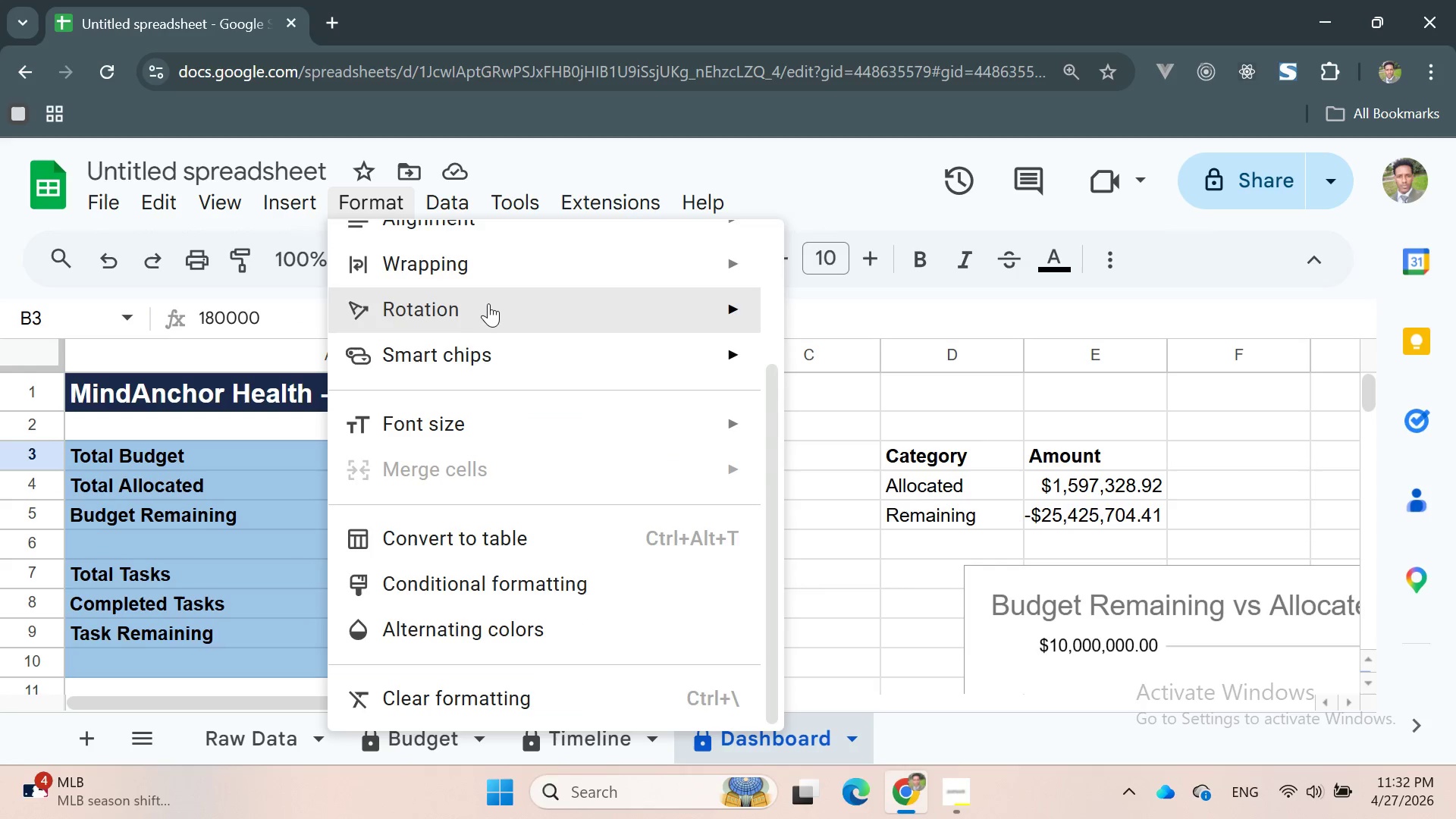 
scroll: coordinate [491, 309], scroll_direction: up, amount: 5.0
 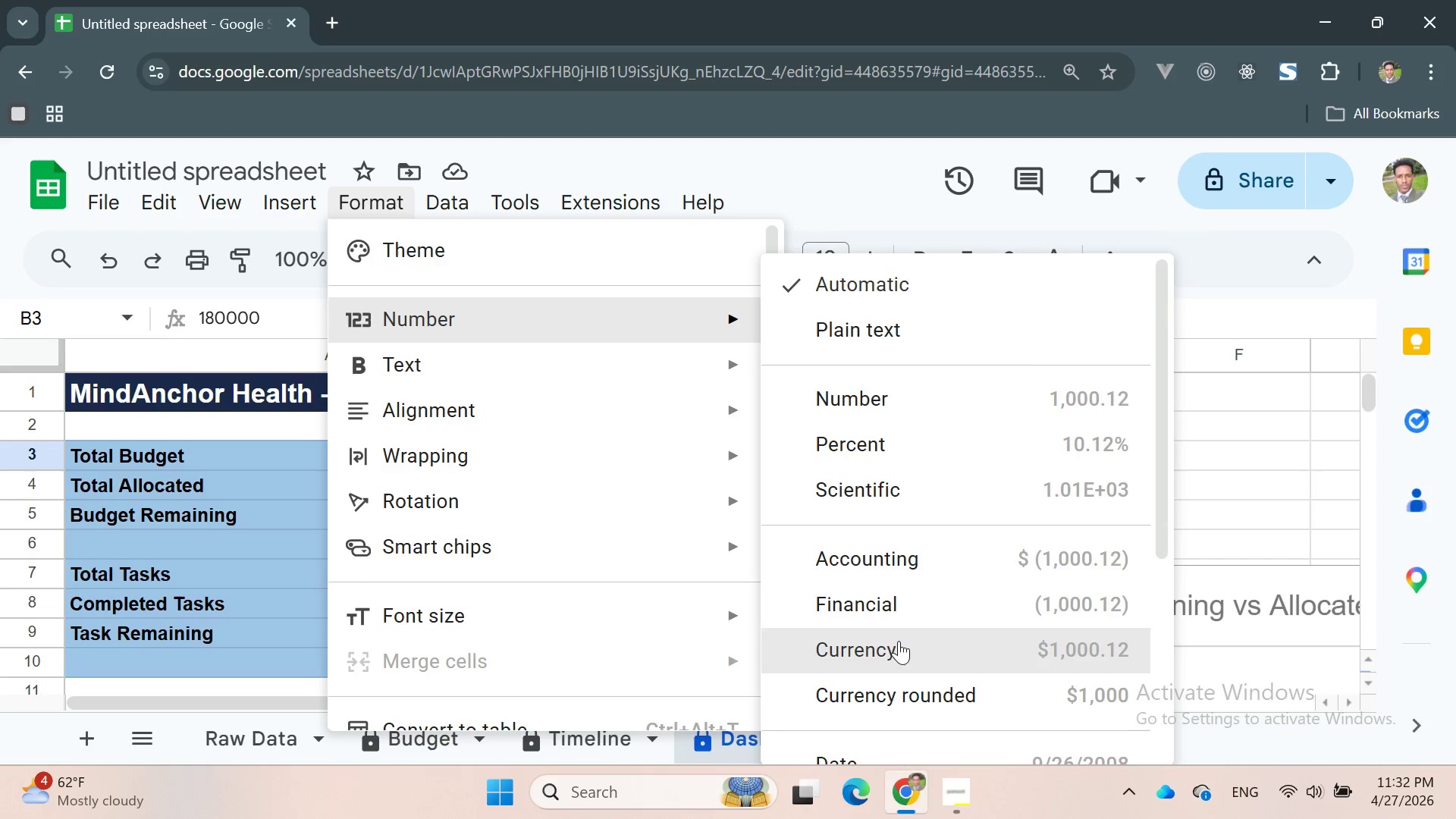 
left_click([885, 642])
 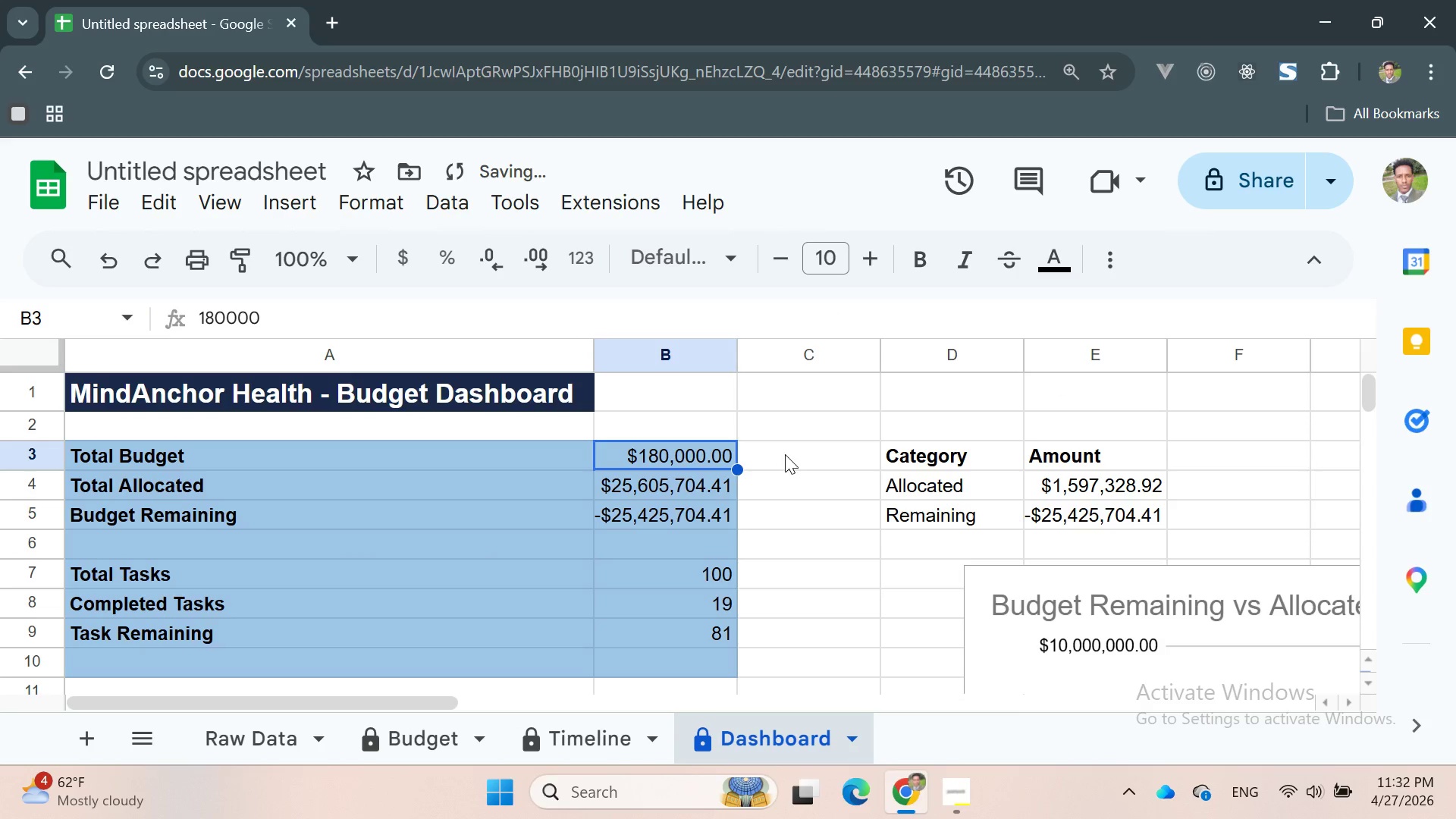 
left_click([771, 454])
 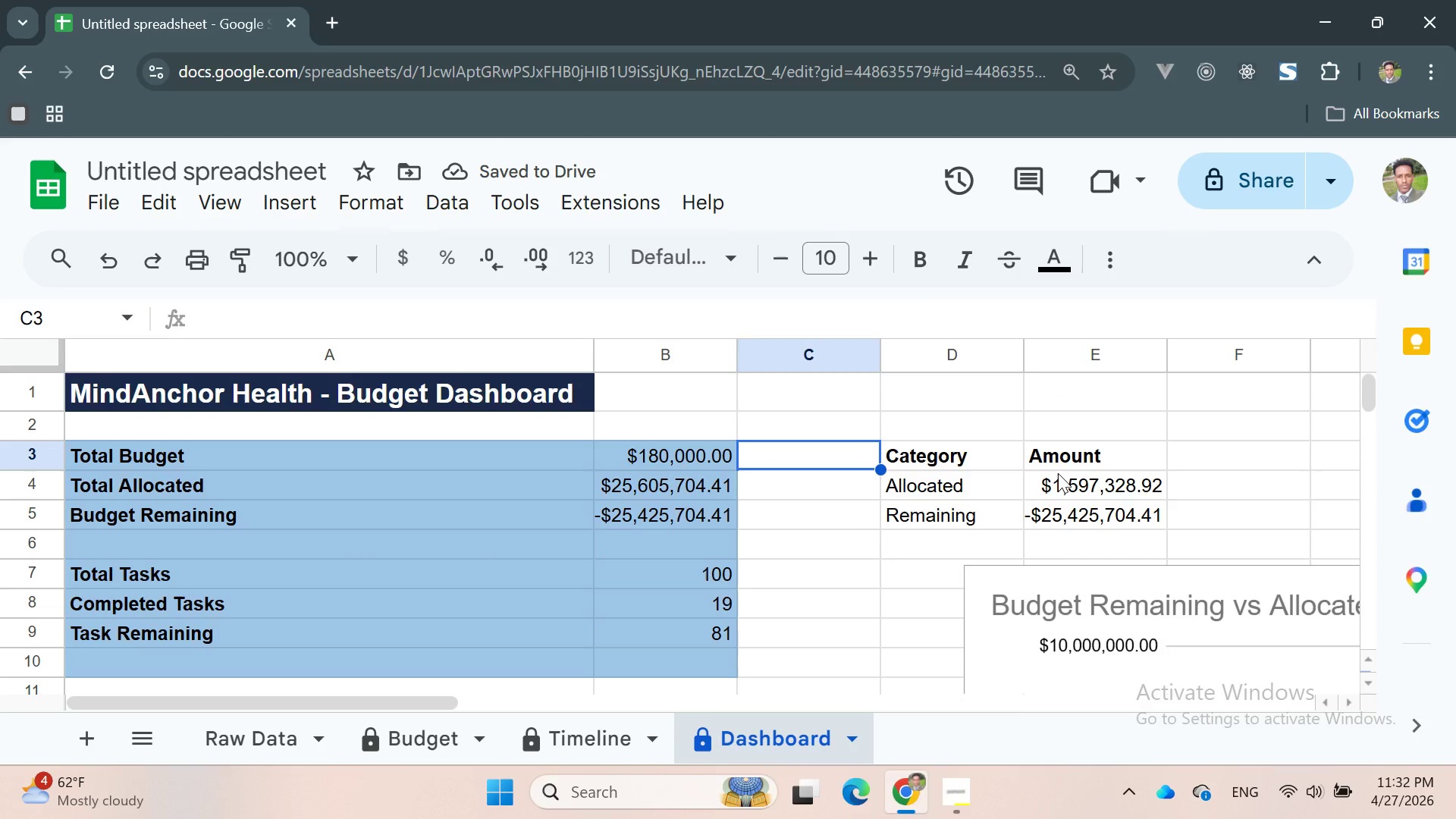 
double_click([1058, 473])
 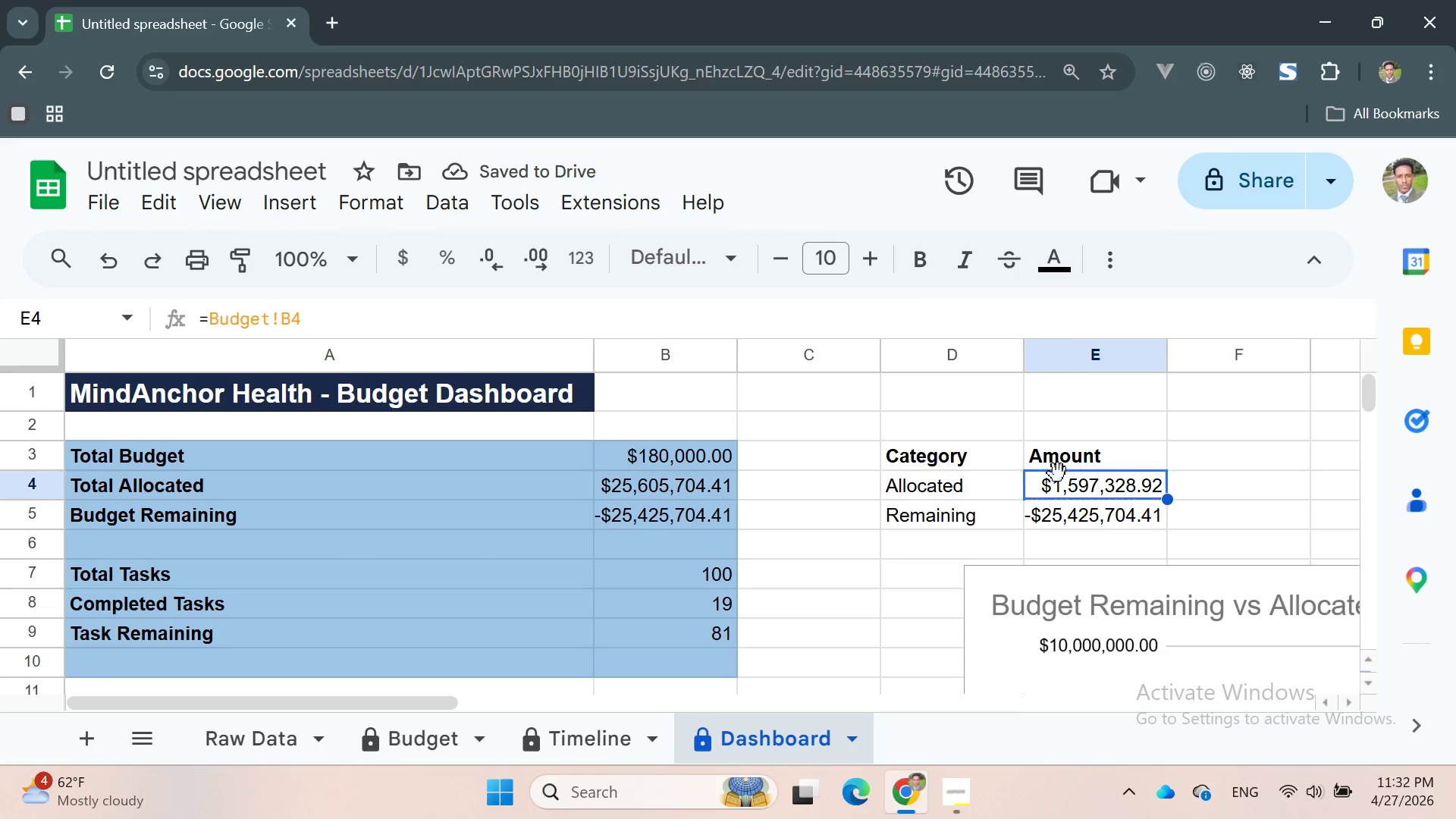 
triple_click([1058, 473])
 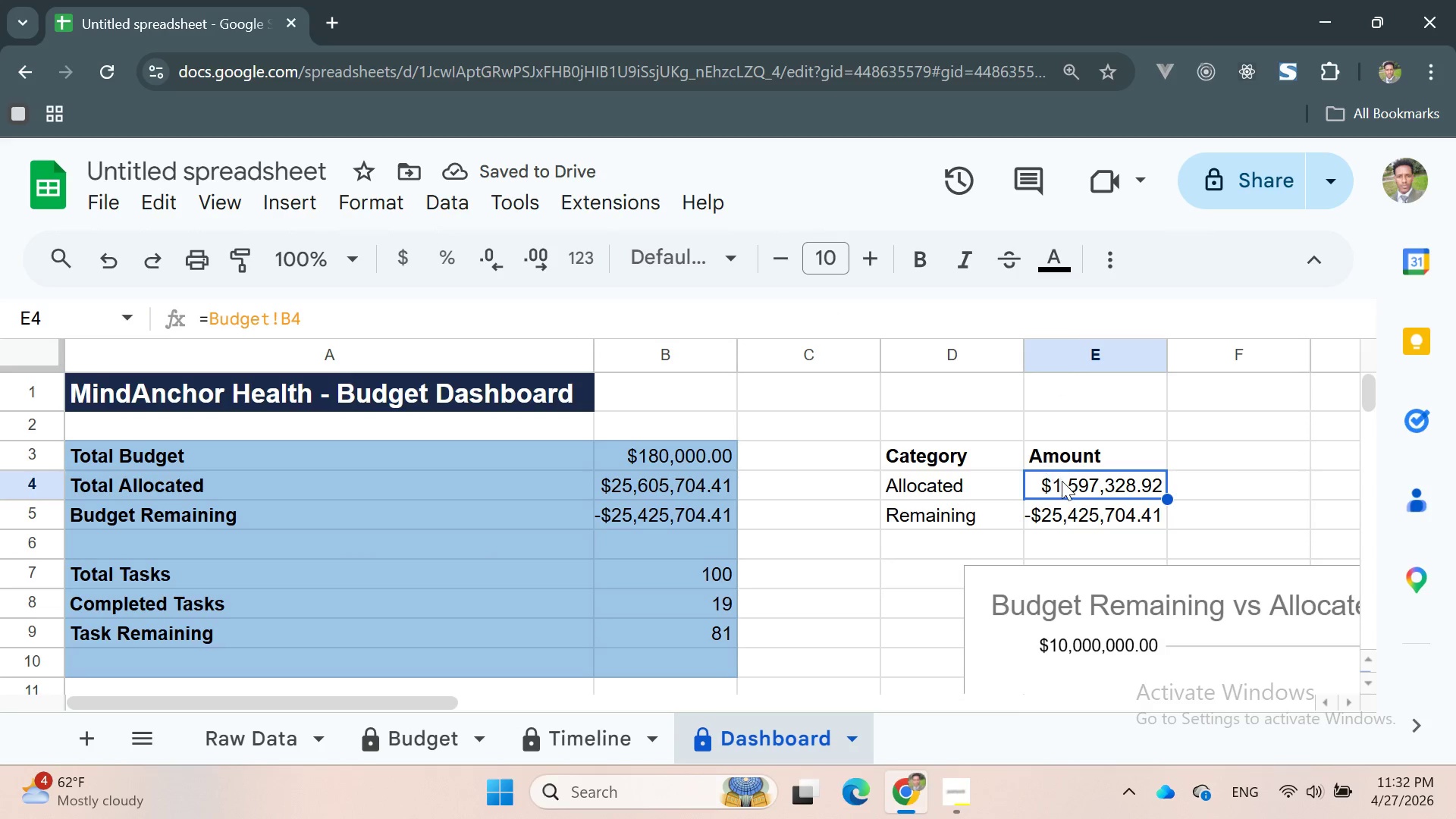 
triple_click([1062, 481])
 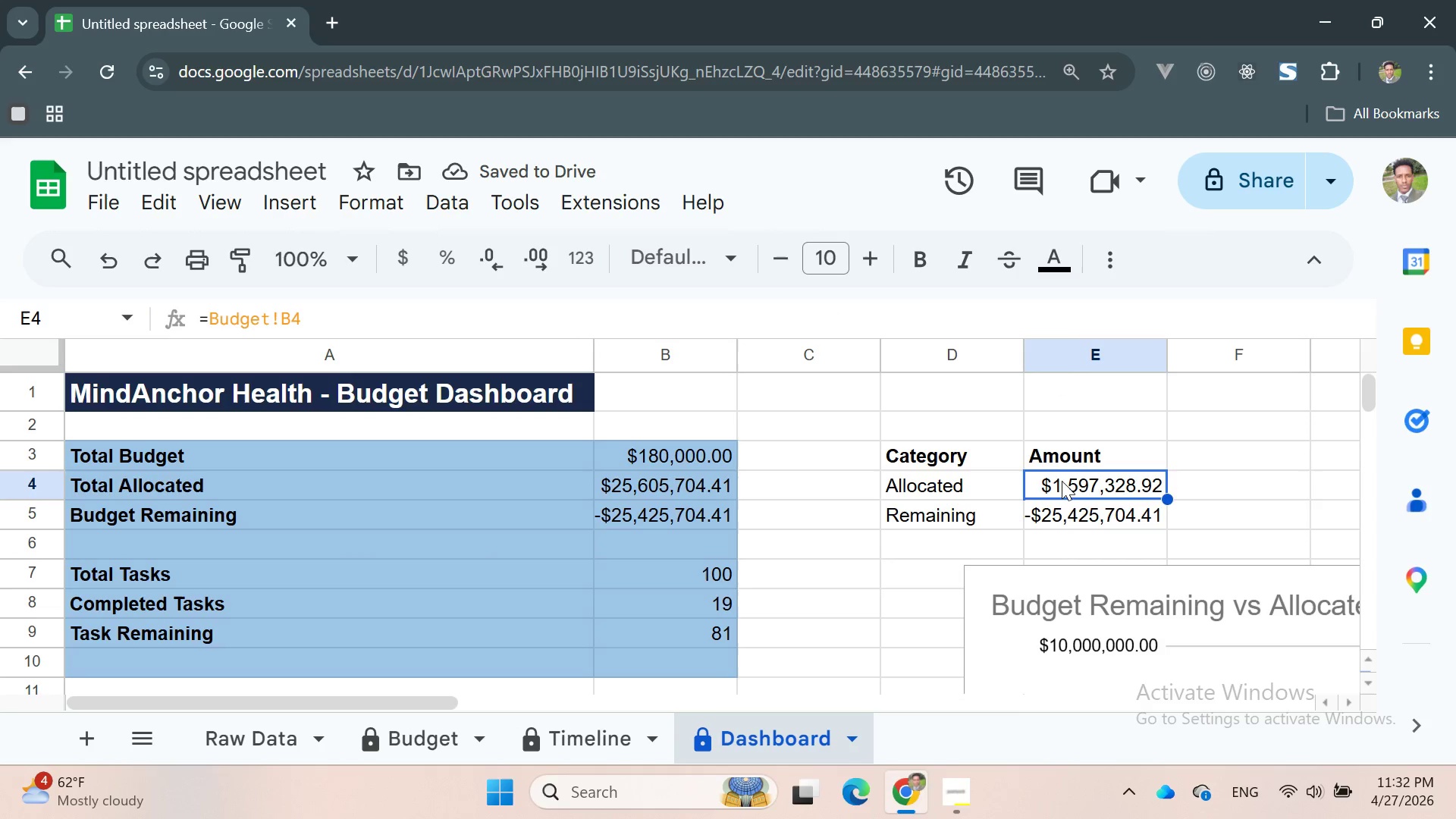 
triple_click([1062, 481])
 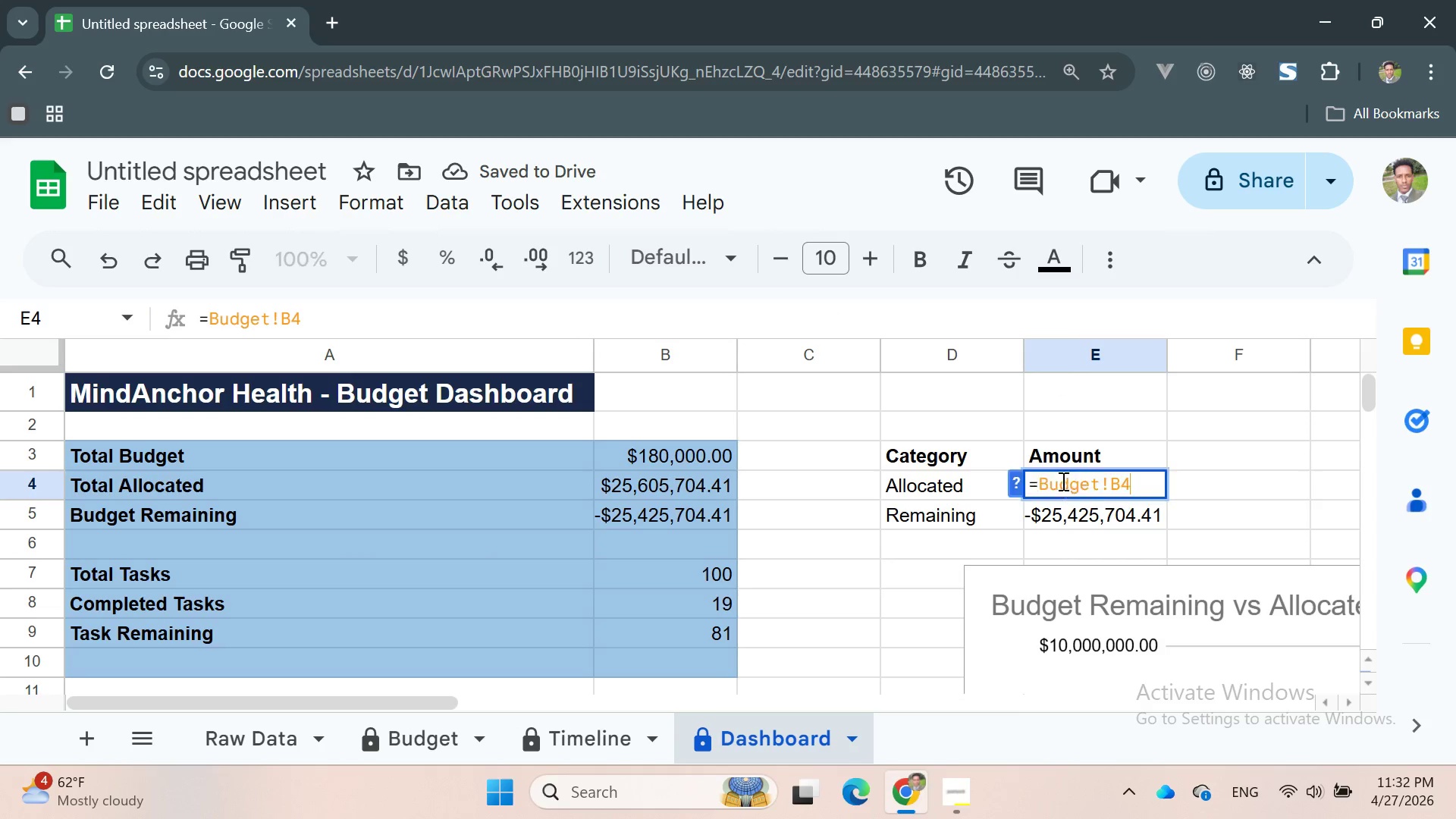 
triple_click([1062, 481])
 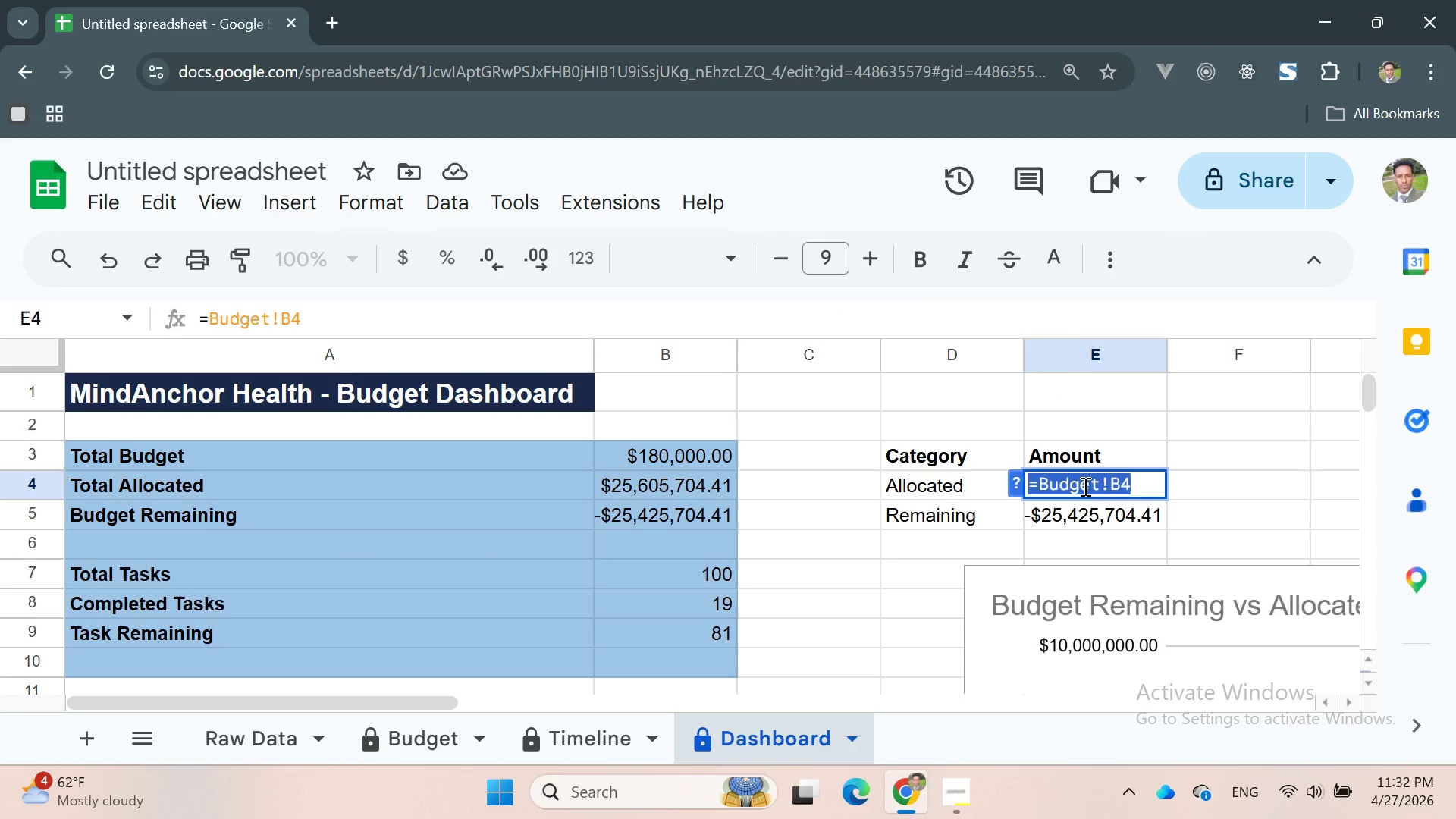 
wait(5.33)
 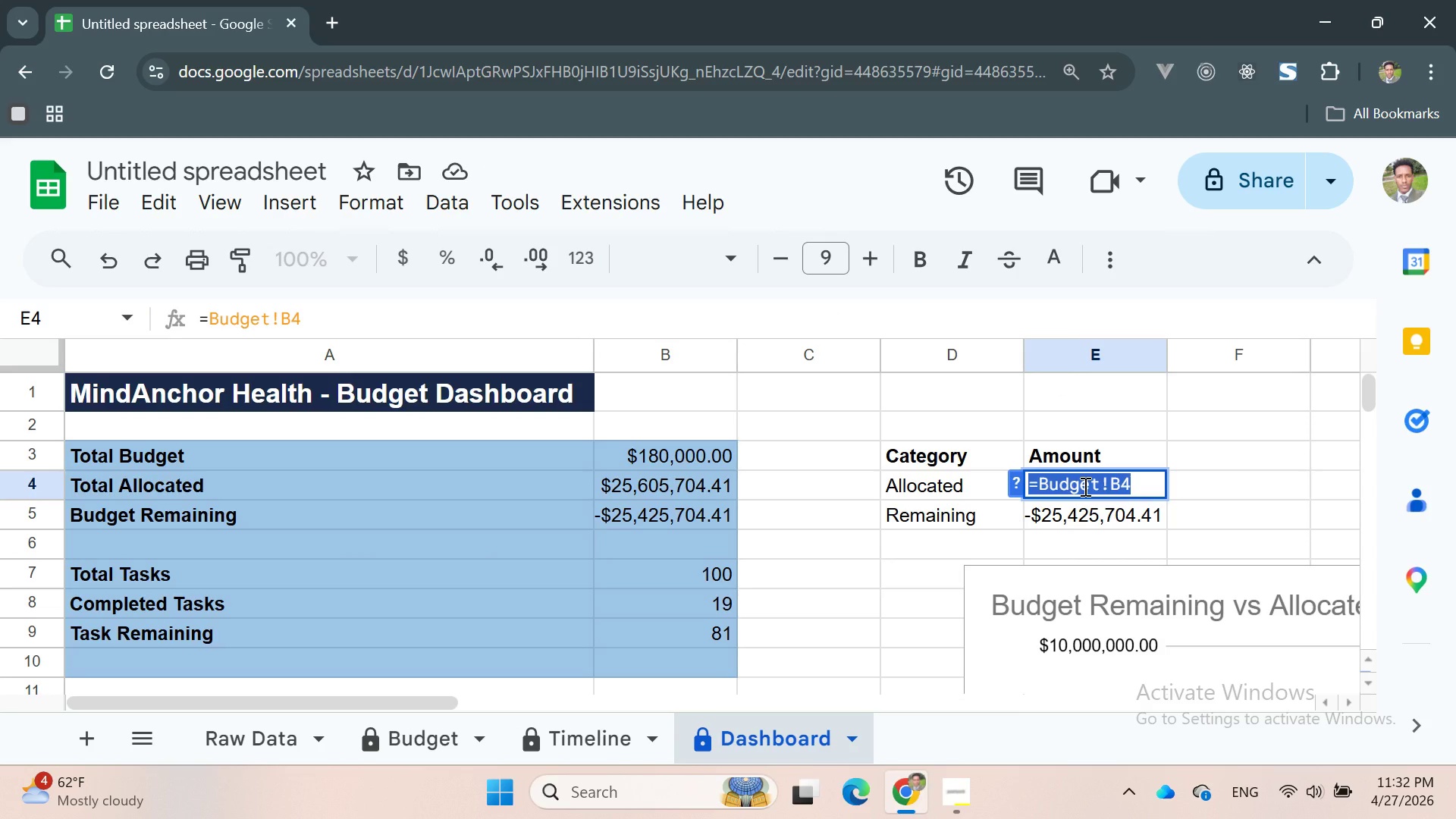 
left_click([1150, 489])
 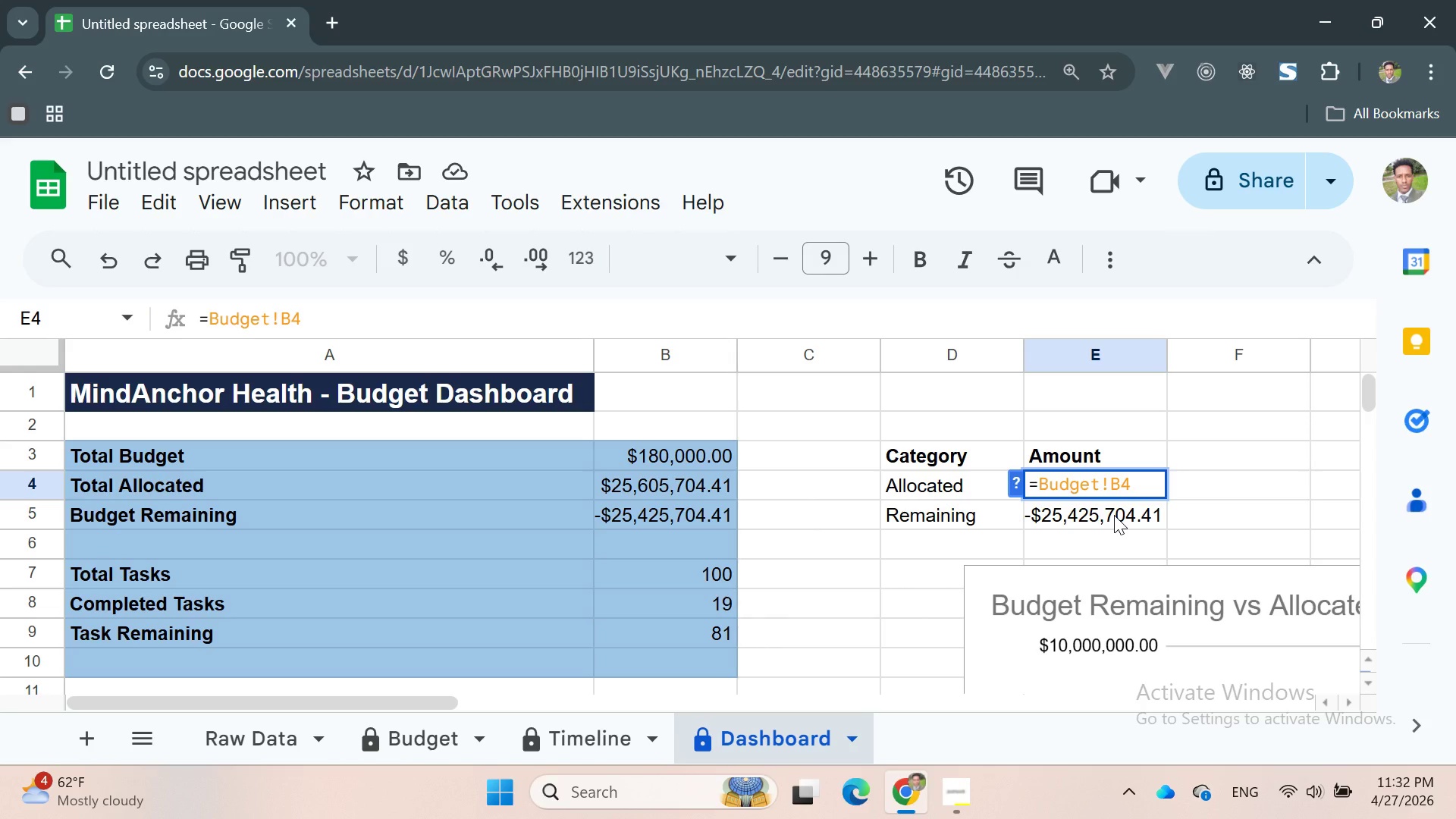 
wait(6.98)
 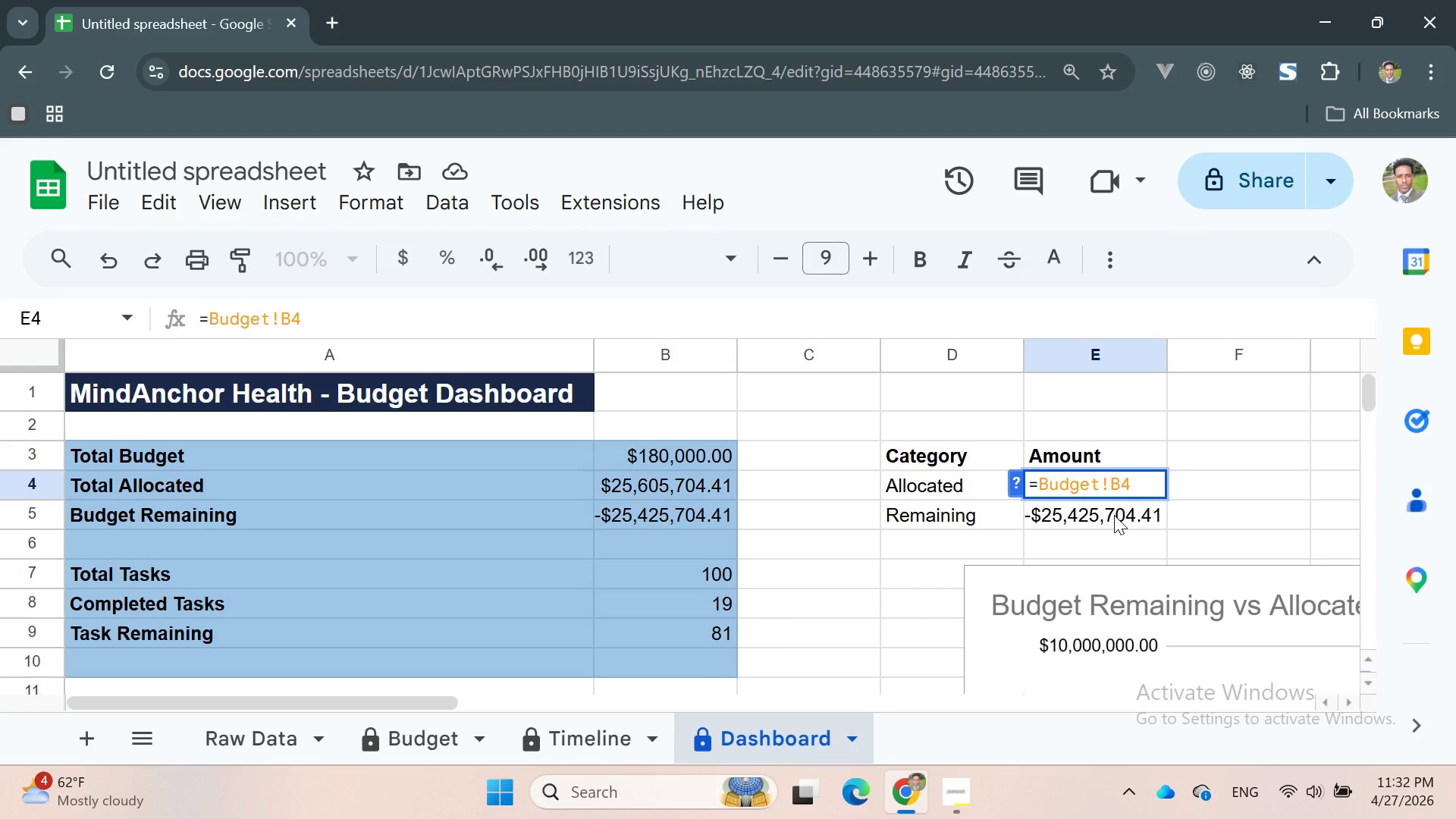 
left_click([1173, 491])
 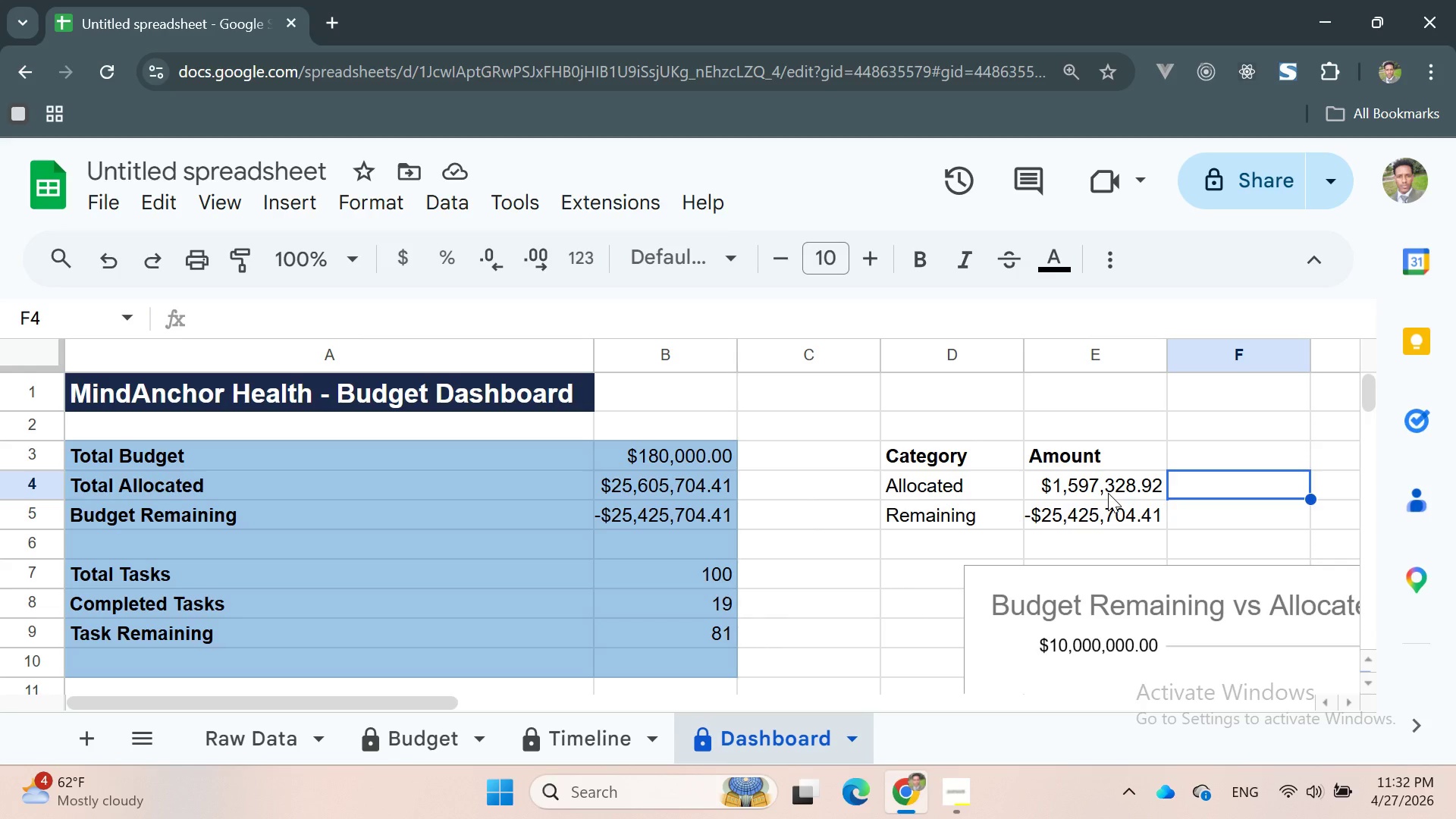 
double_click([1104, 491])
 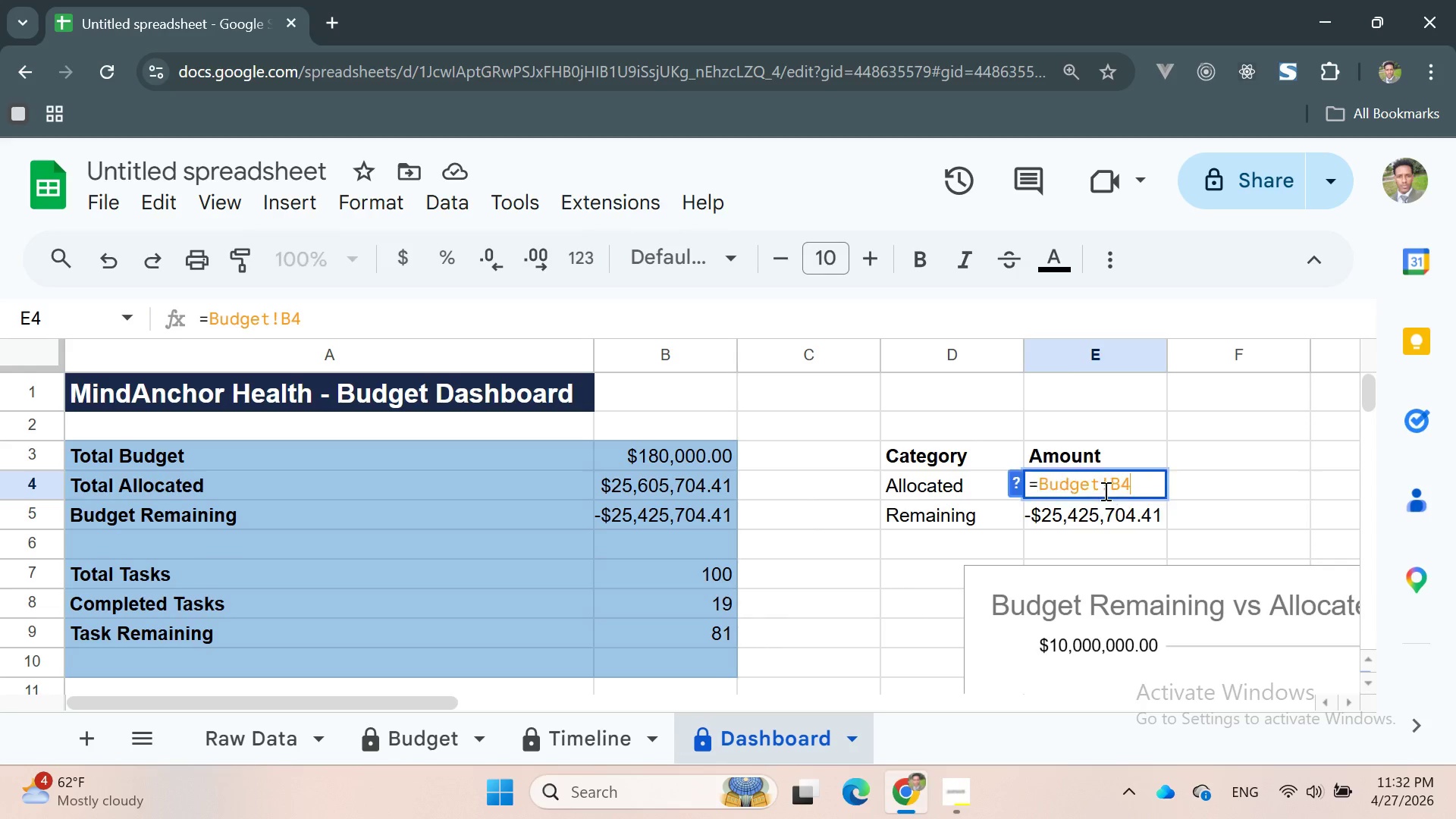 
triple_click([1104, 491])
 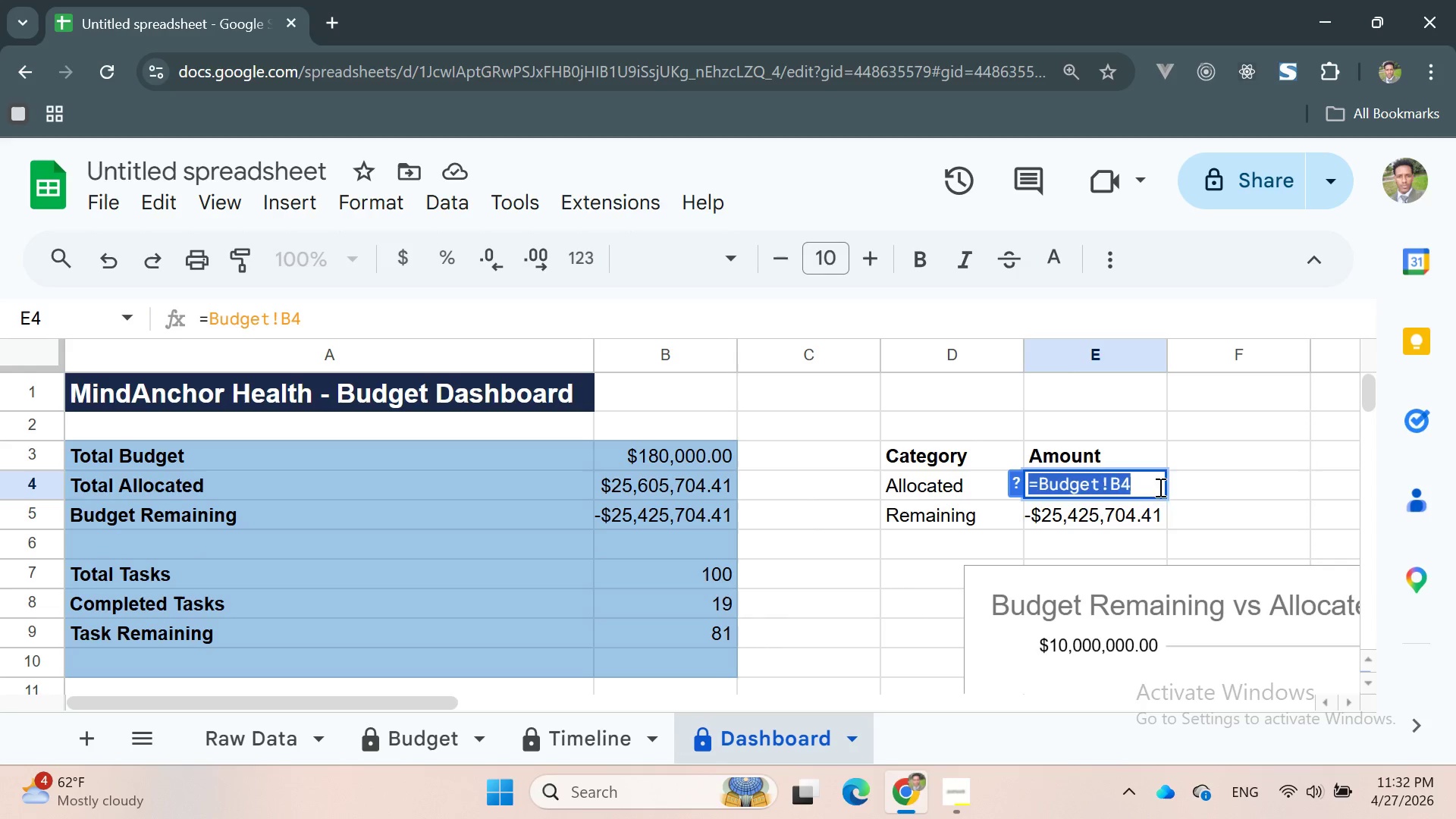 
left_click([1169, 487])
 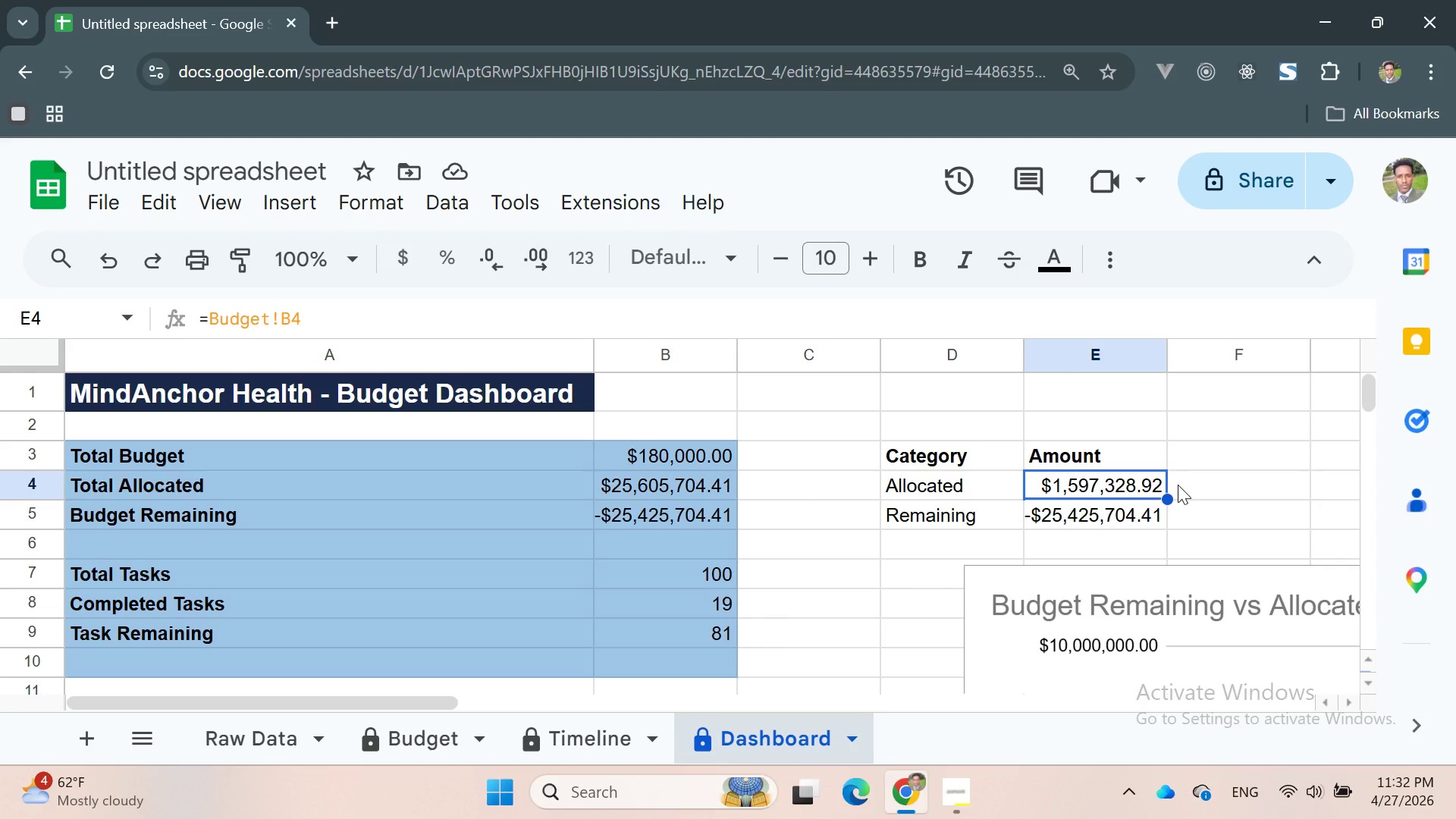 
wait(8.66)
 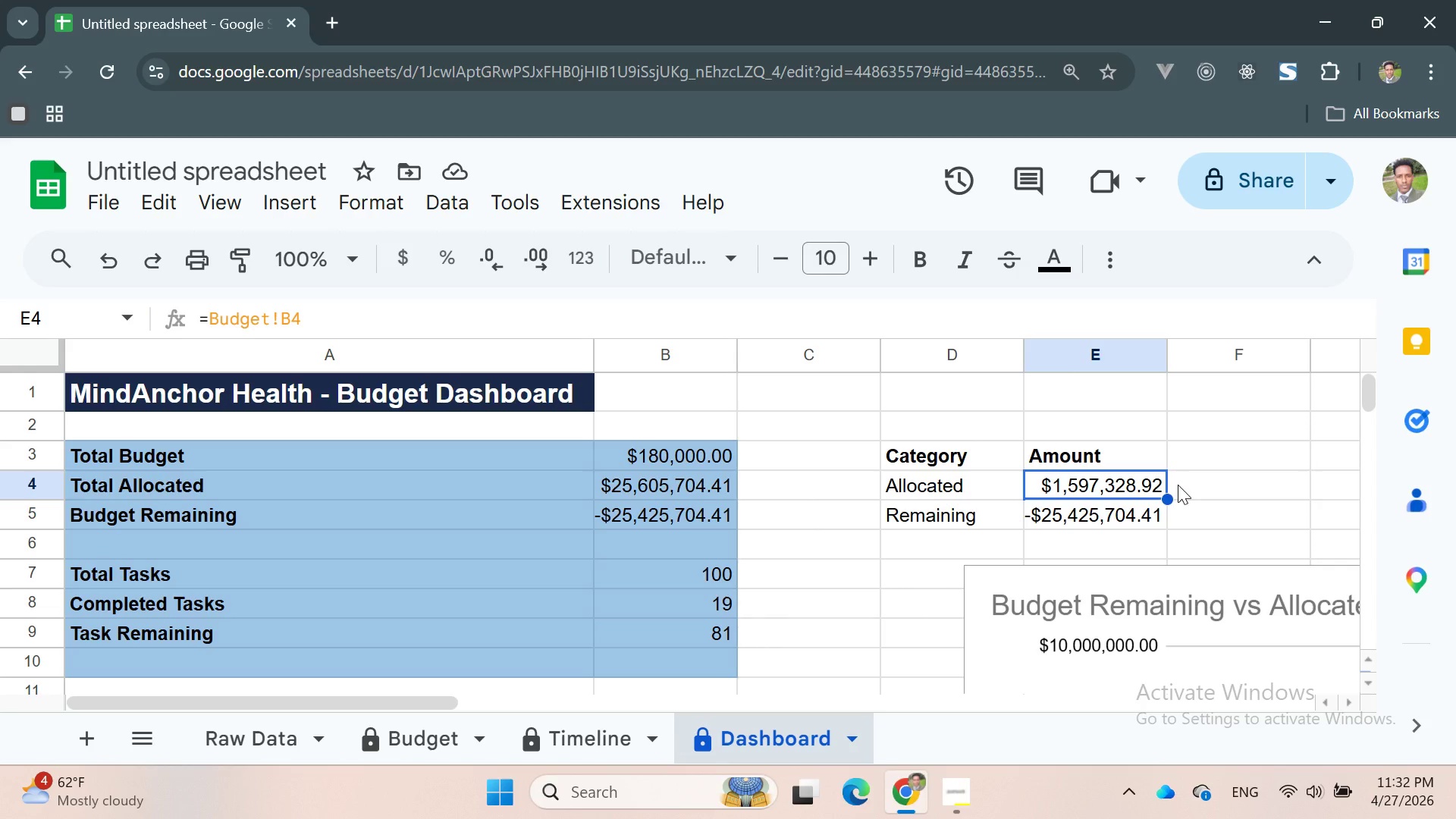 
left_click([723, 540])
 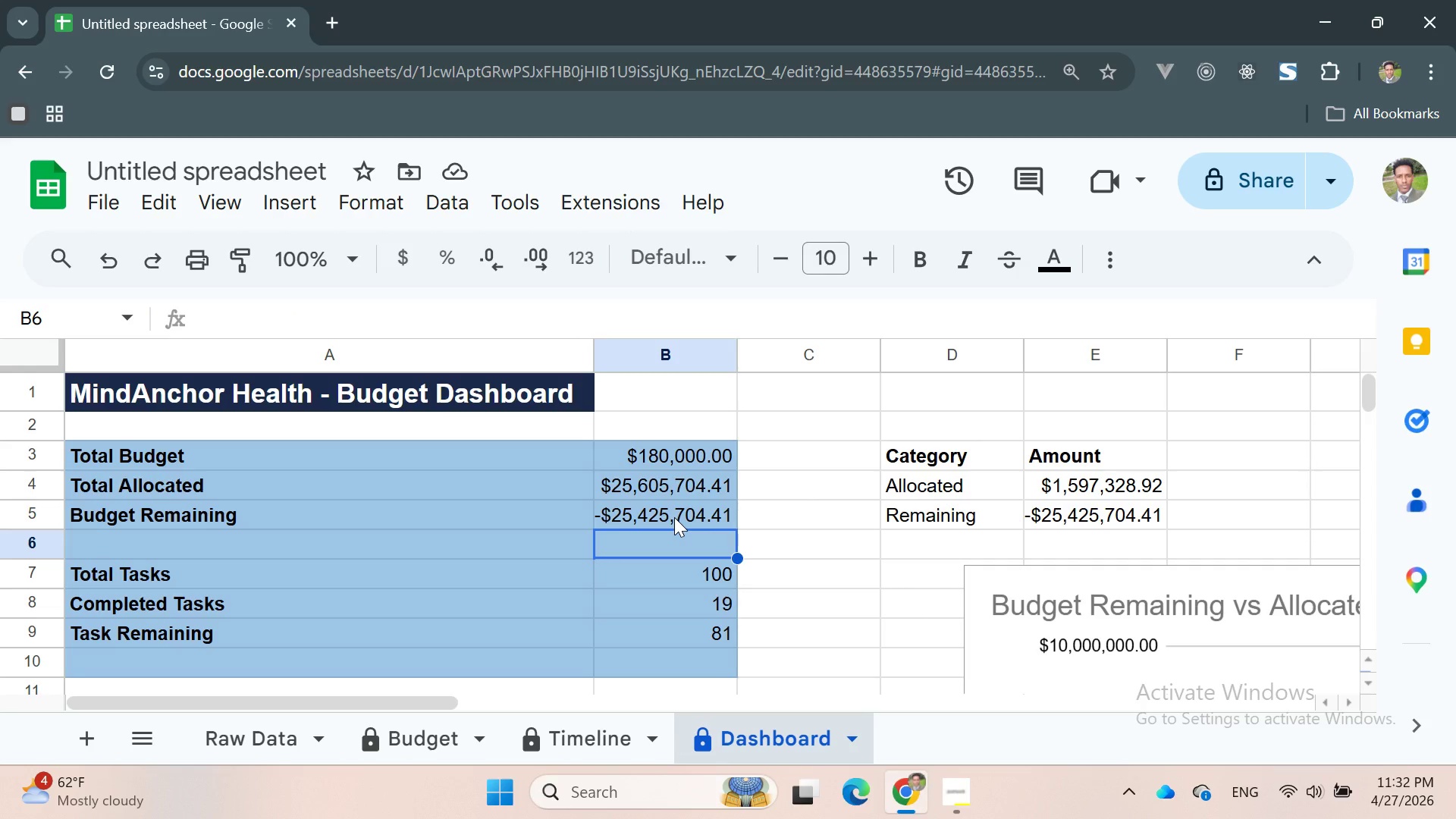 
wait(17.09)
 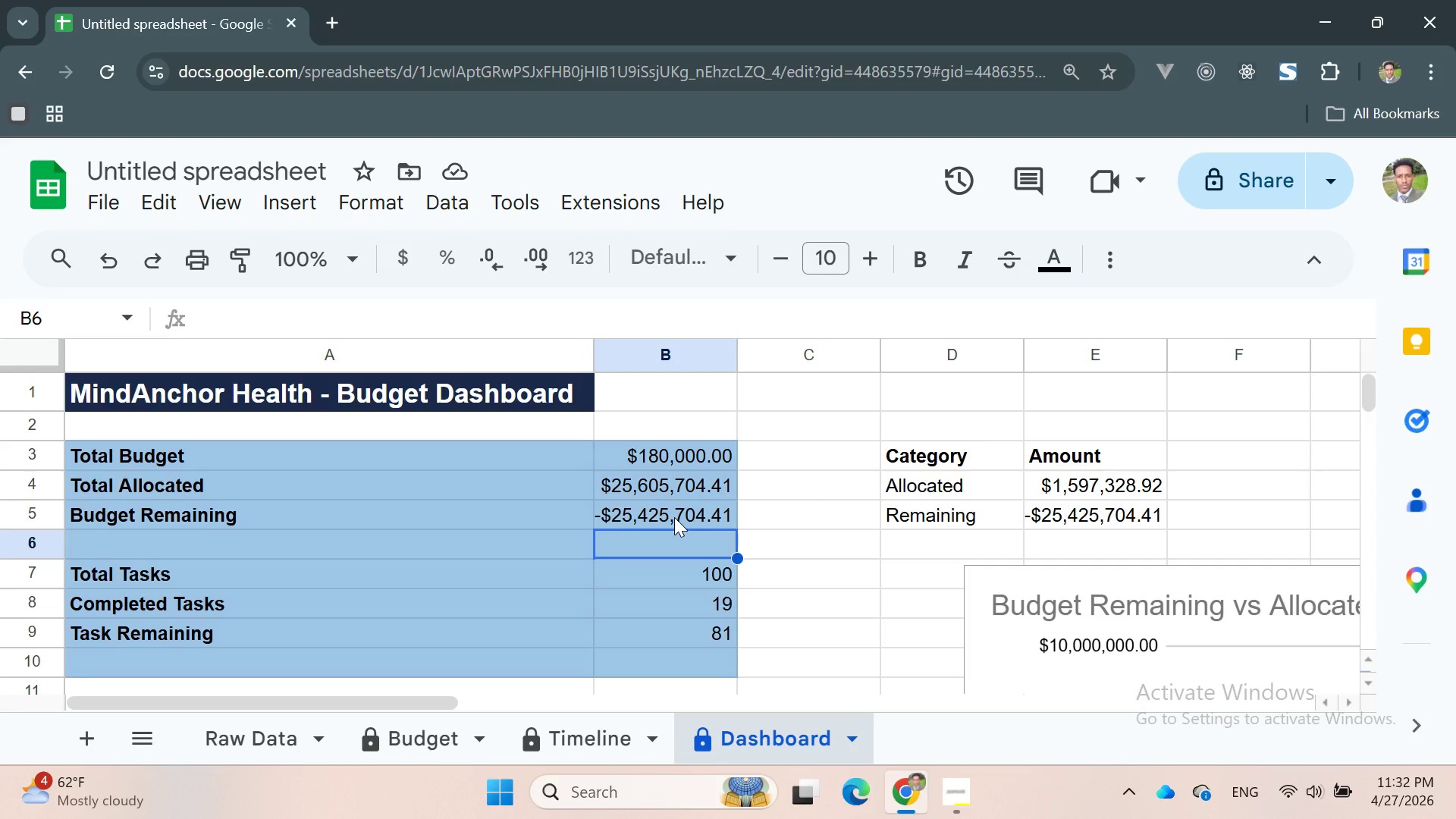 
left_click([858, 540])
 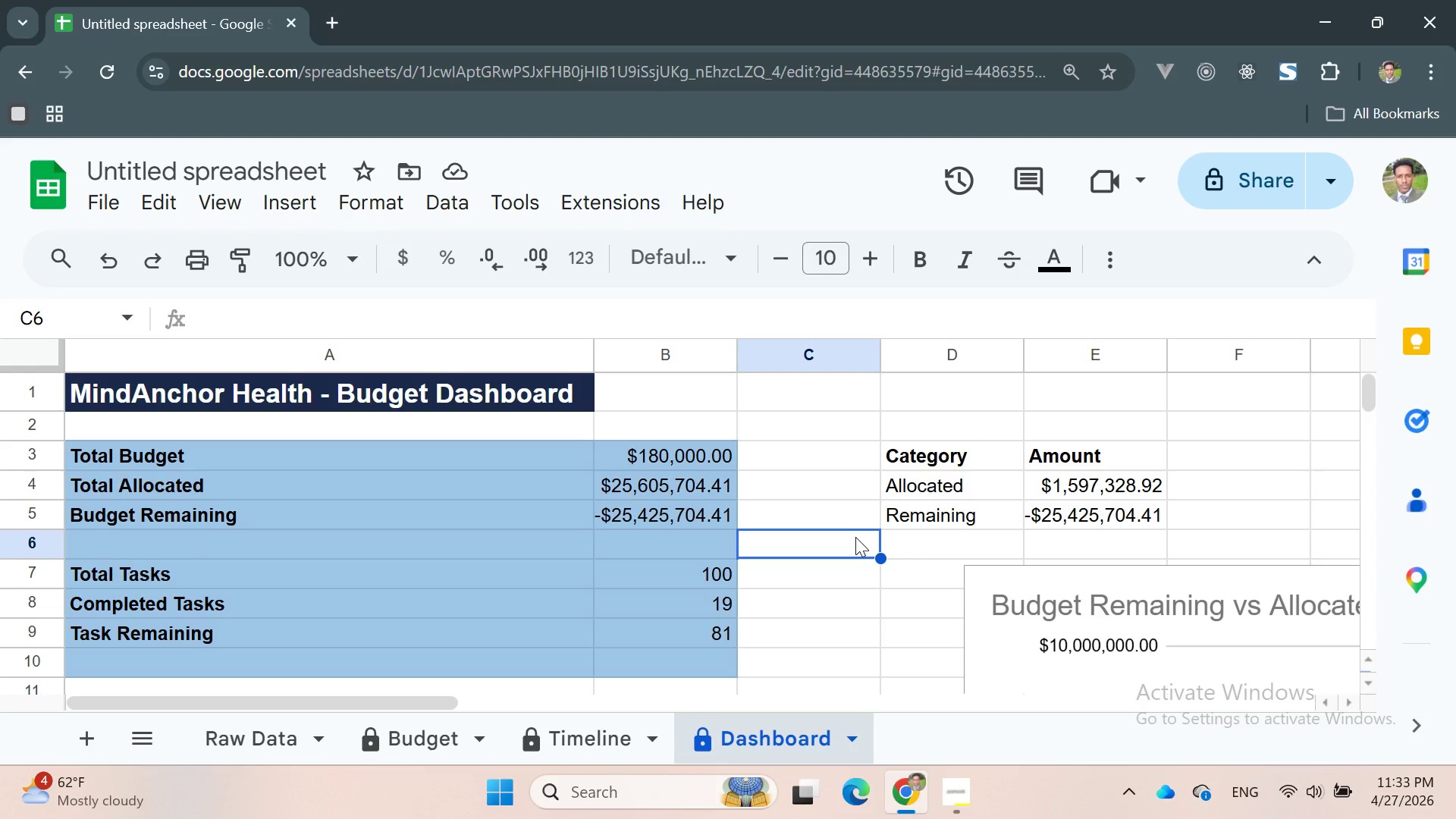 
wait(9.8)
 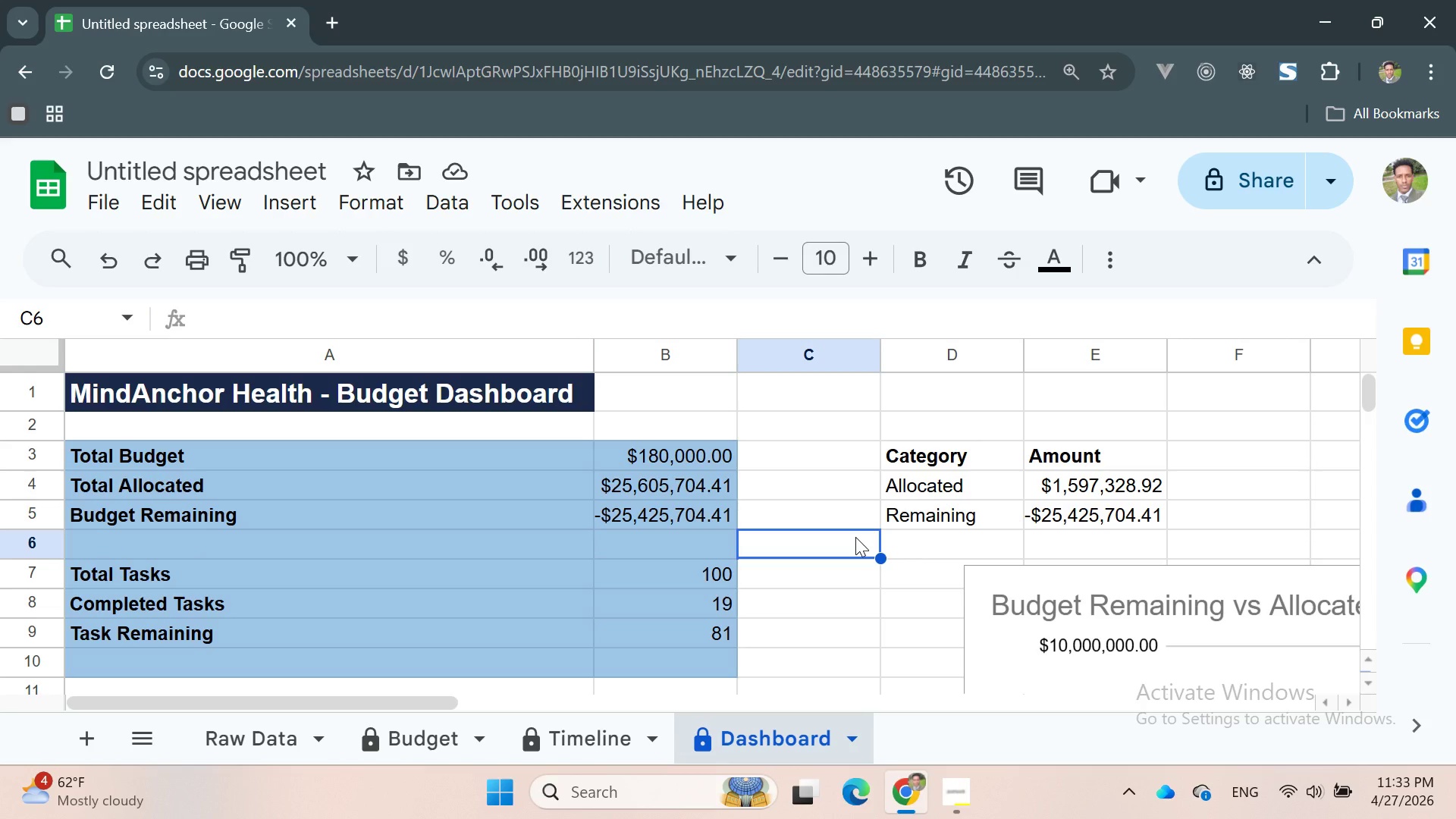 
left_click([626, 462])
 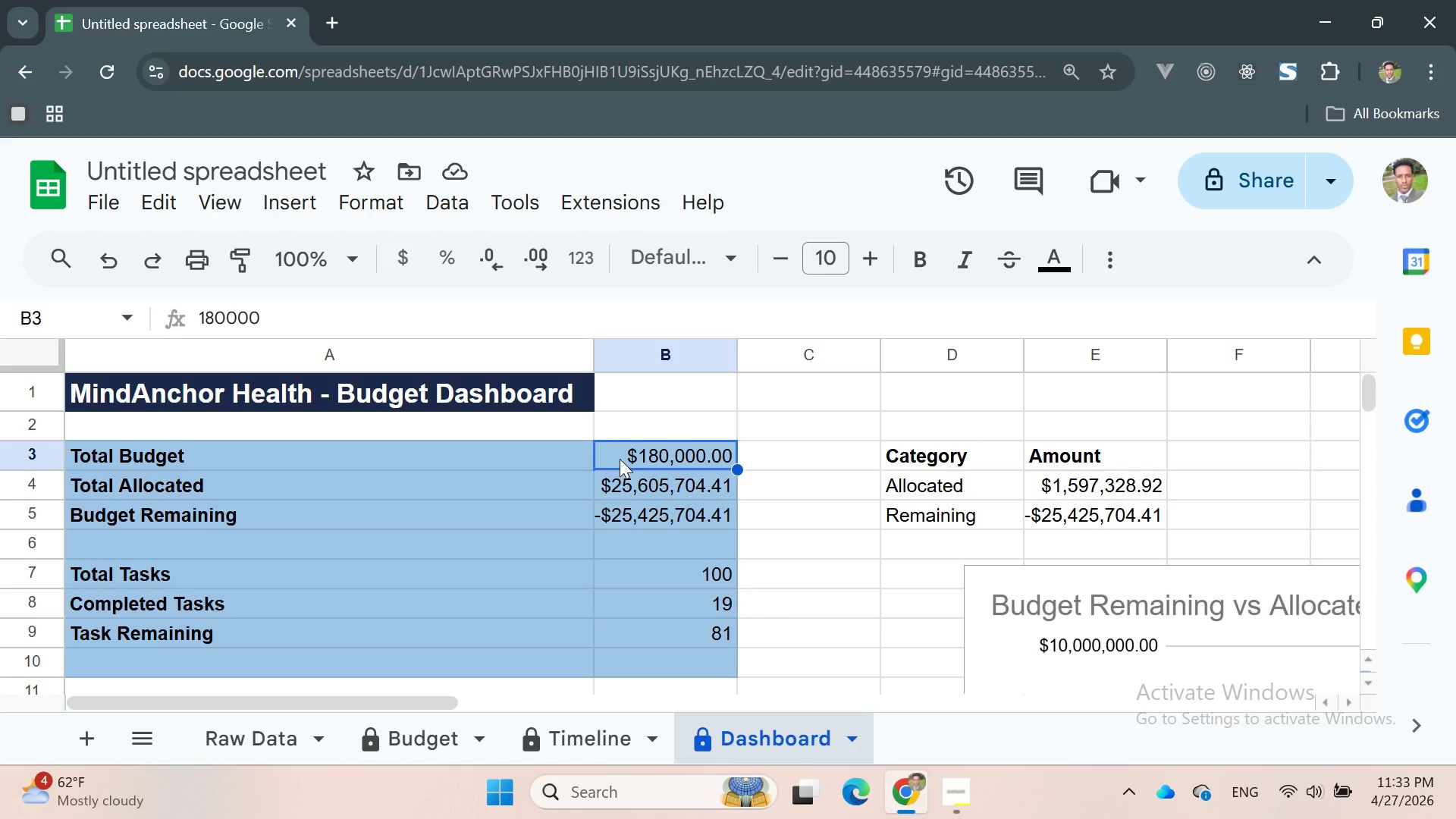 
wait(7.81)
 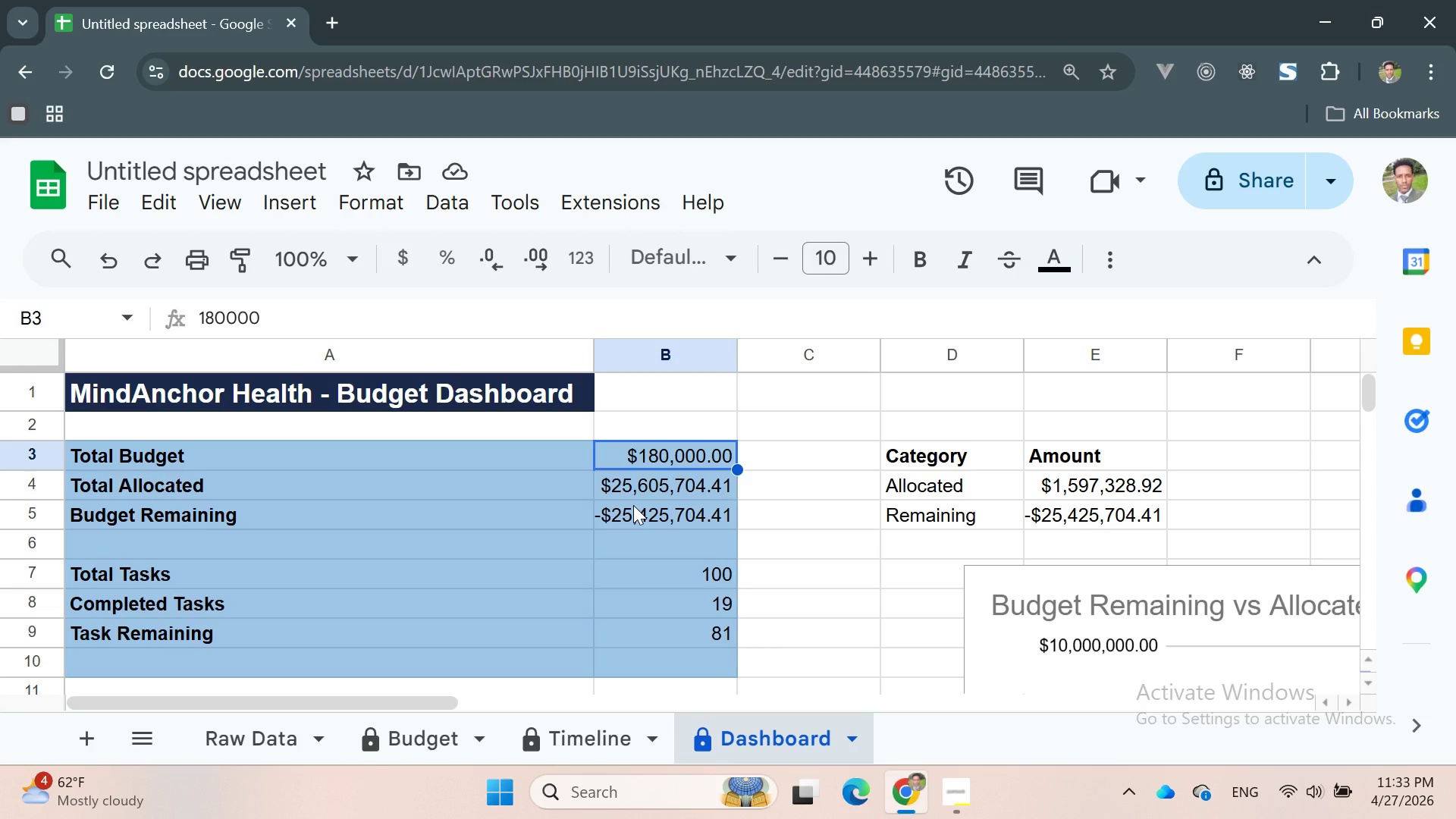 
double_click([1075, 513])
 